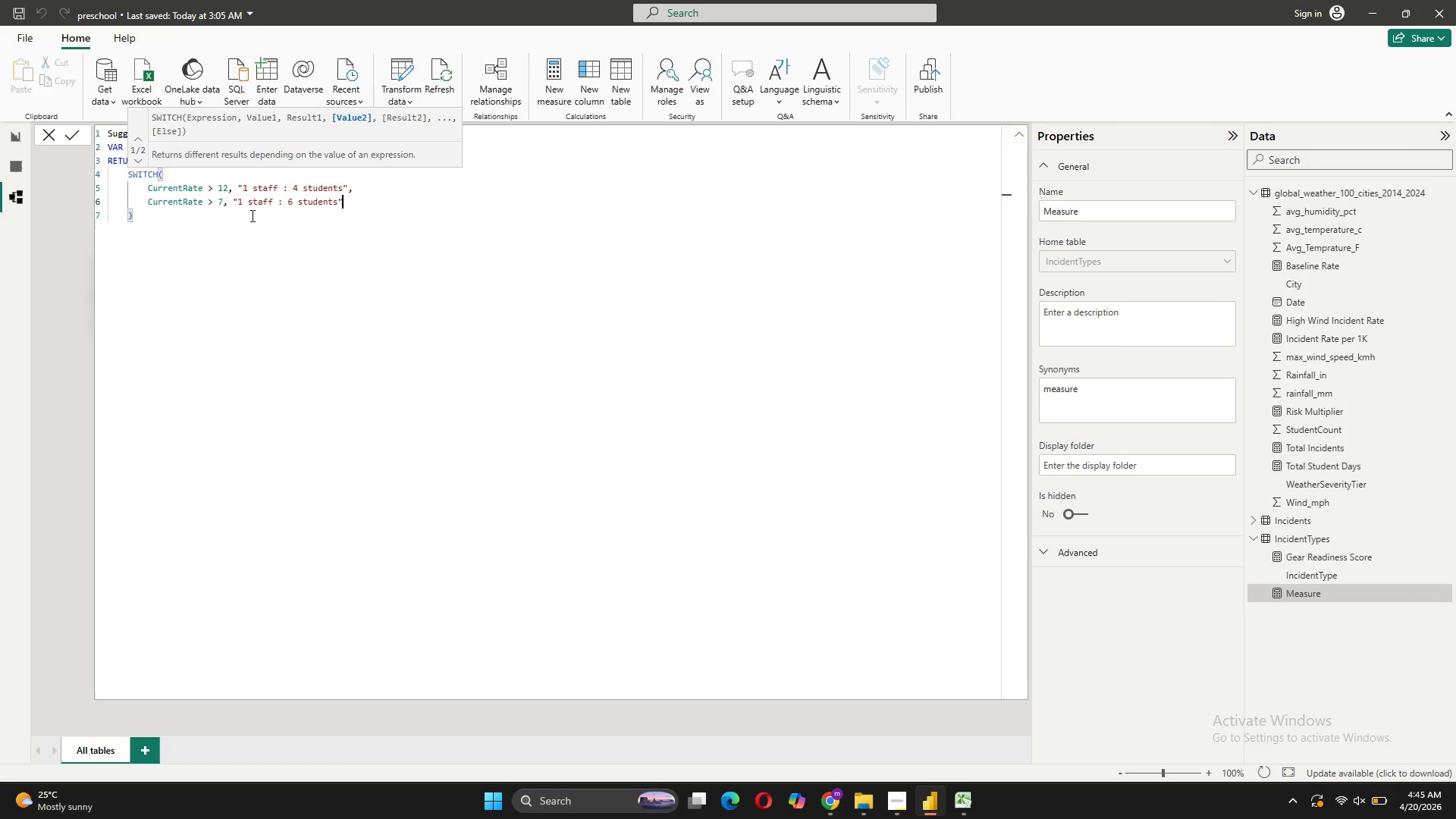 
key(Comma)
 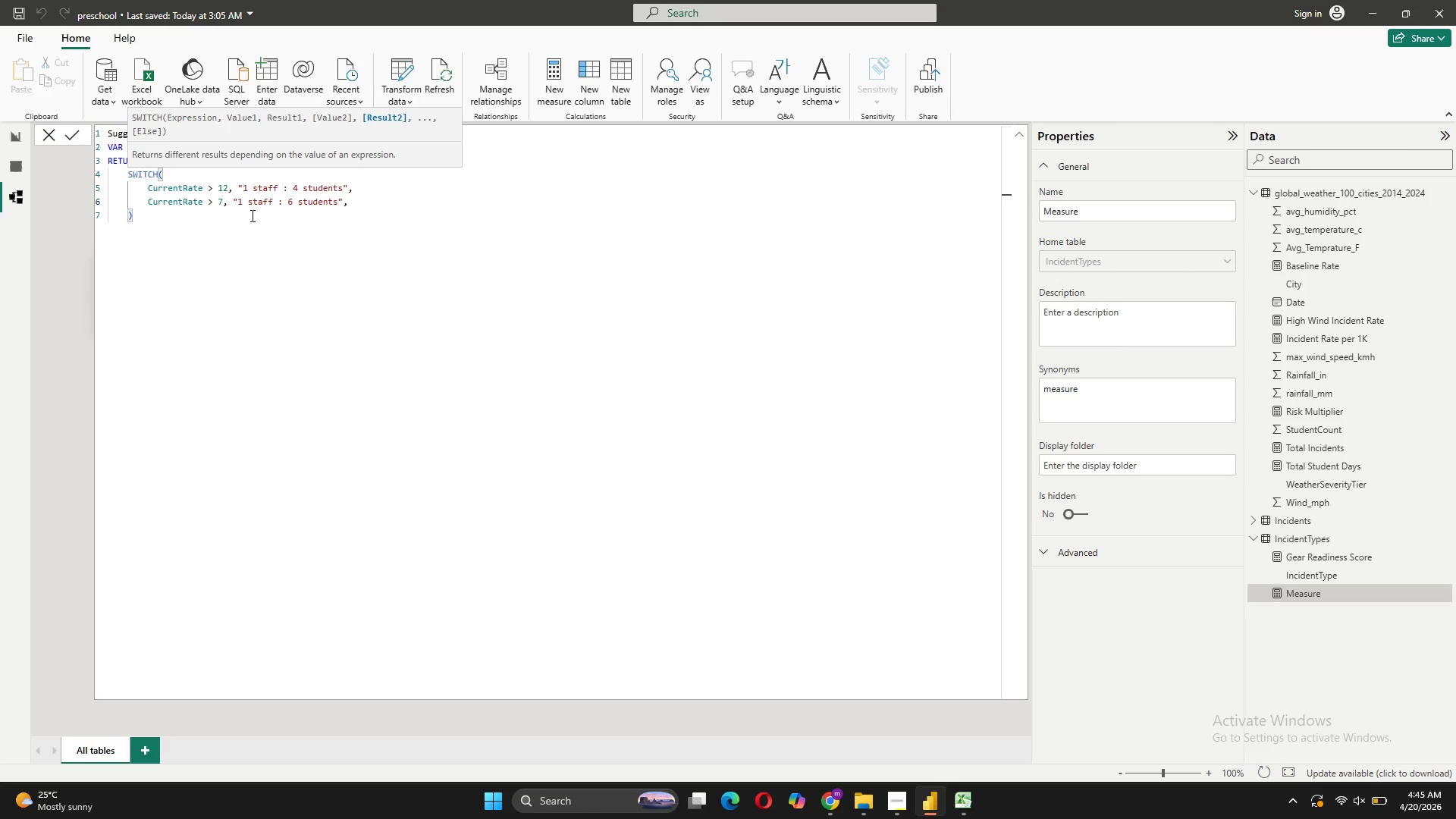 
key(Shift+ShiftRight)
 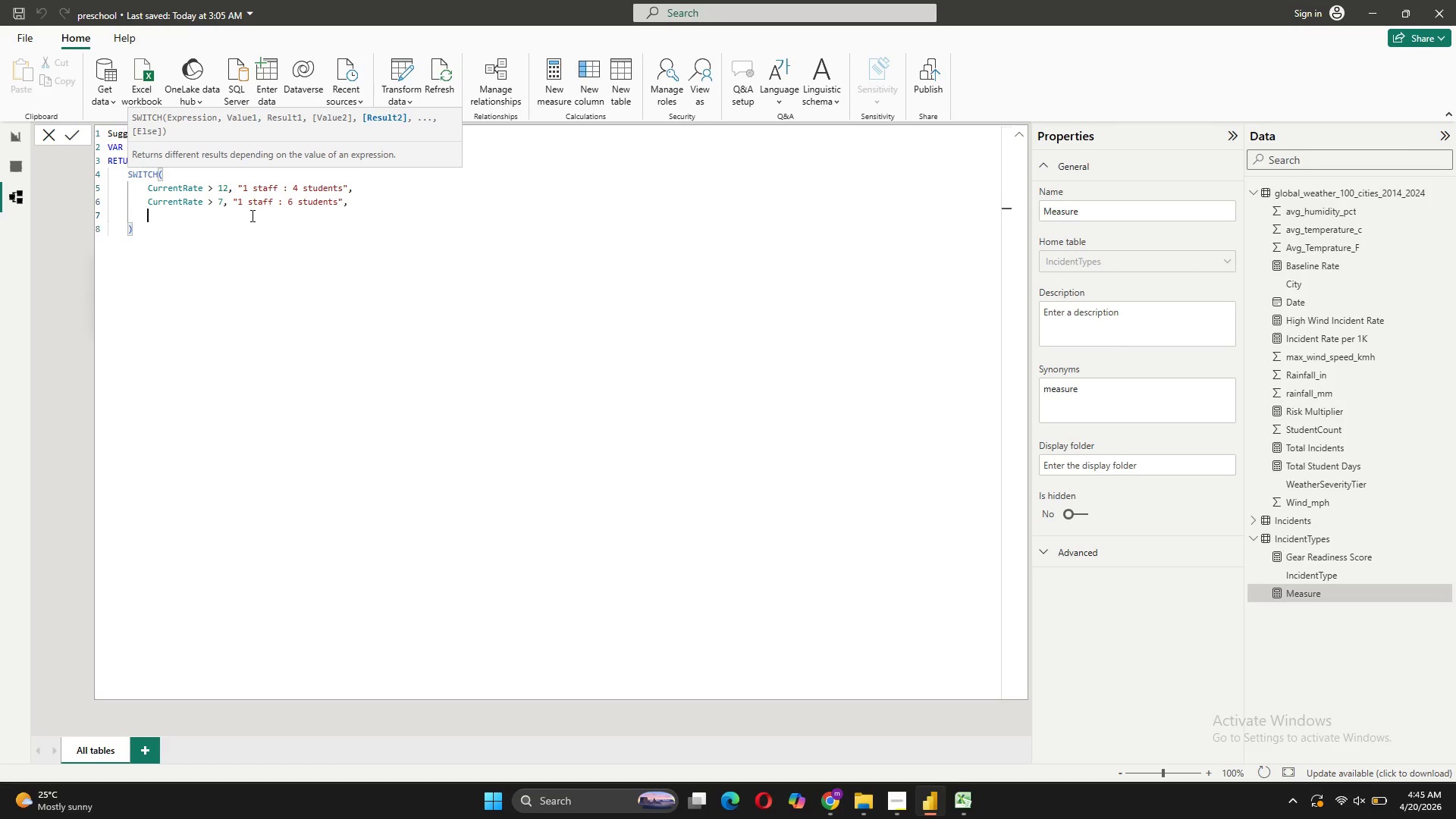 
key(Shift+Enter)
 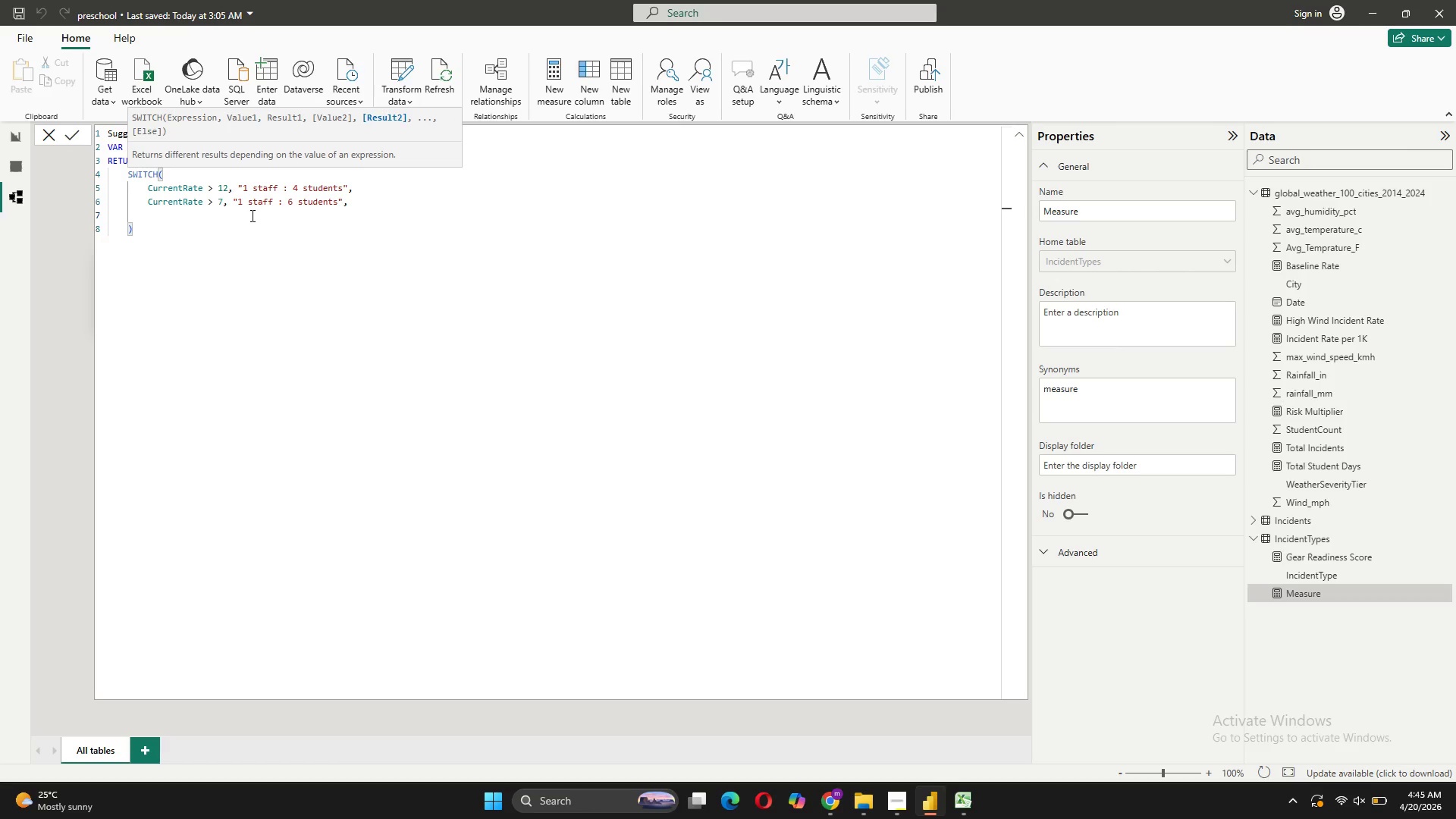 
type(Curre)
 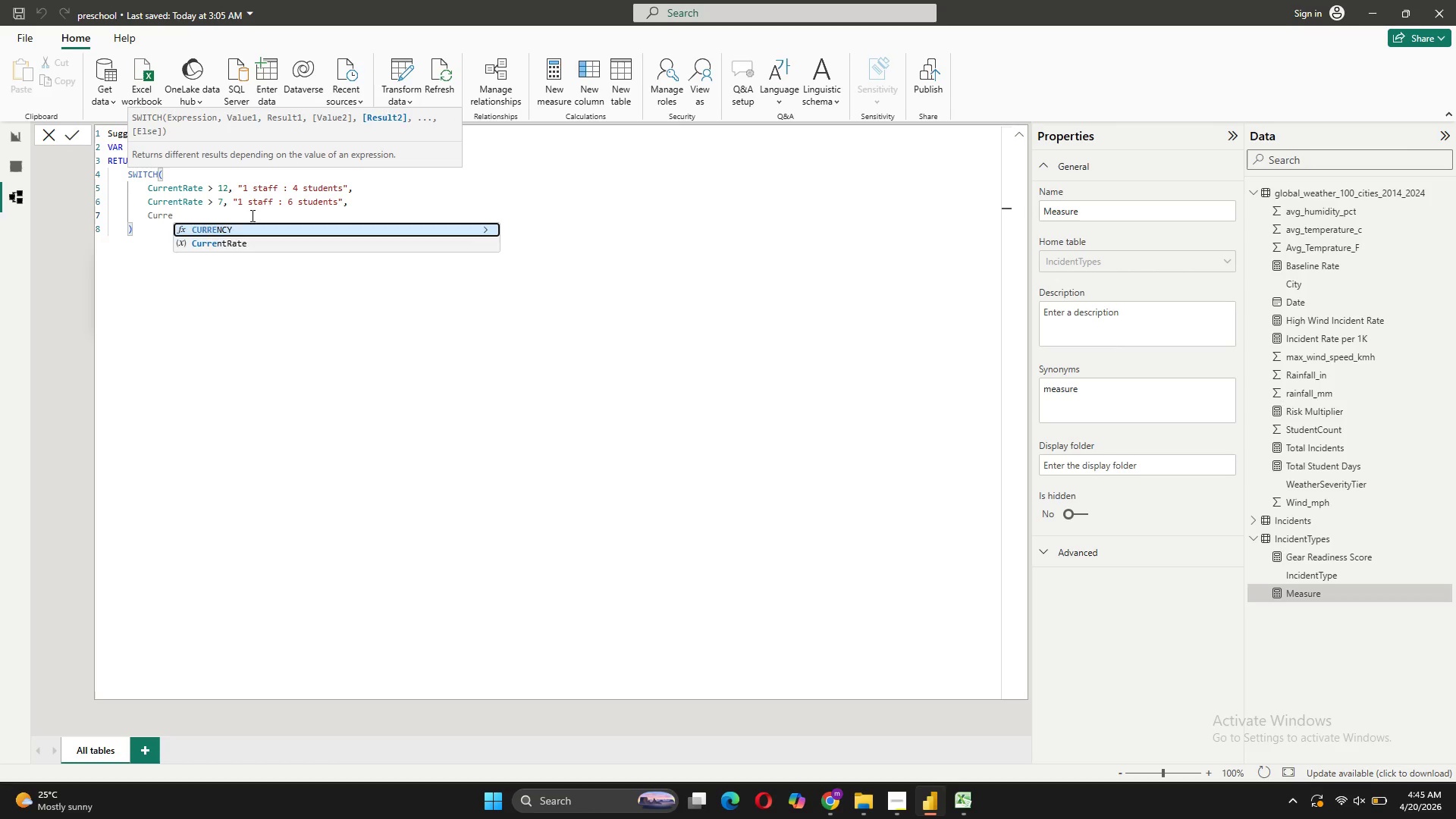 
key(ArrowDown)
 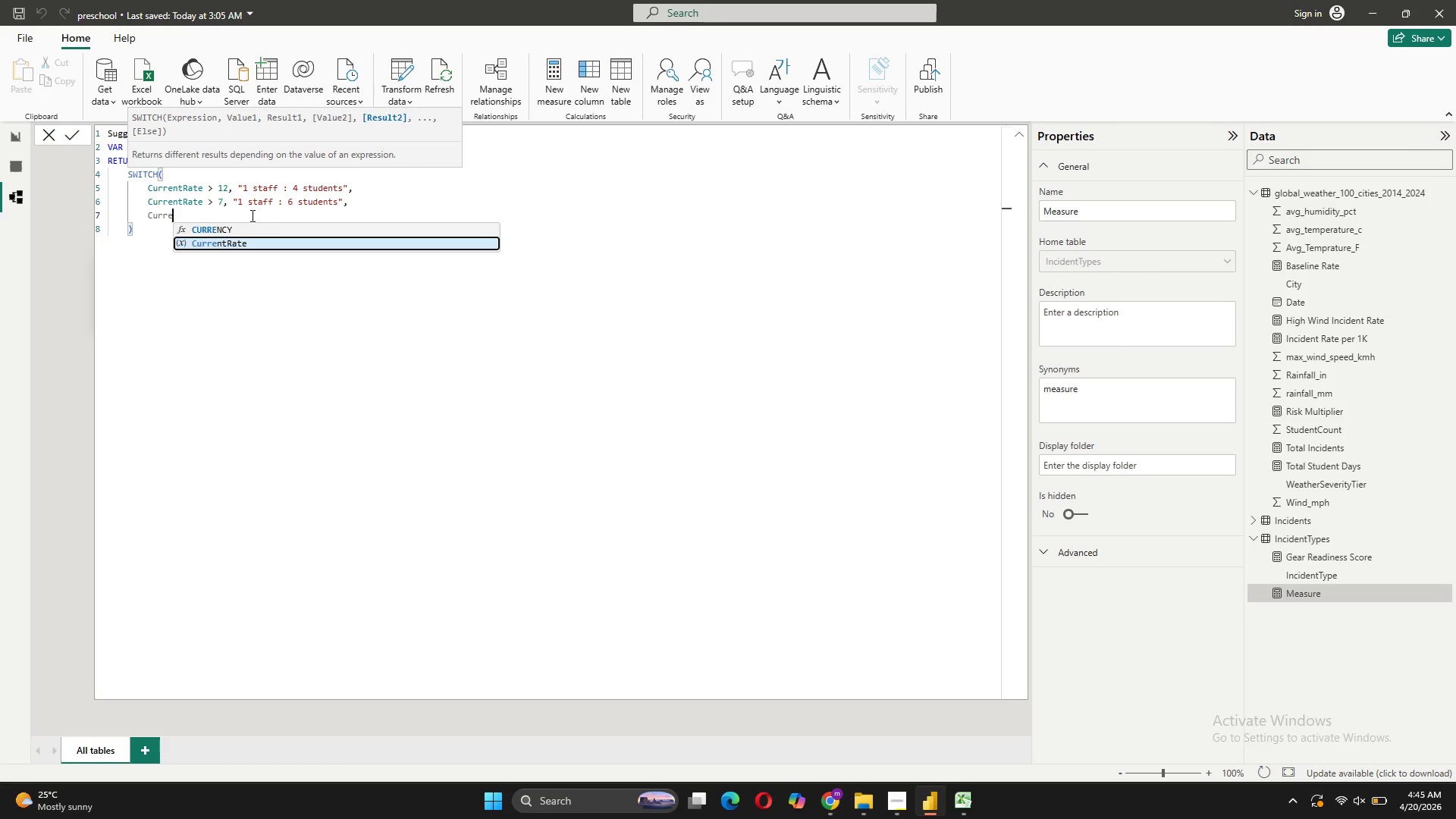 
key(Tab)
type( <= )
key(Backspace)
type(, "1 staff : 8 students")
 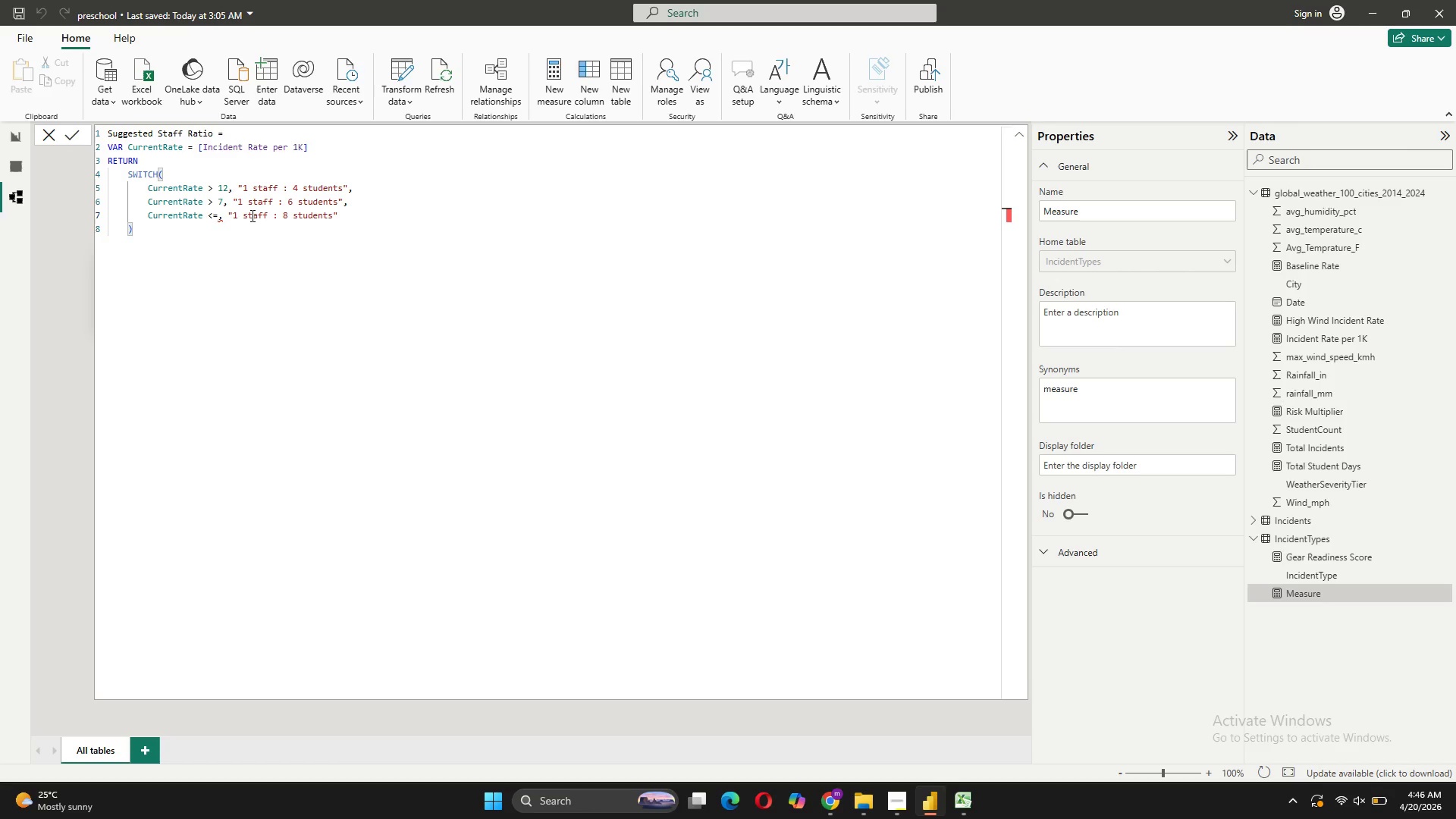 
wait(6.36)
 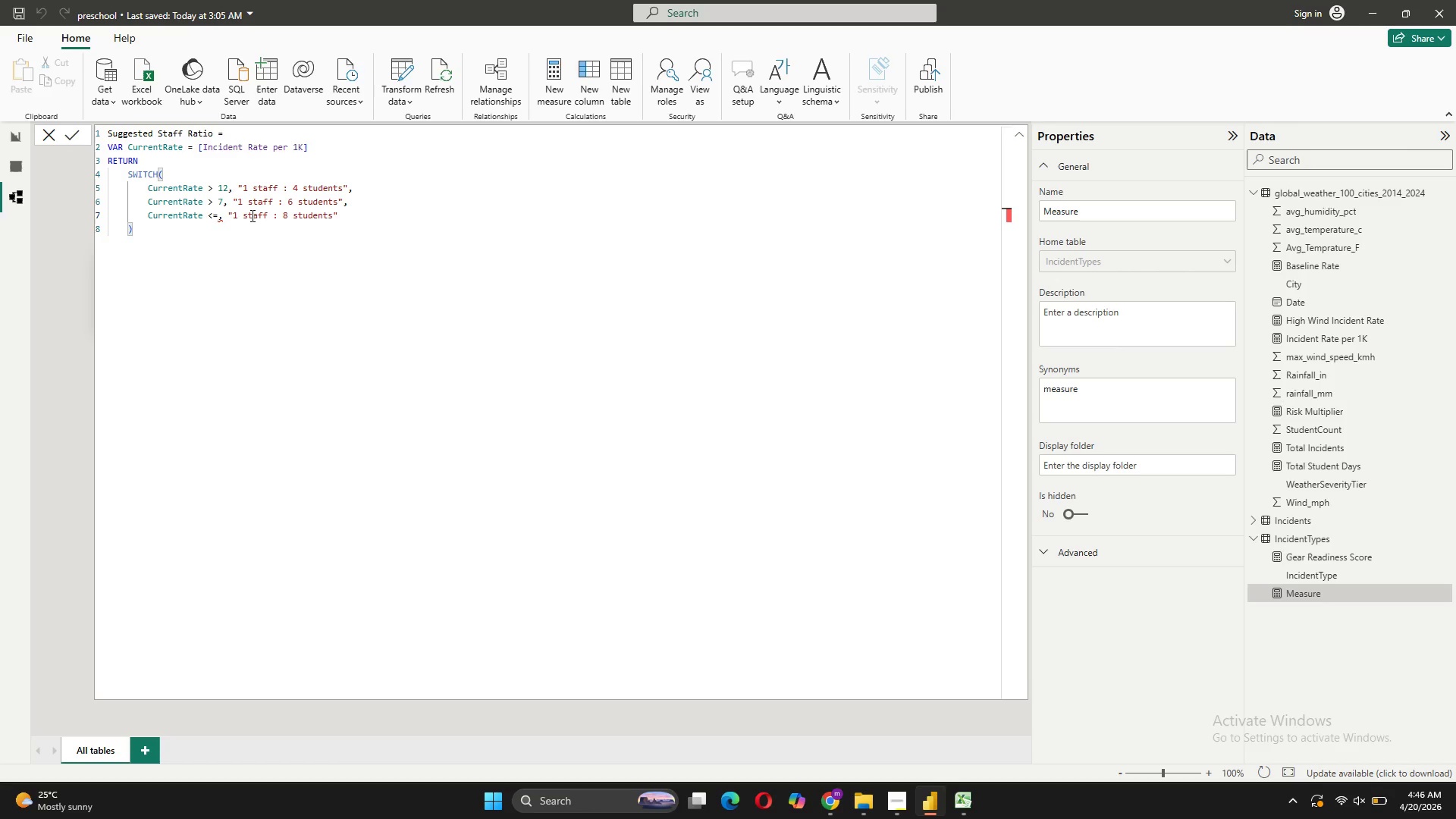 
left_click([215, 219])
 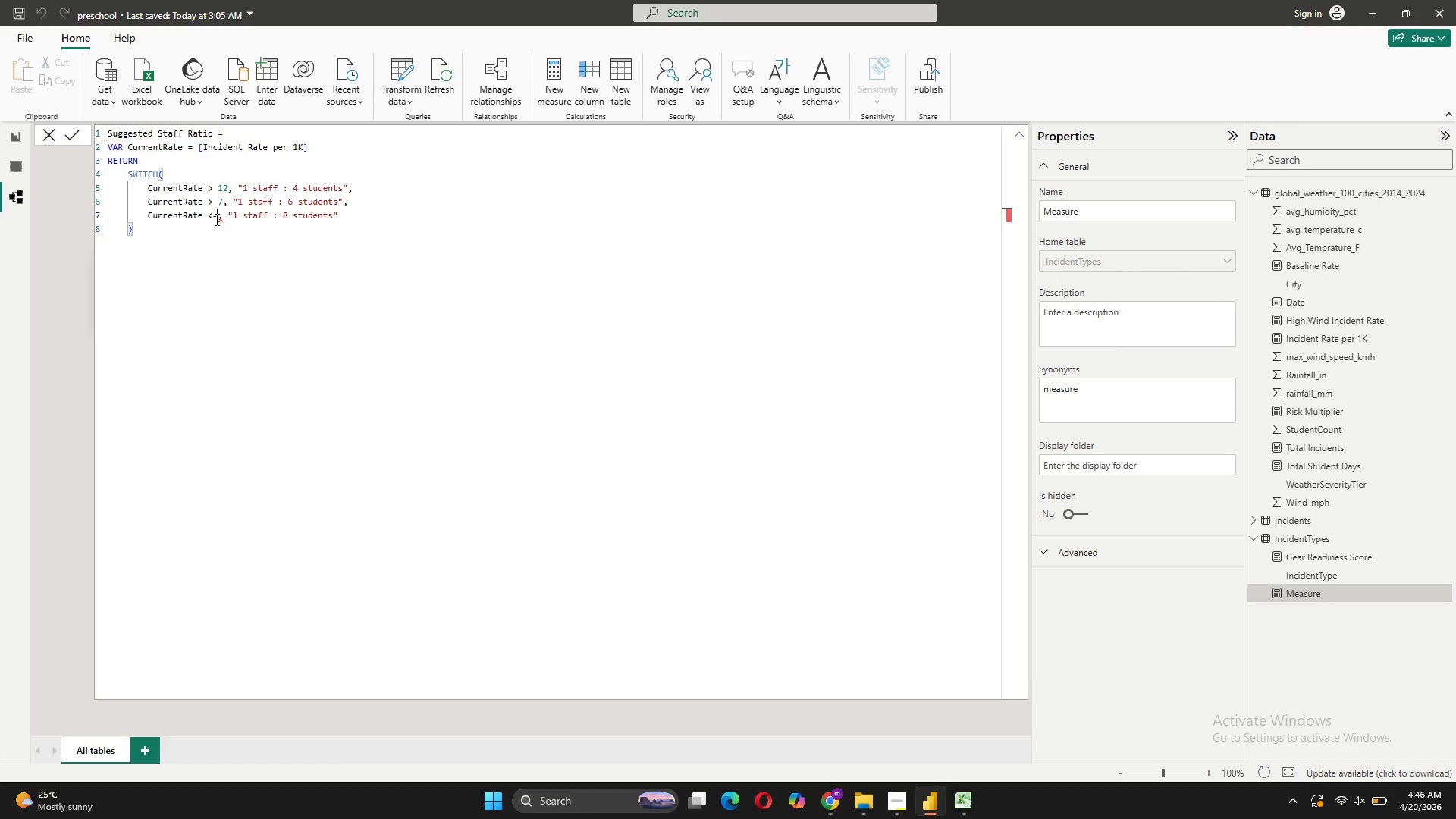 
key(Space)
 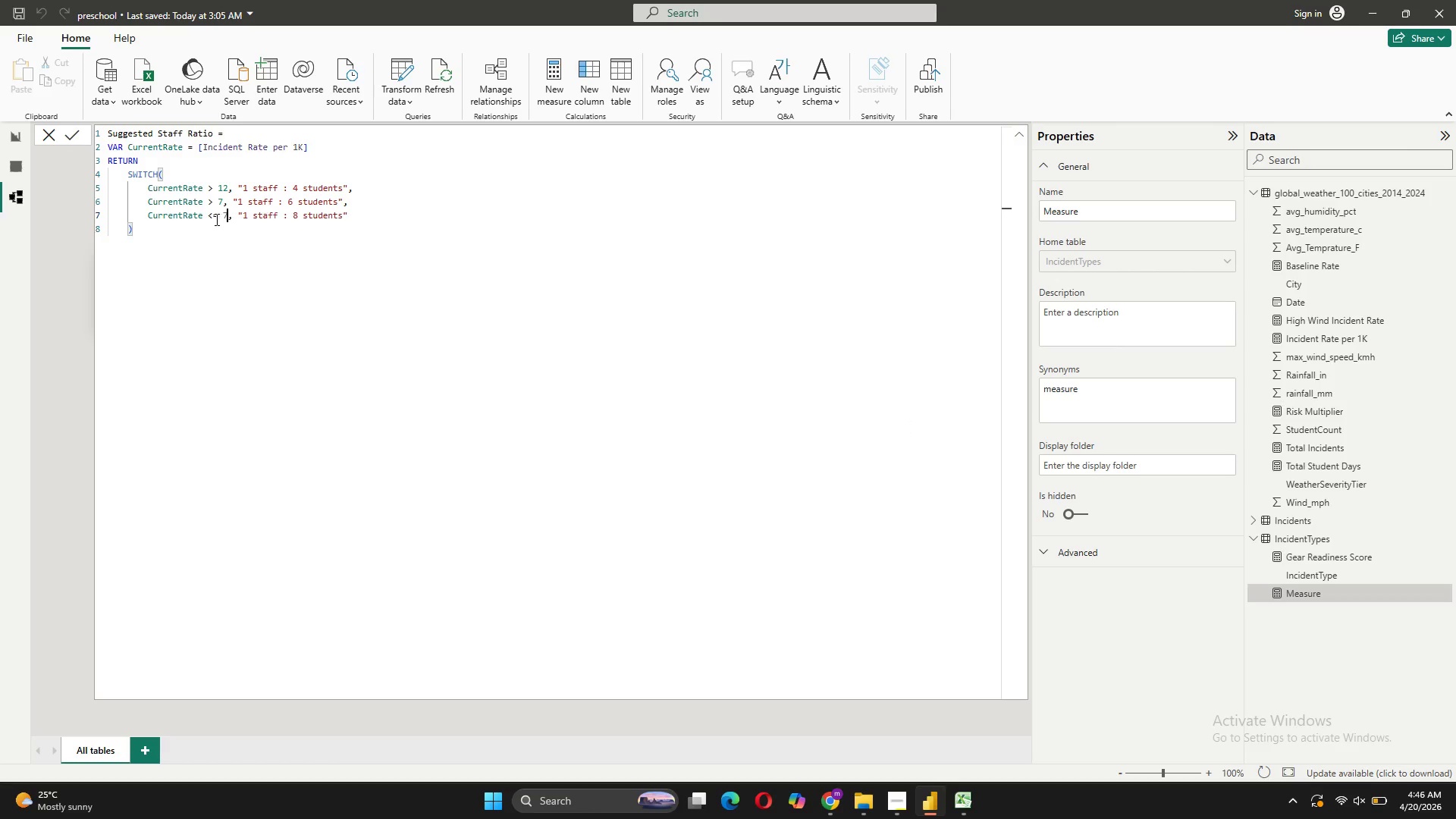 
key(7)
 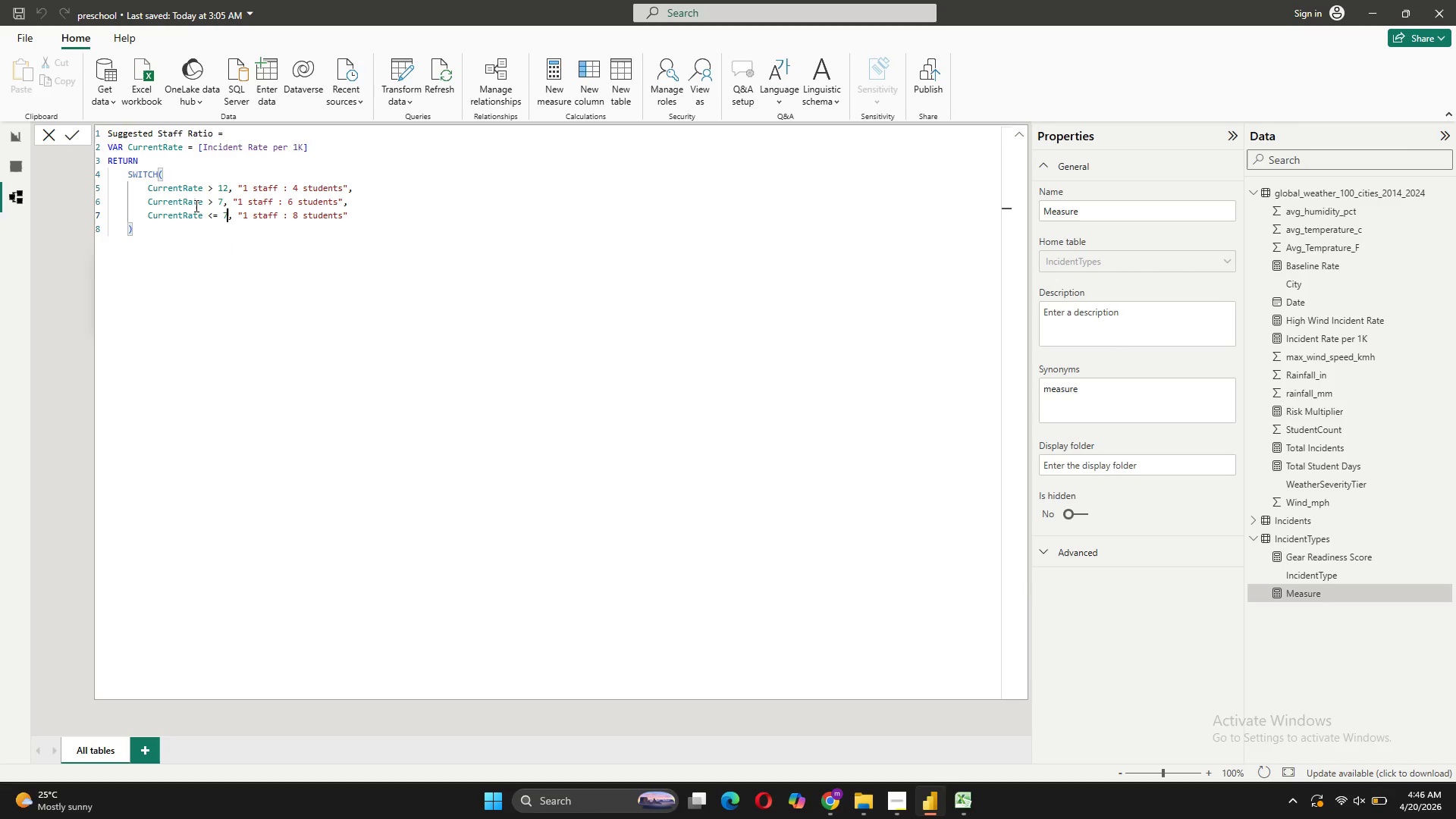 
left_click([67, 131])
 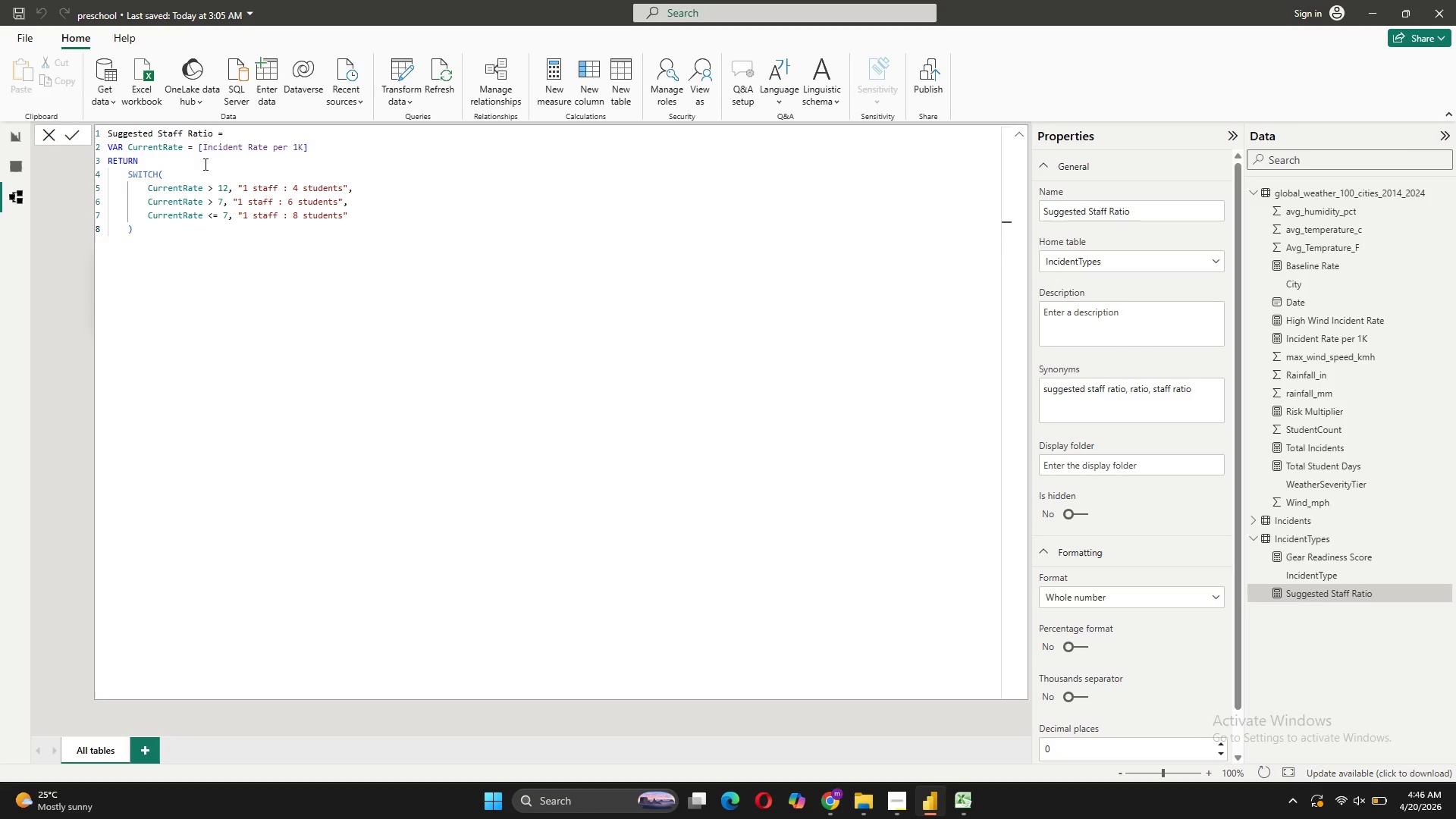 
wait(5.14)
 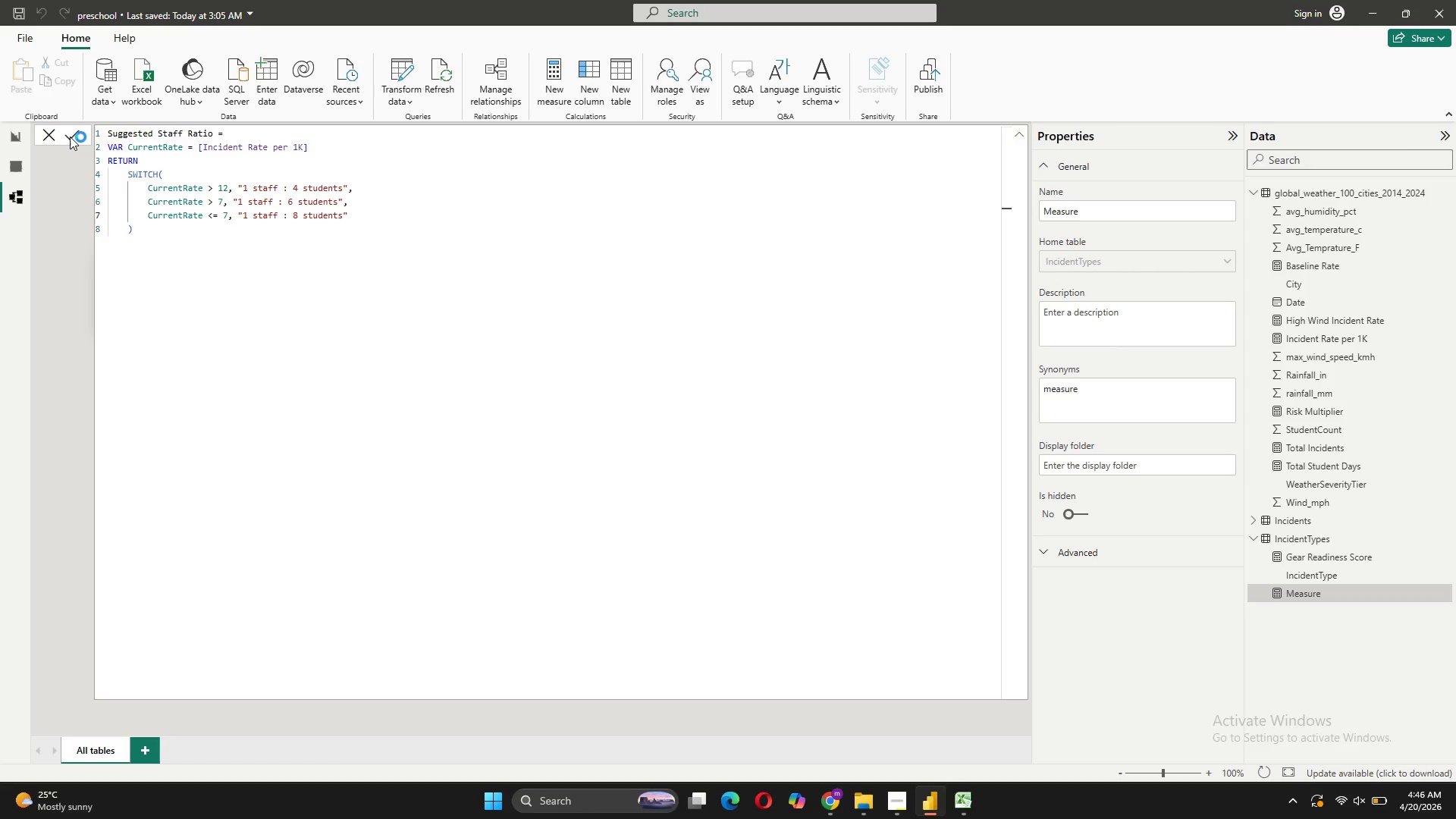 
left_click([19, 143])
 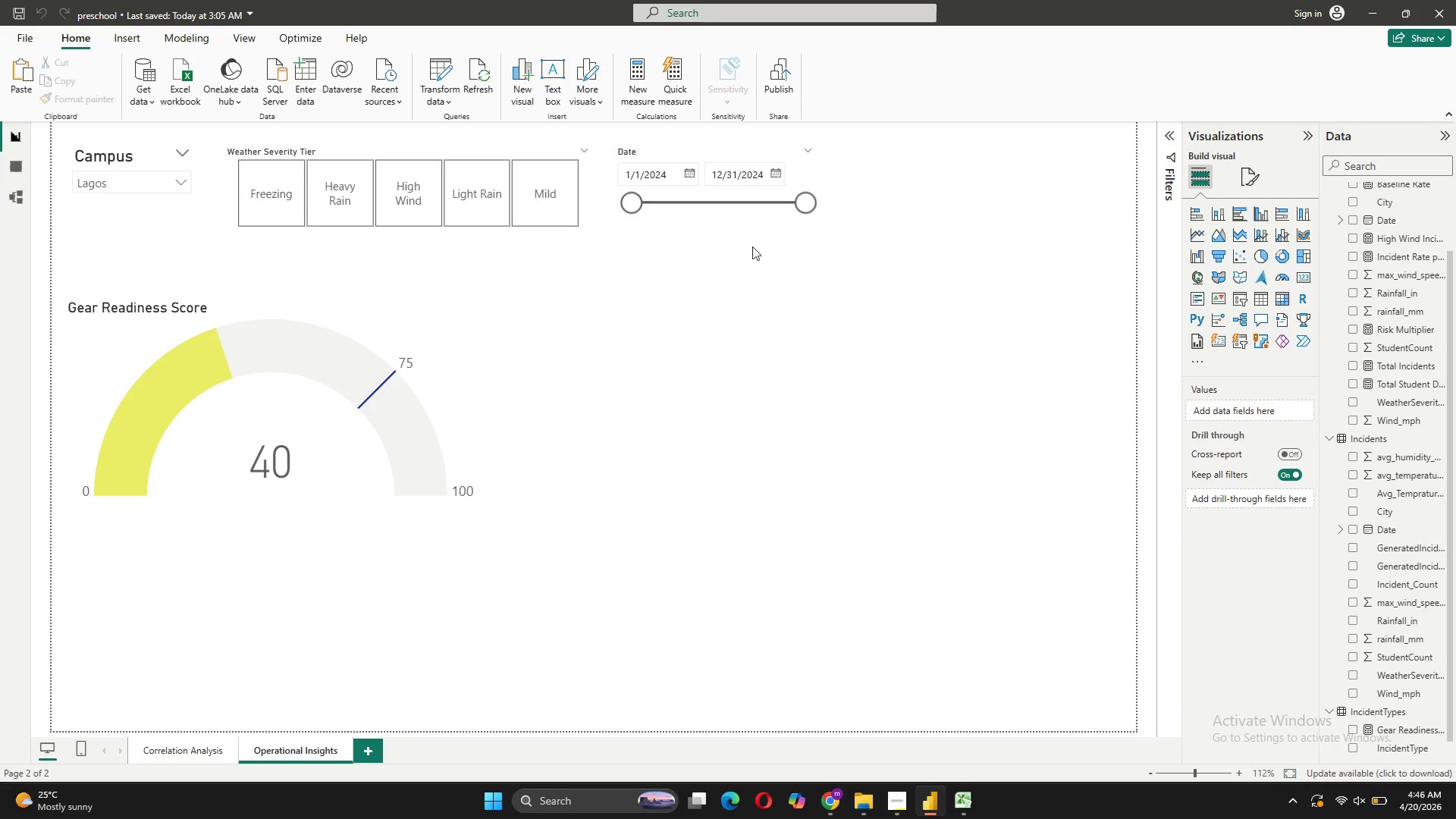 
left_click([725, 359])
 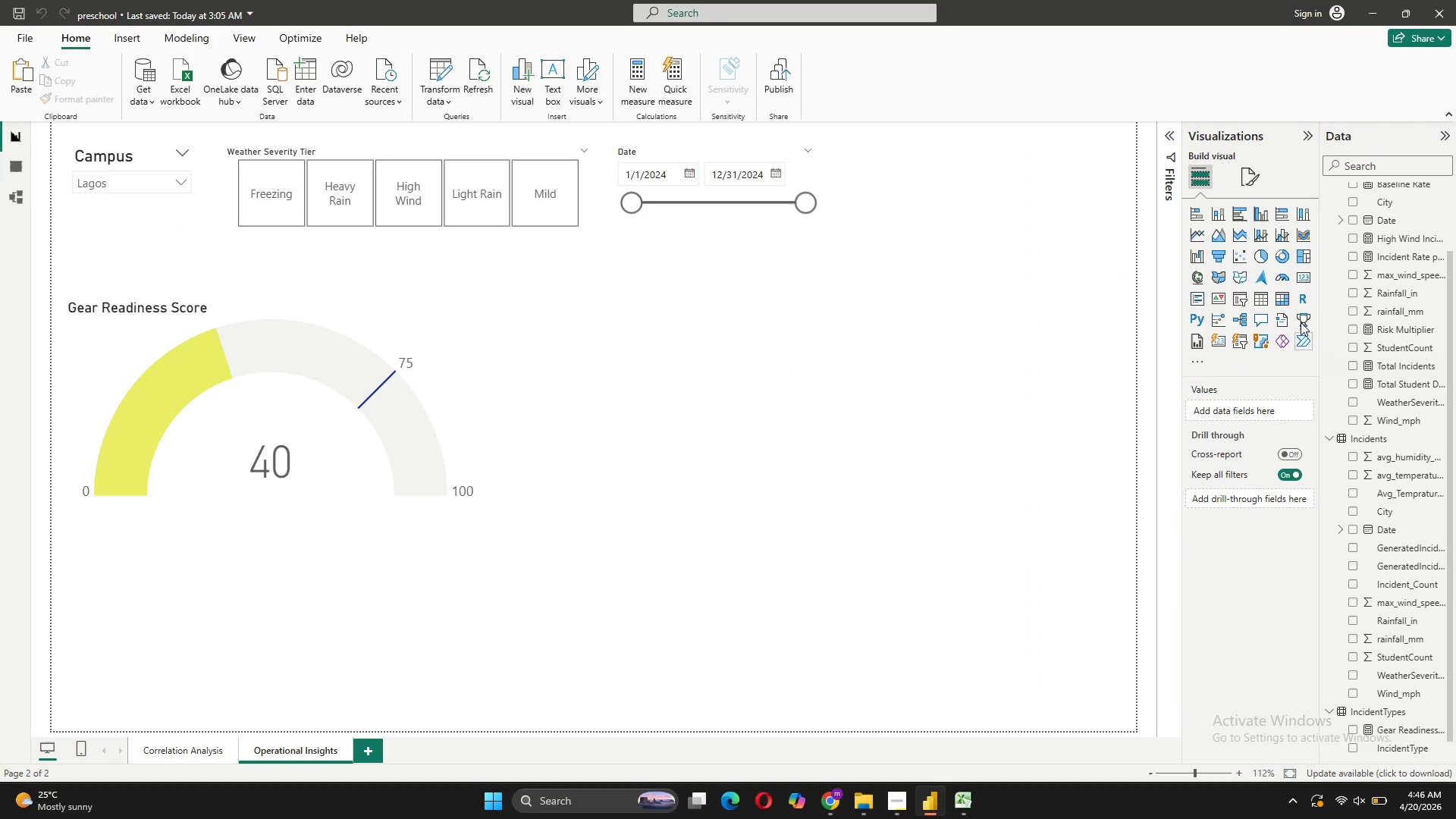 
left_click([1305, 273])
 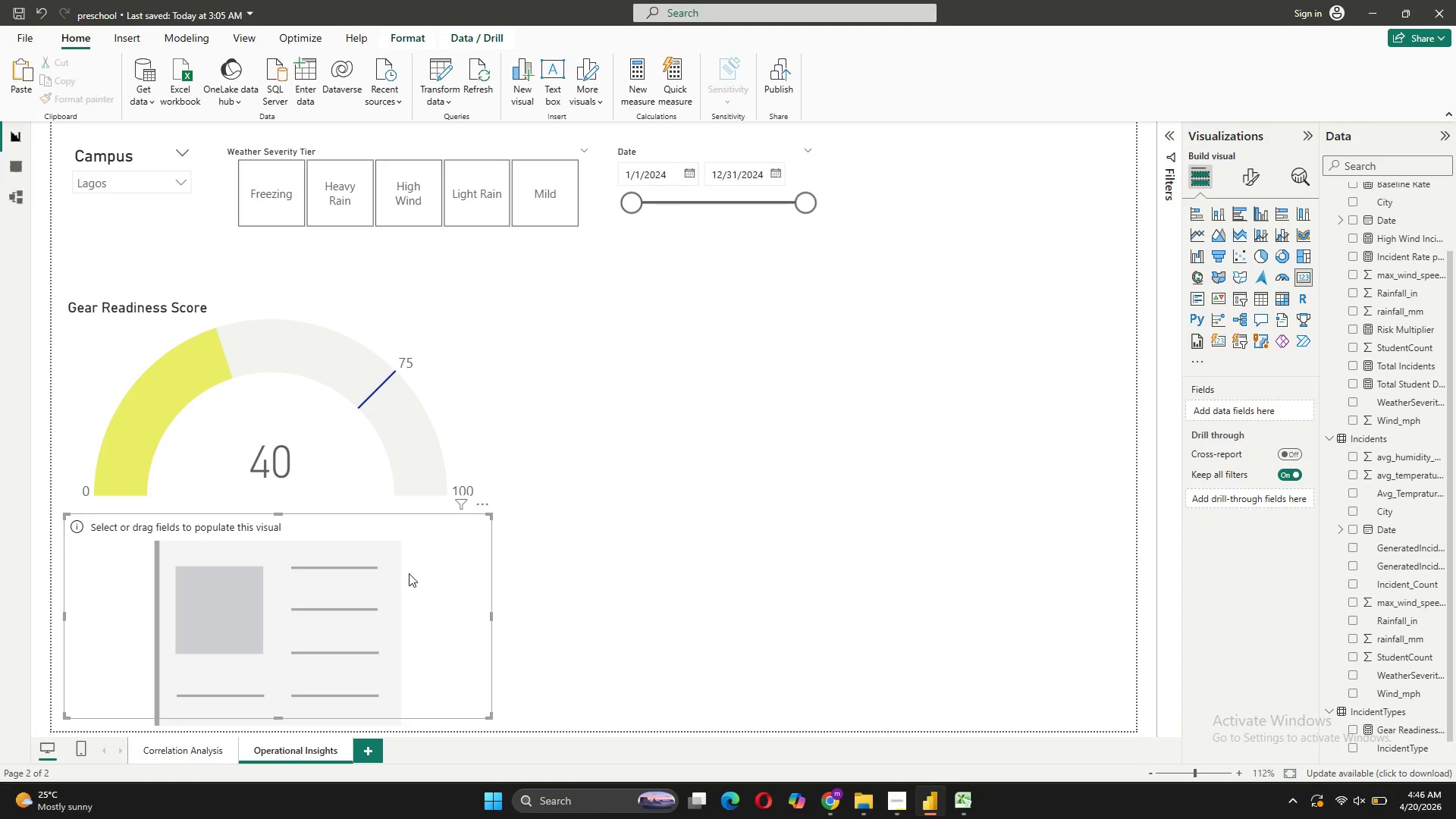 
left_click_drag(start_coordinate=[432, 570], to_coordinate=[932, 358])
 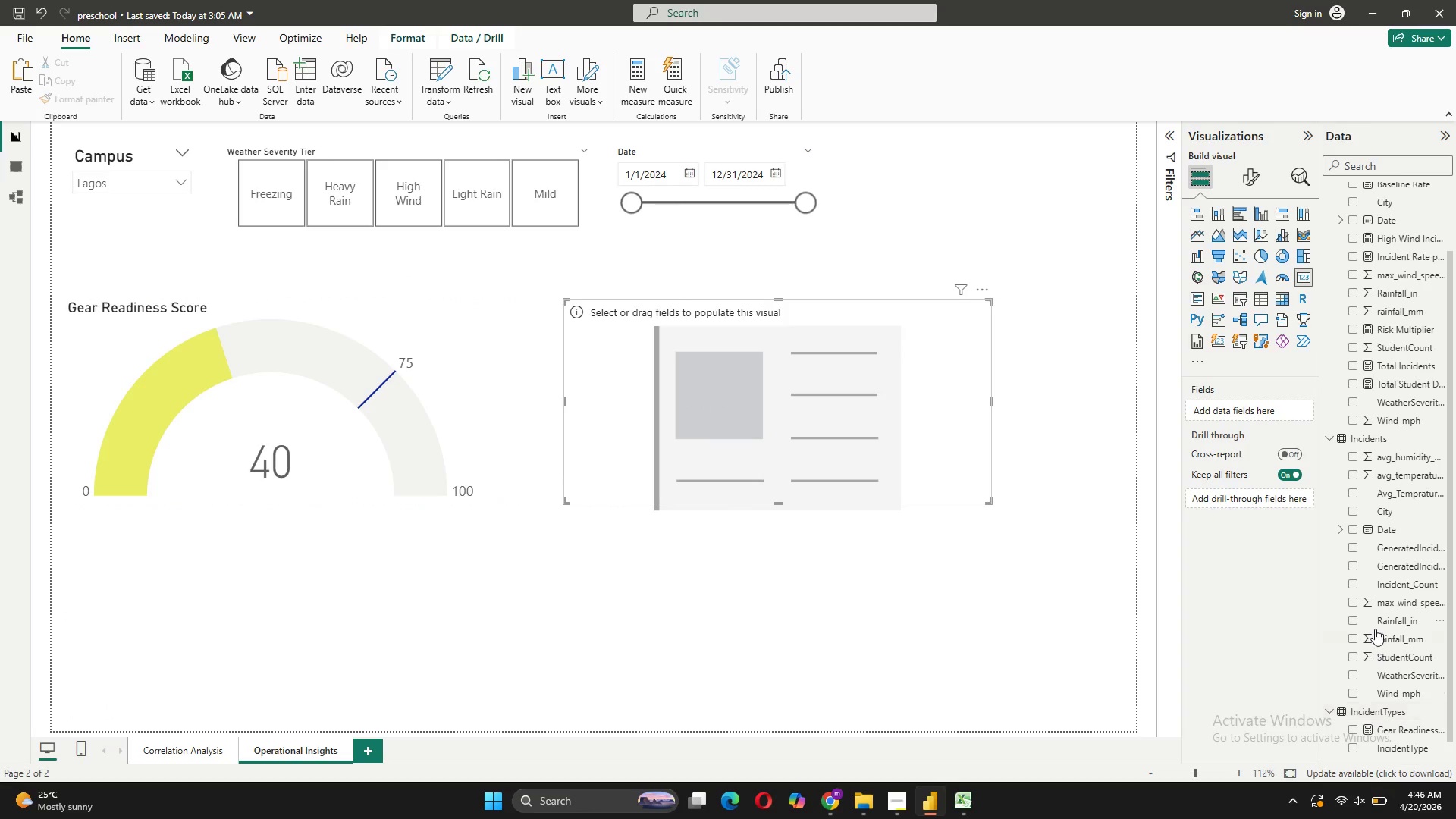 
scroll: coordinate [1375, 629], scroll_direction: down, amount: 5.0
 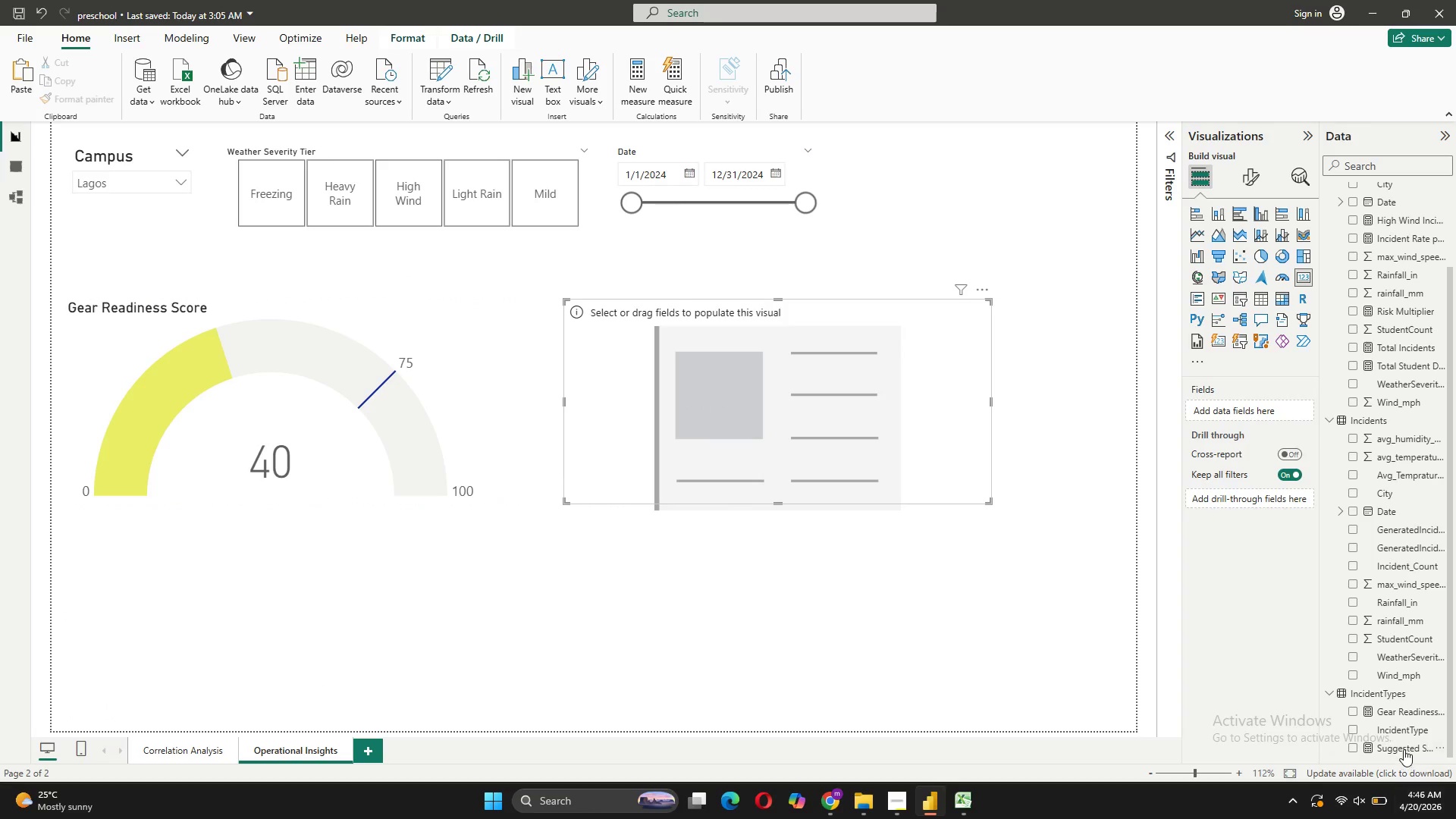 
left_click_drag(start_coordinate=[1404, 747], to_coordinate=[1275, 417])
 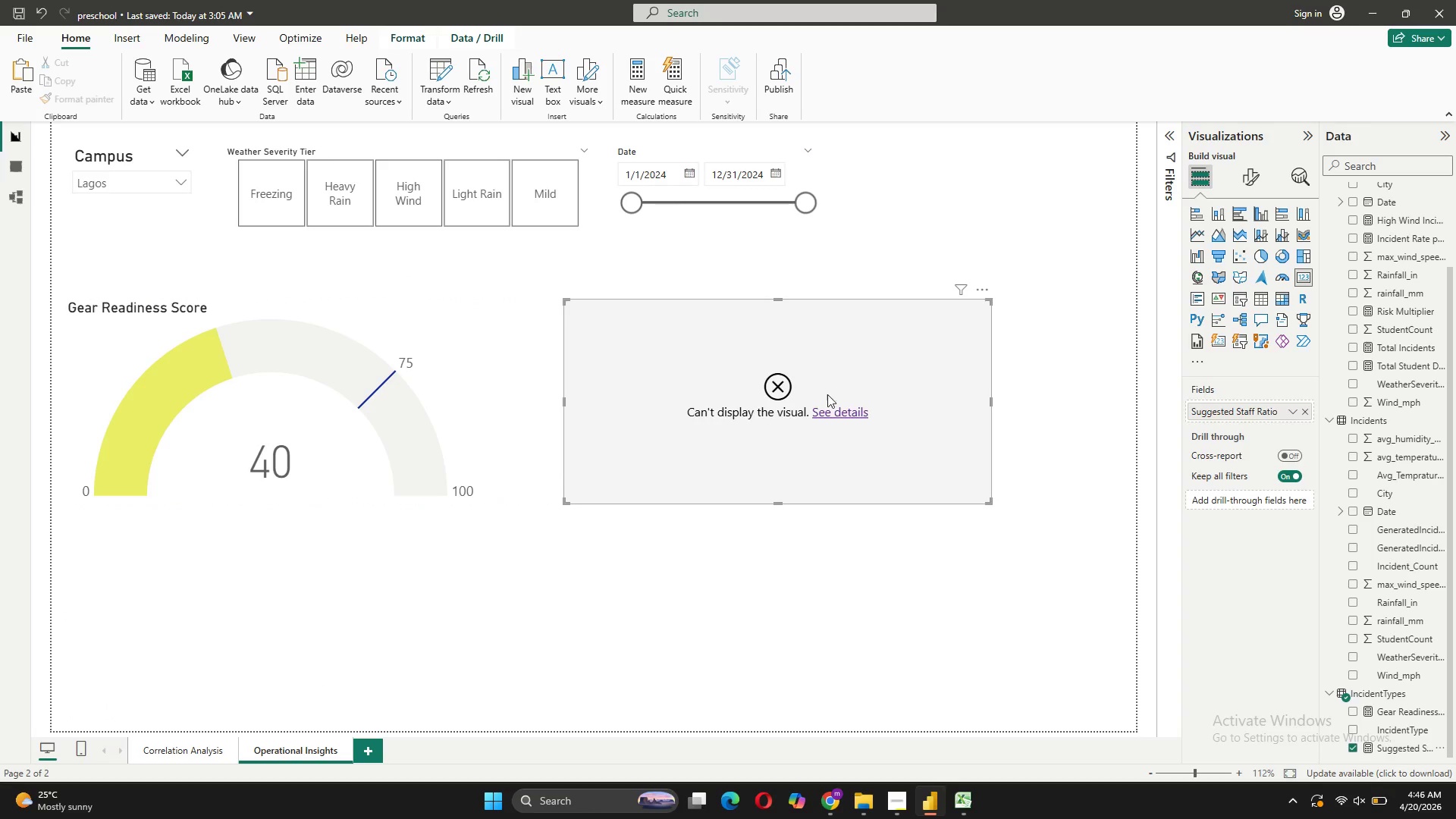 
left_click([827, 413])
 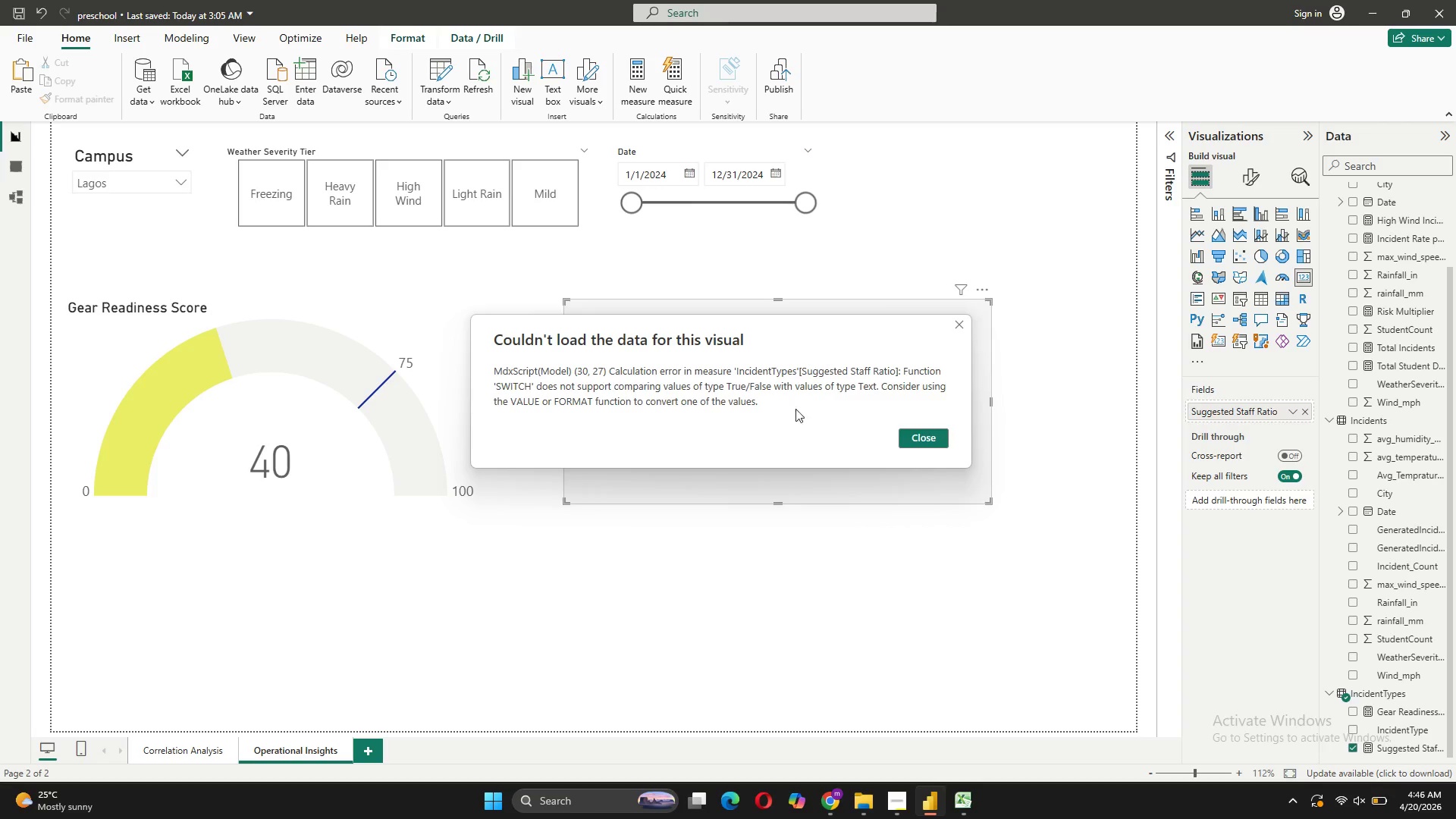 
wait(28.17)
 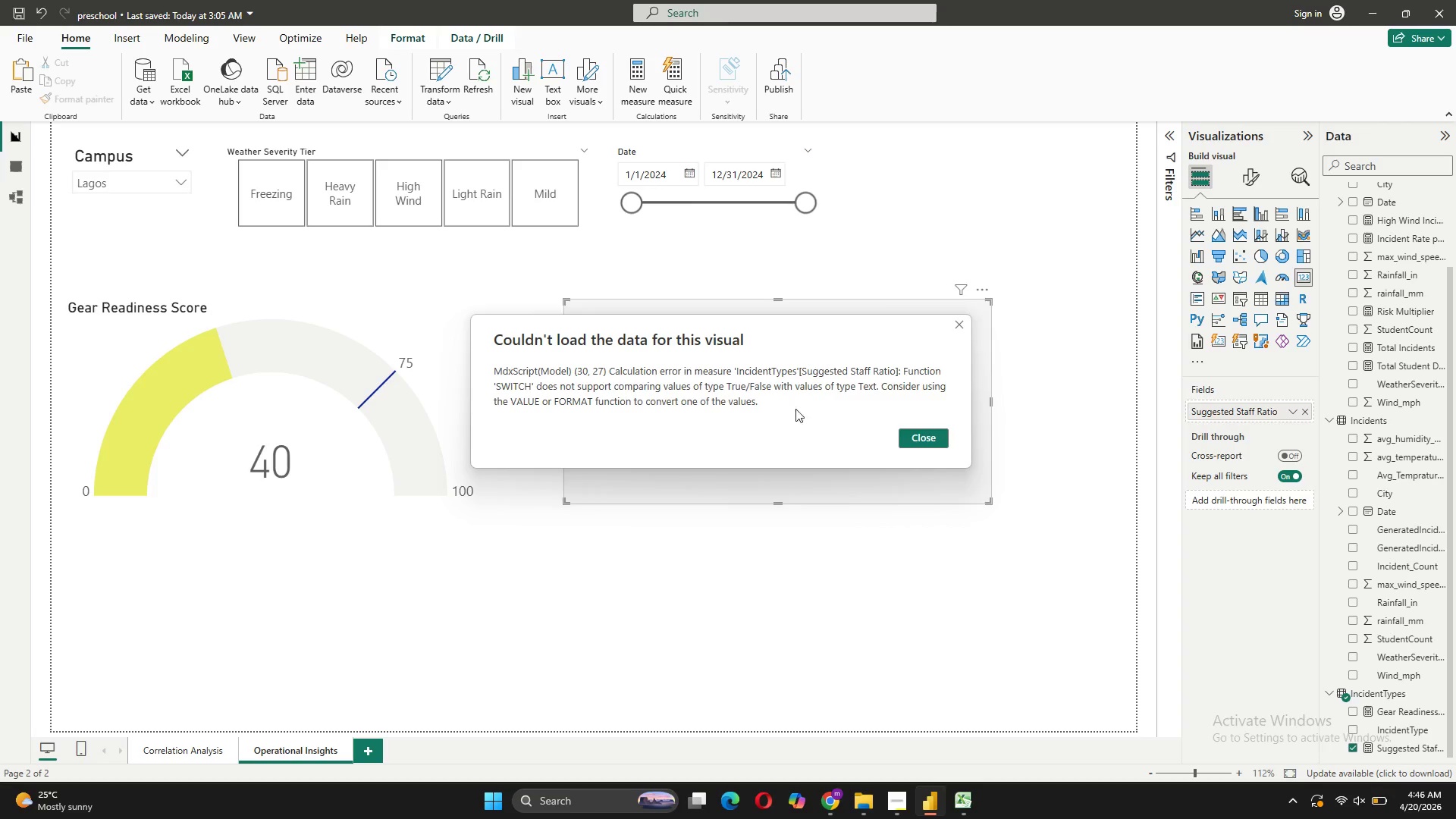 
left_click([11, 165])
 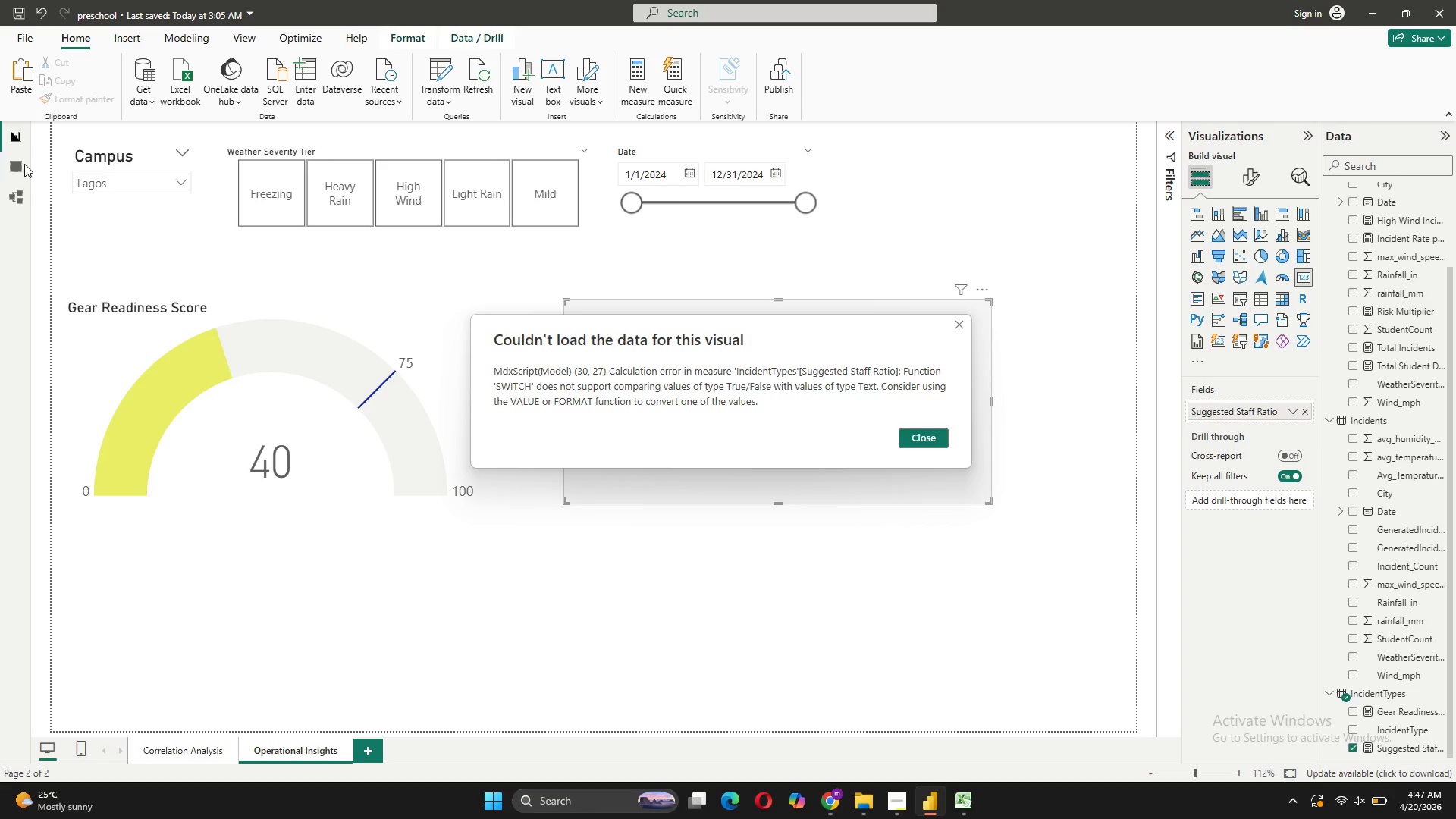 
left_click([18, 169])
 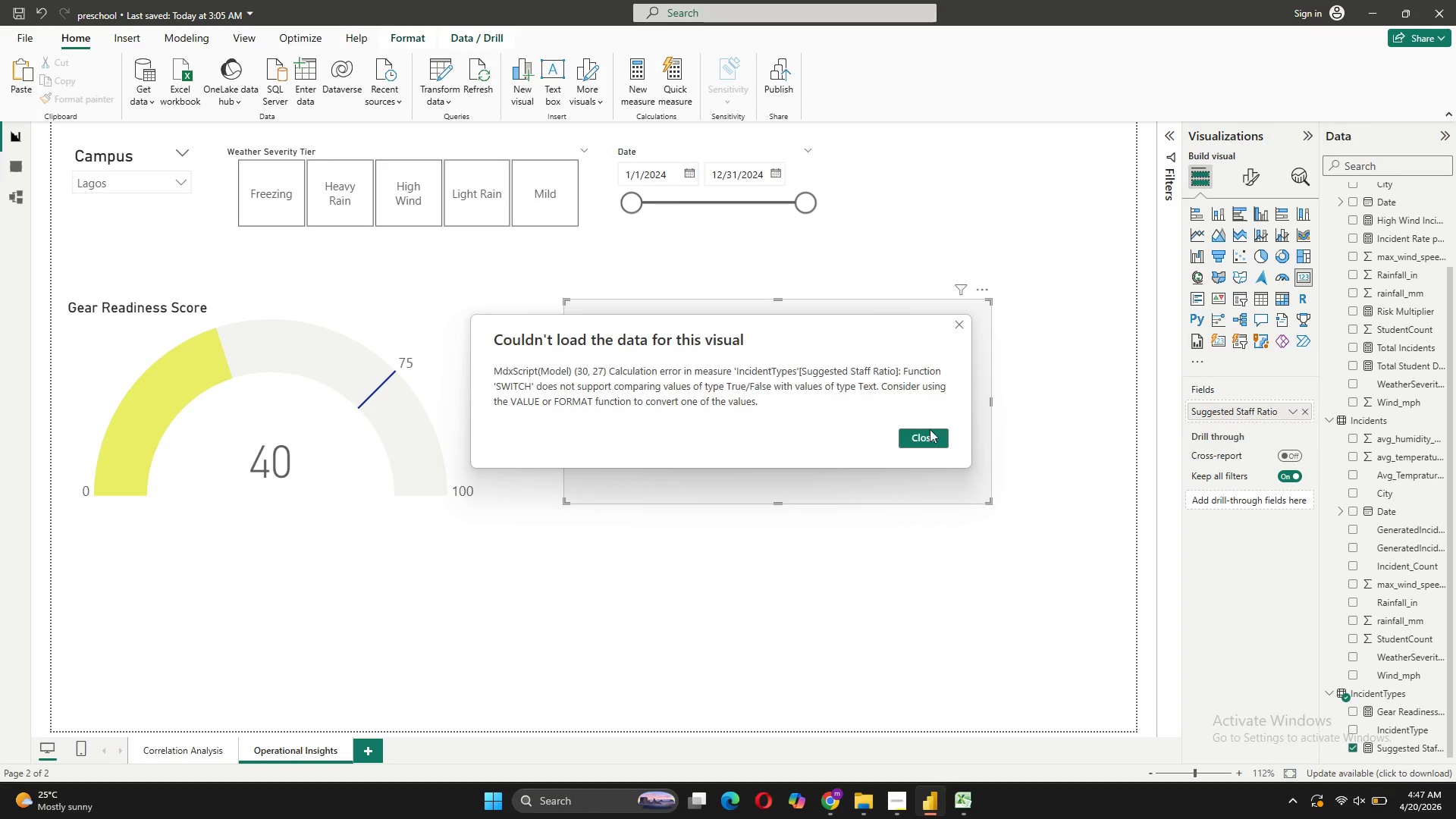 
left_click([925, 438])
 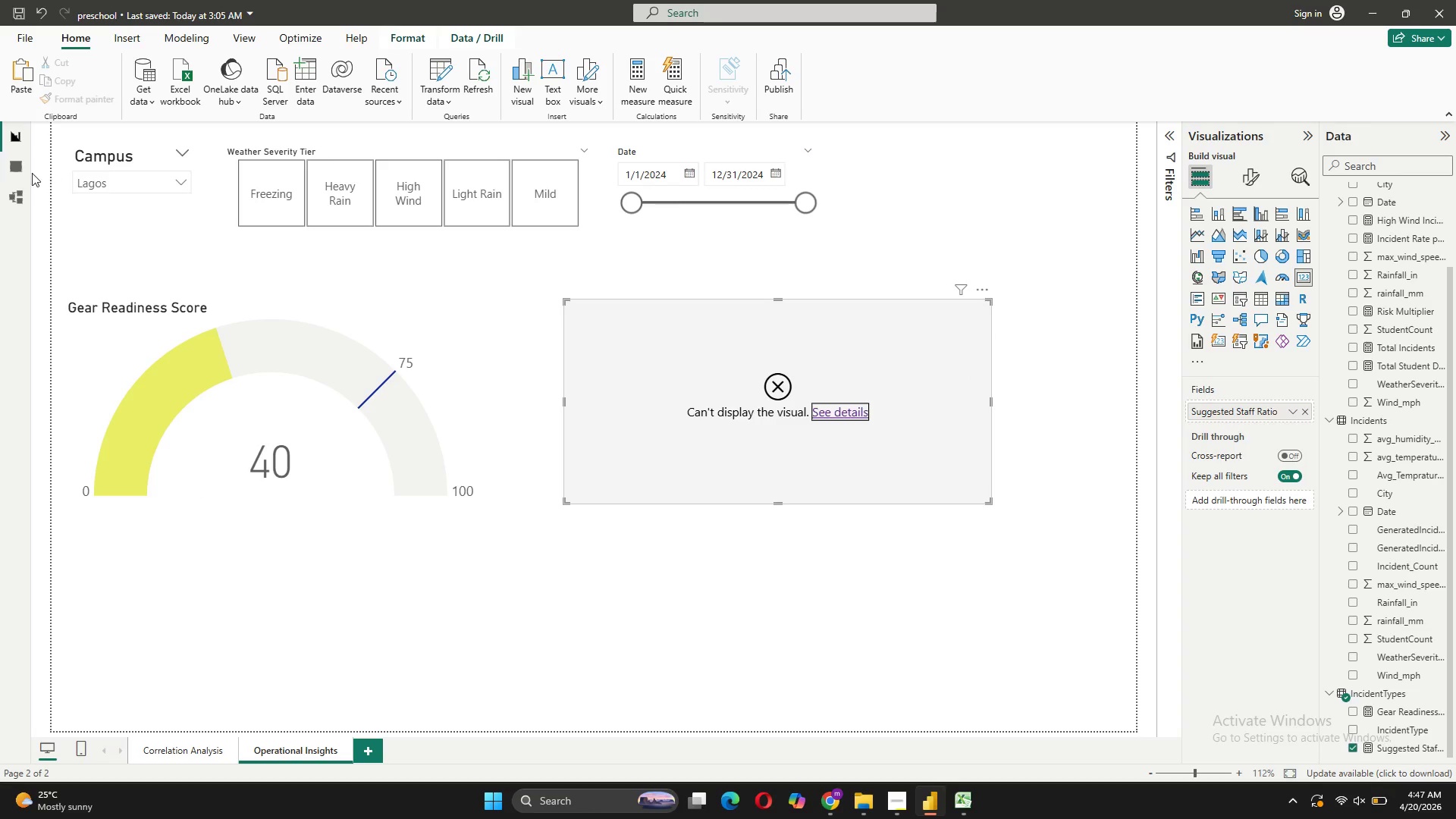 
left_click([23, 166])
 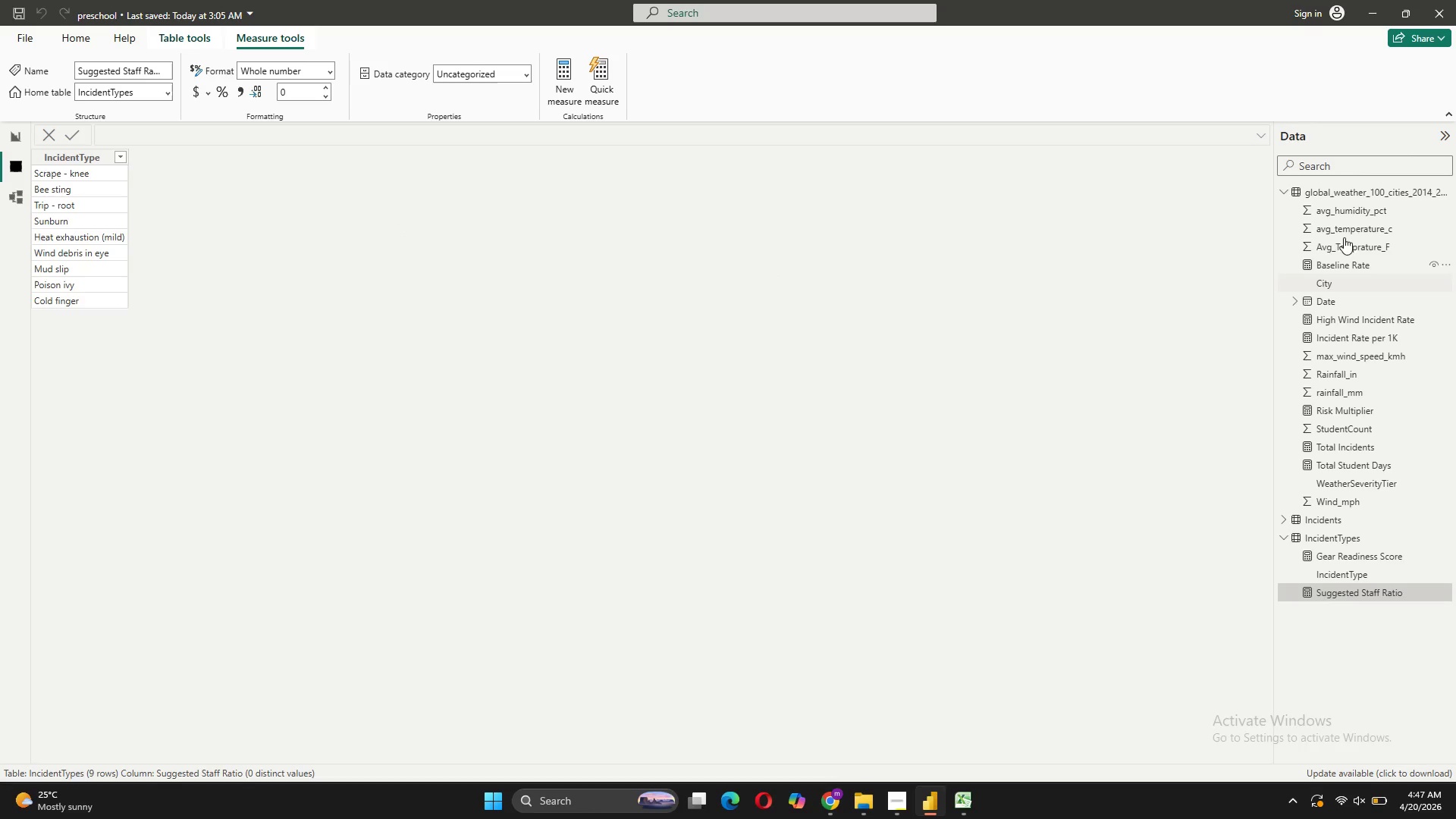 
left_click([1355, 190])
 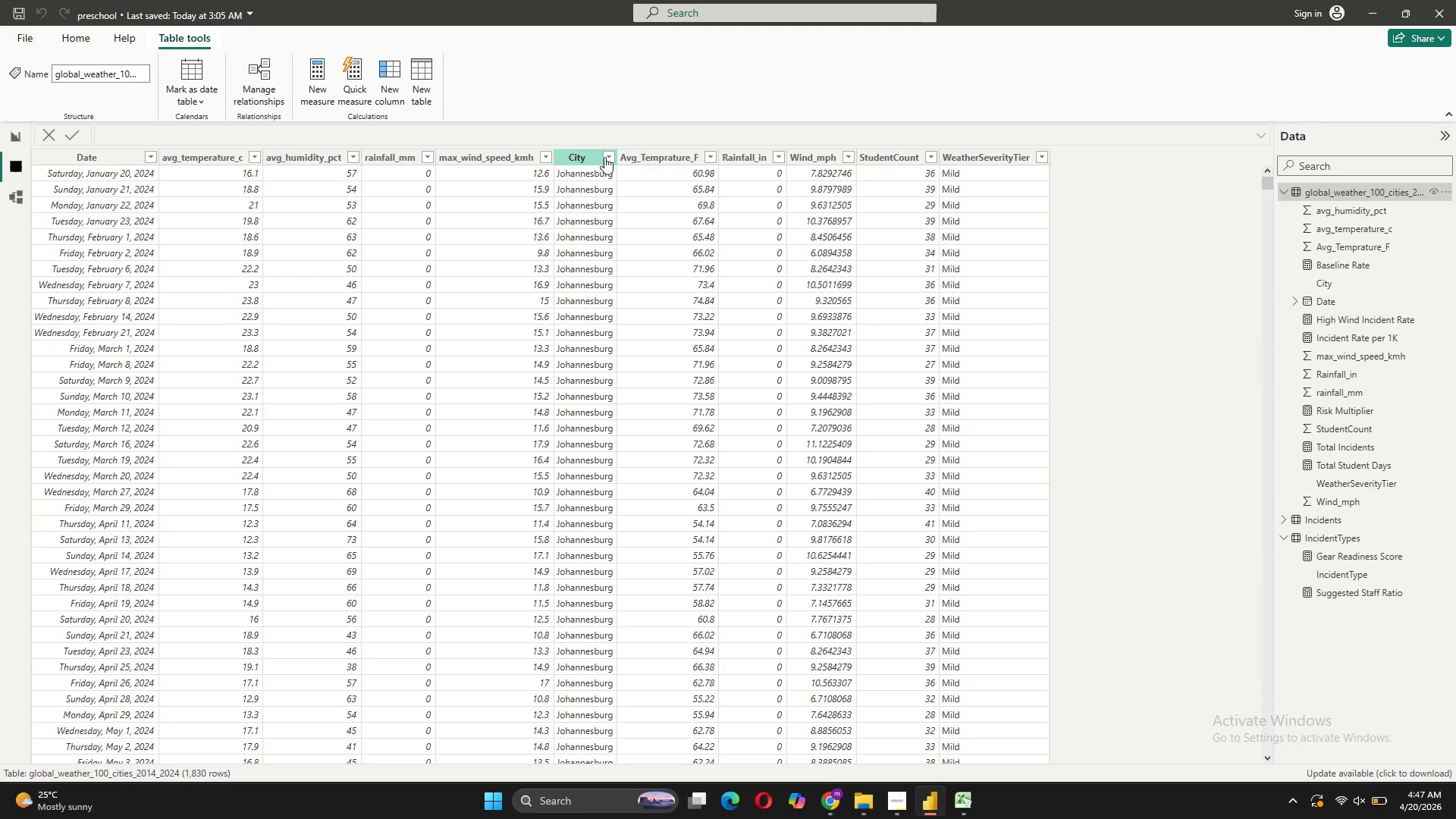 
wait(7.58)
 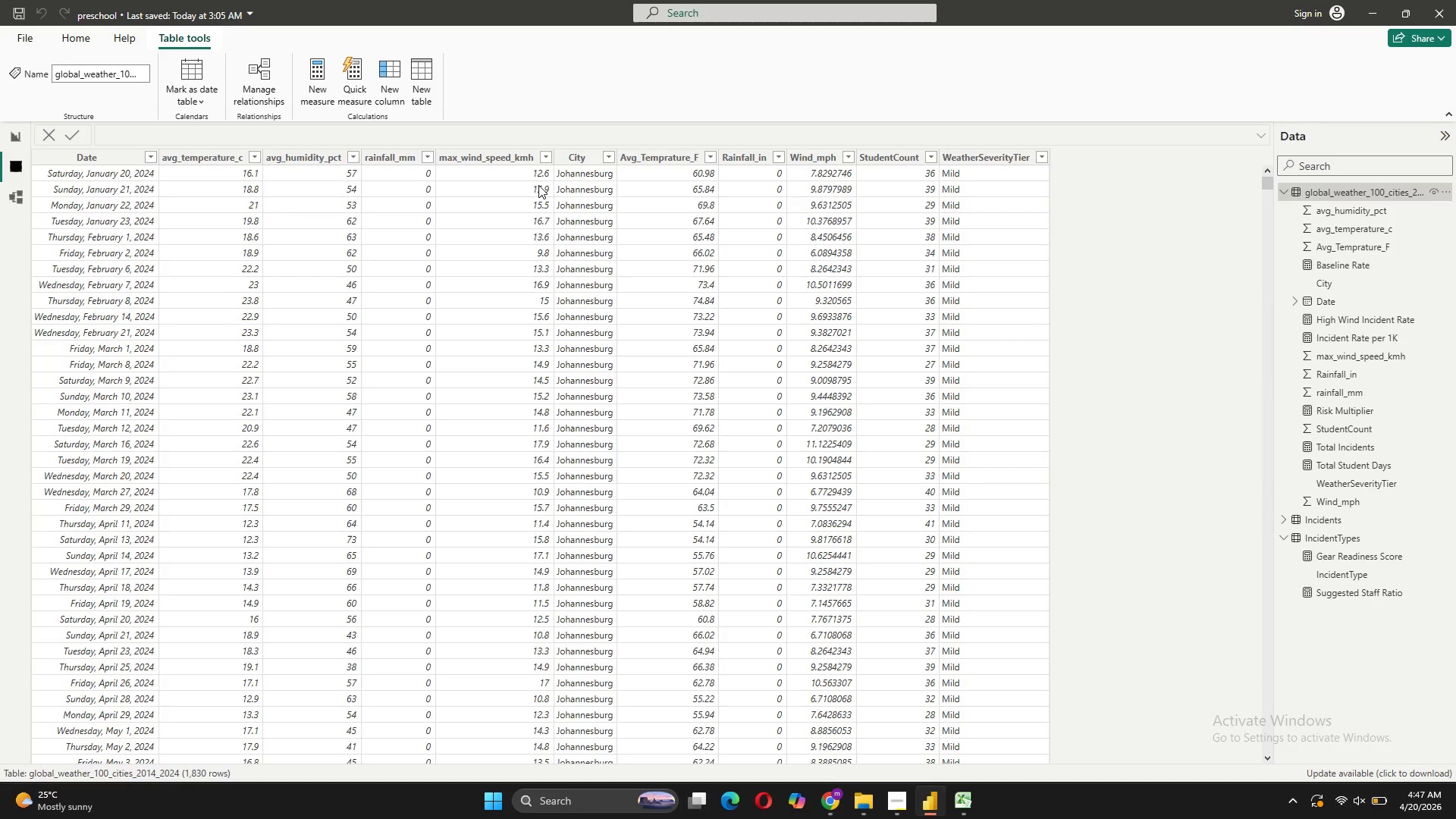 
scroll: coordinate [1387, 262], scroll_direction: up, amount: 3.0
 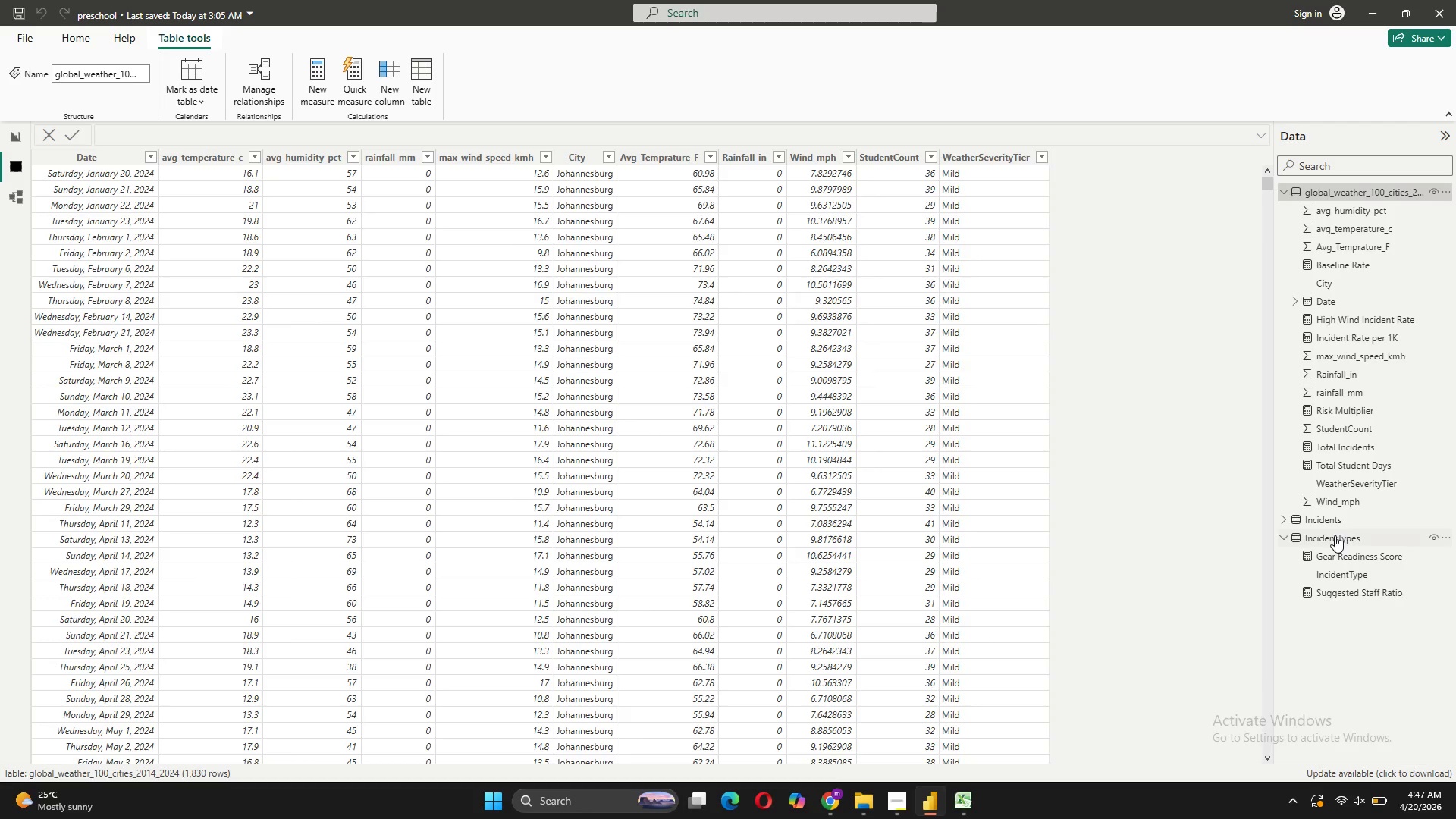 
left_click([1337, 519])
 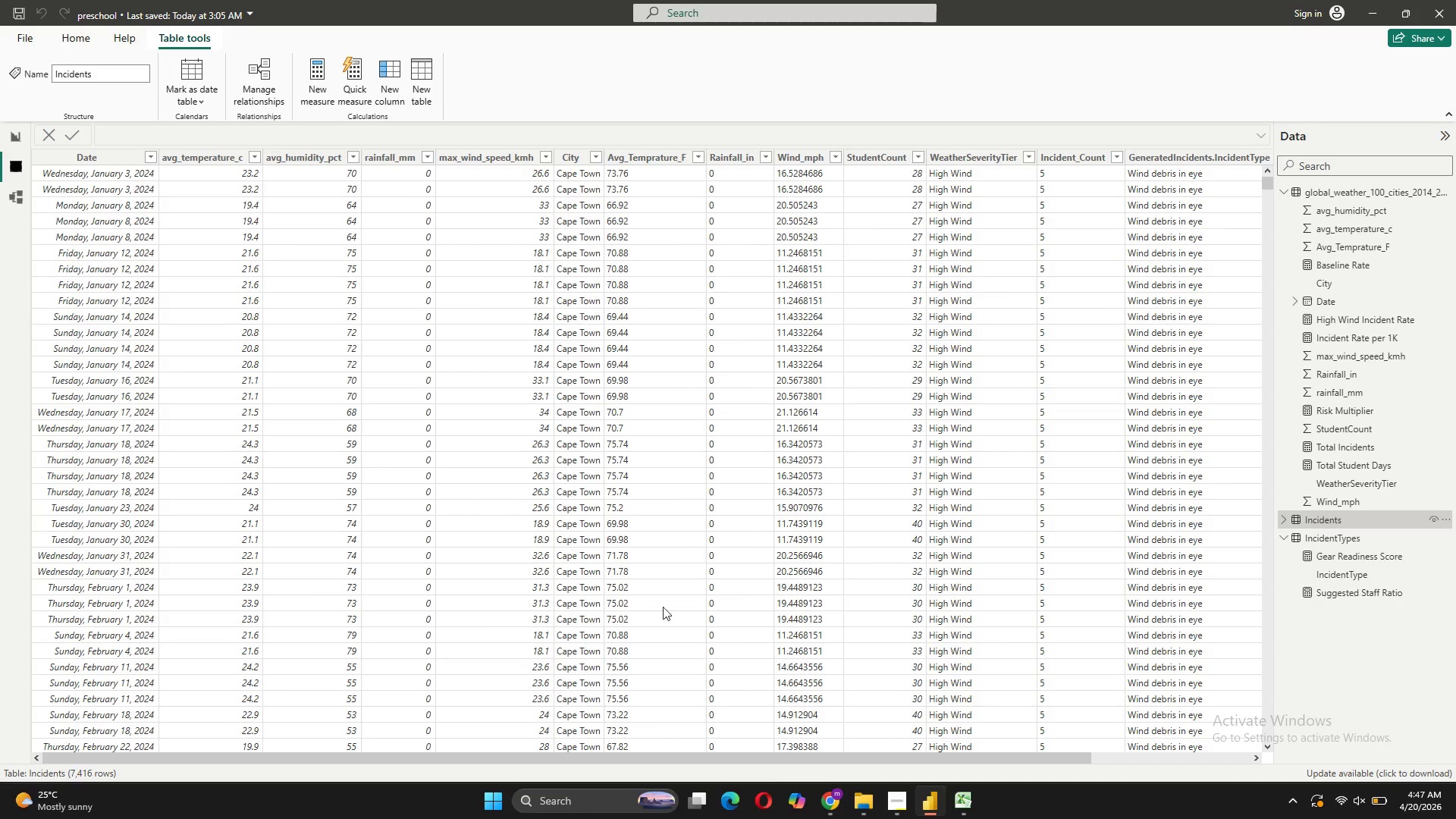 
left_click_drag(start_coordinate=[829, 752], to_coordinate=[1065, 777])
 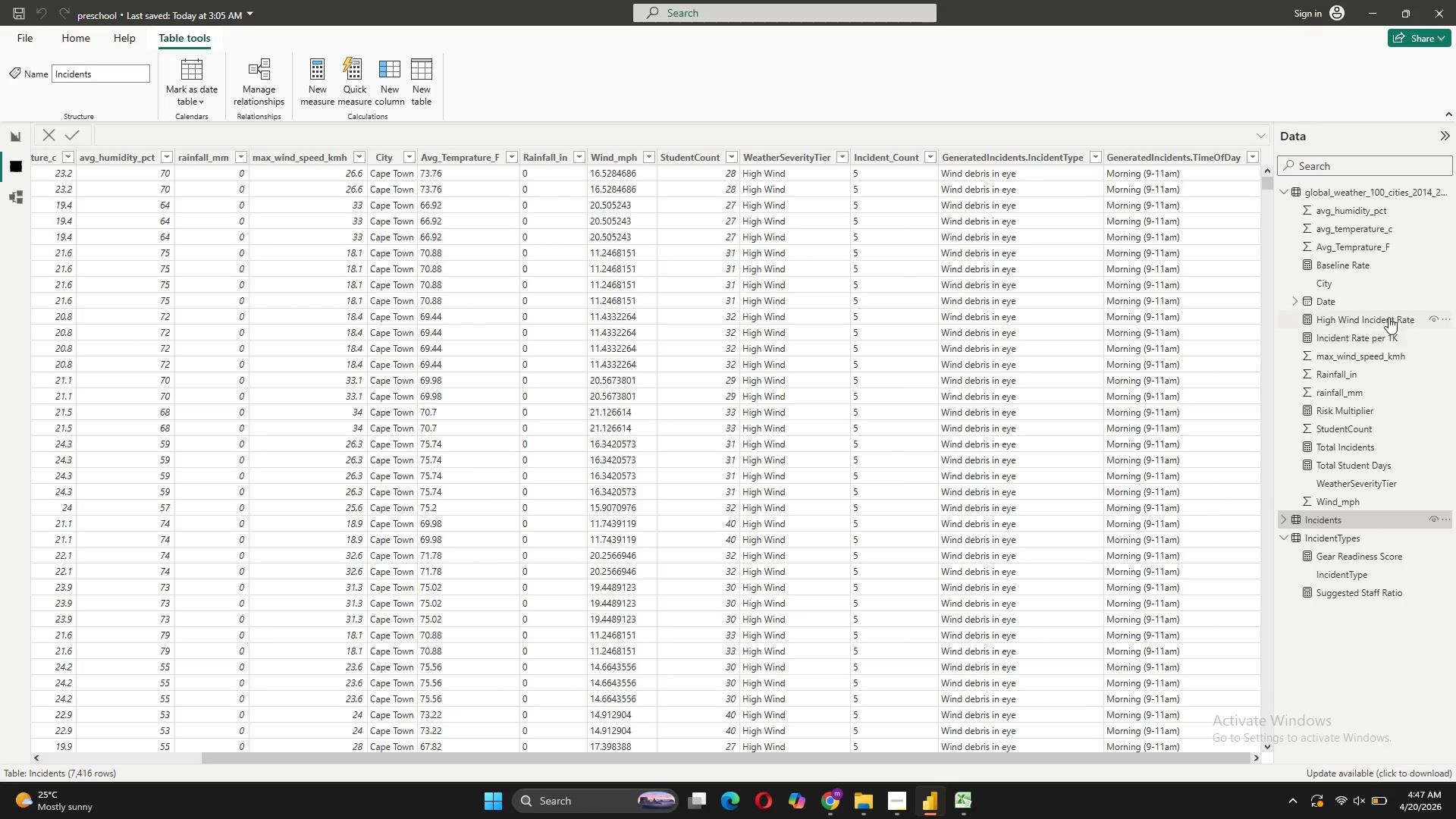 
mouse_move([1374, 337])
 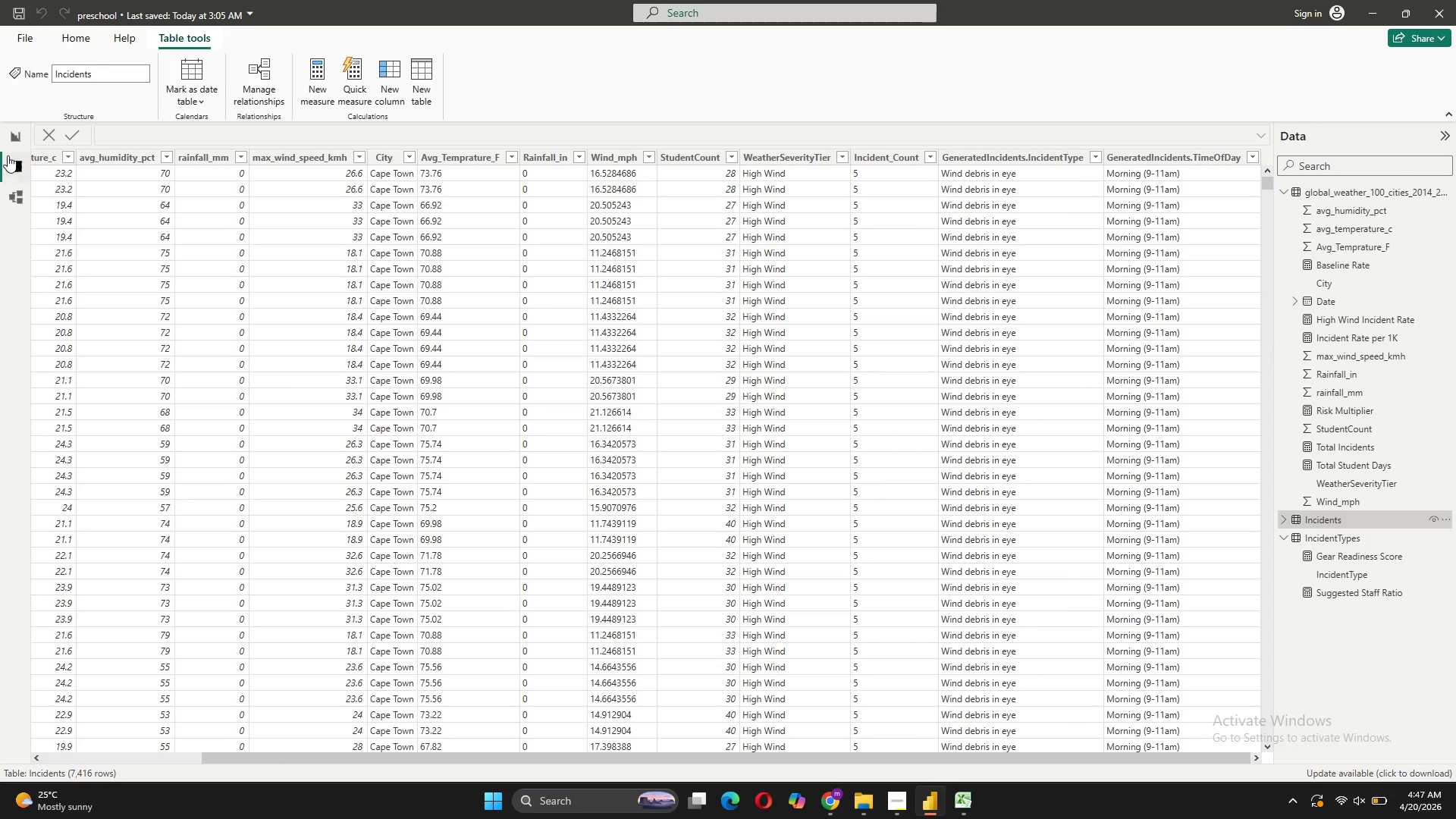 
left_click([9, 139])
 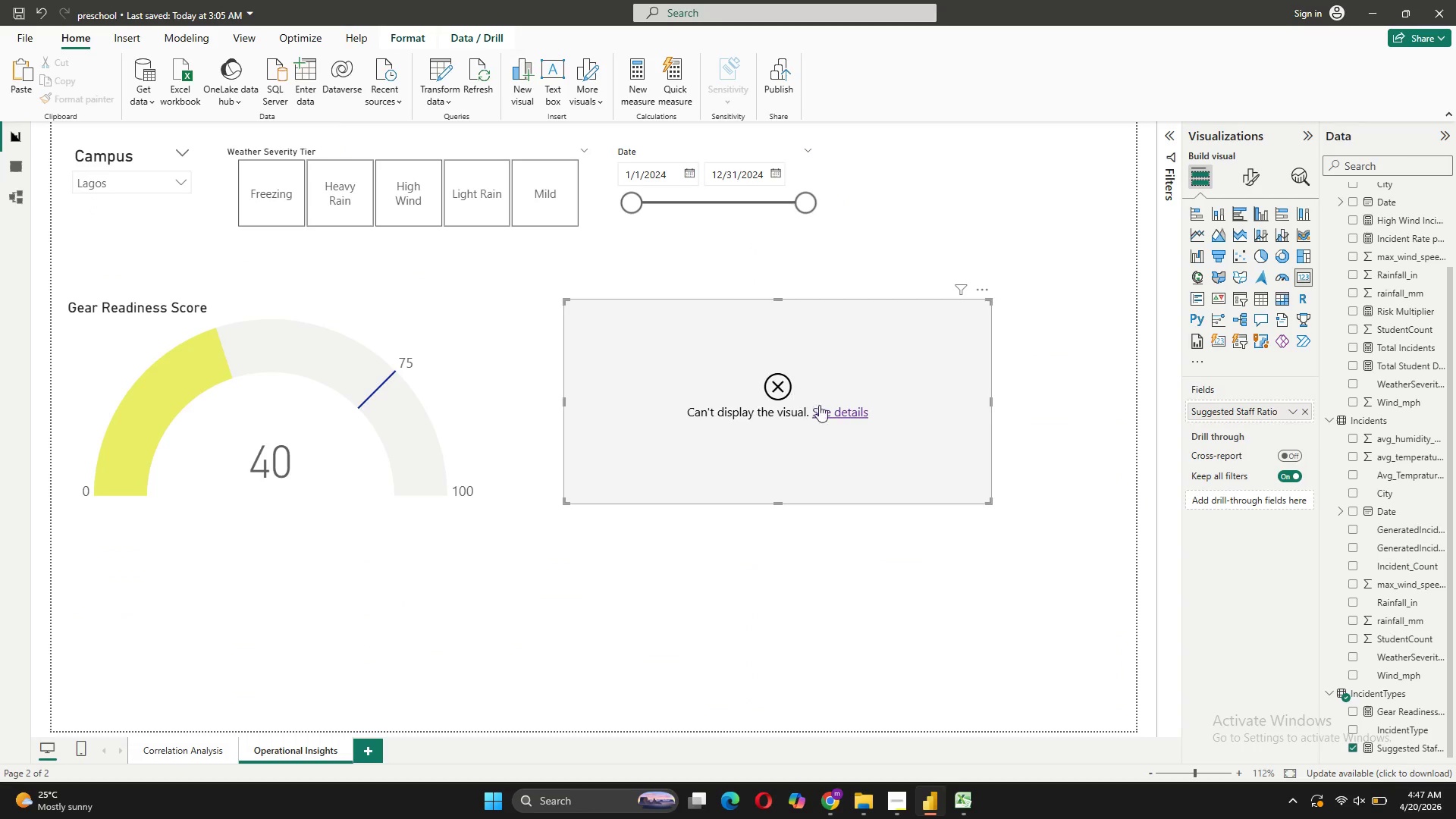 
left_click([849, 423])
 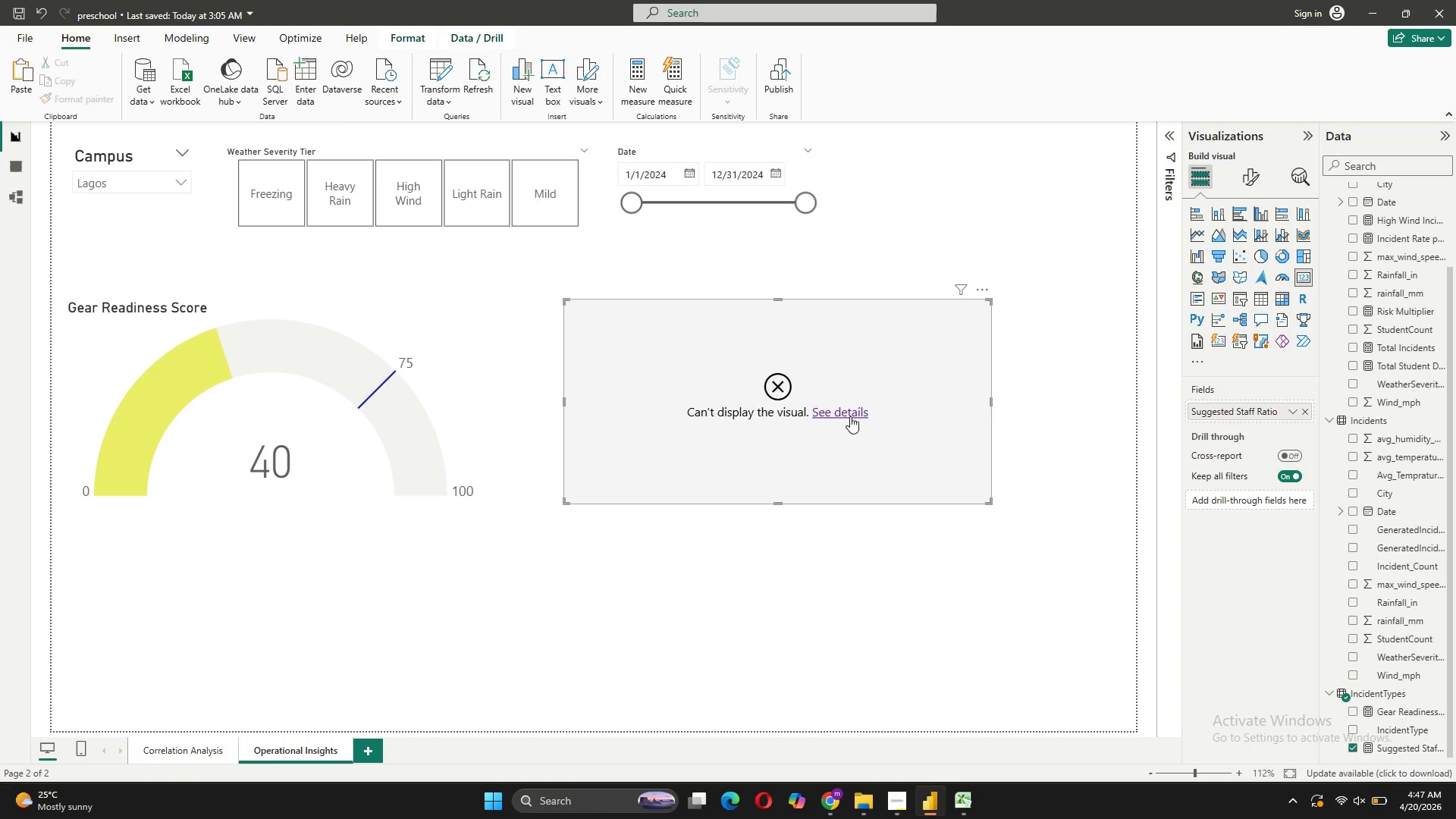 
left_click([850, 416])
 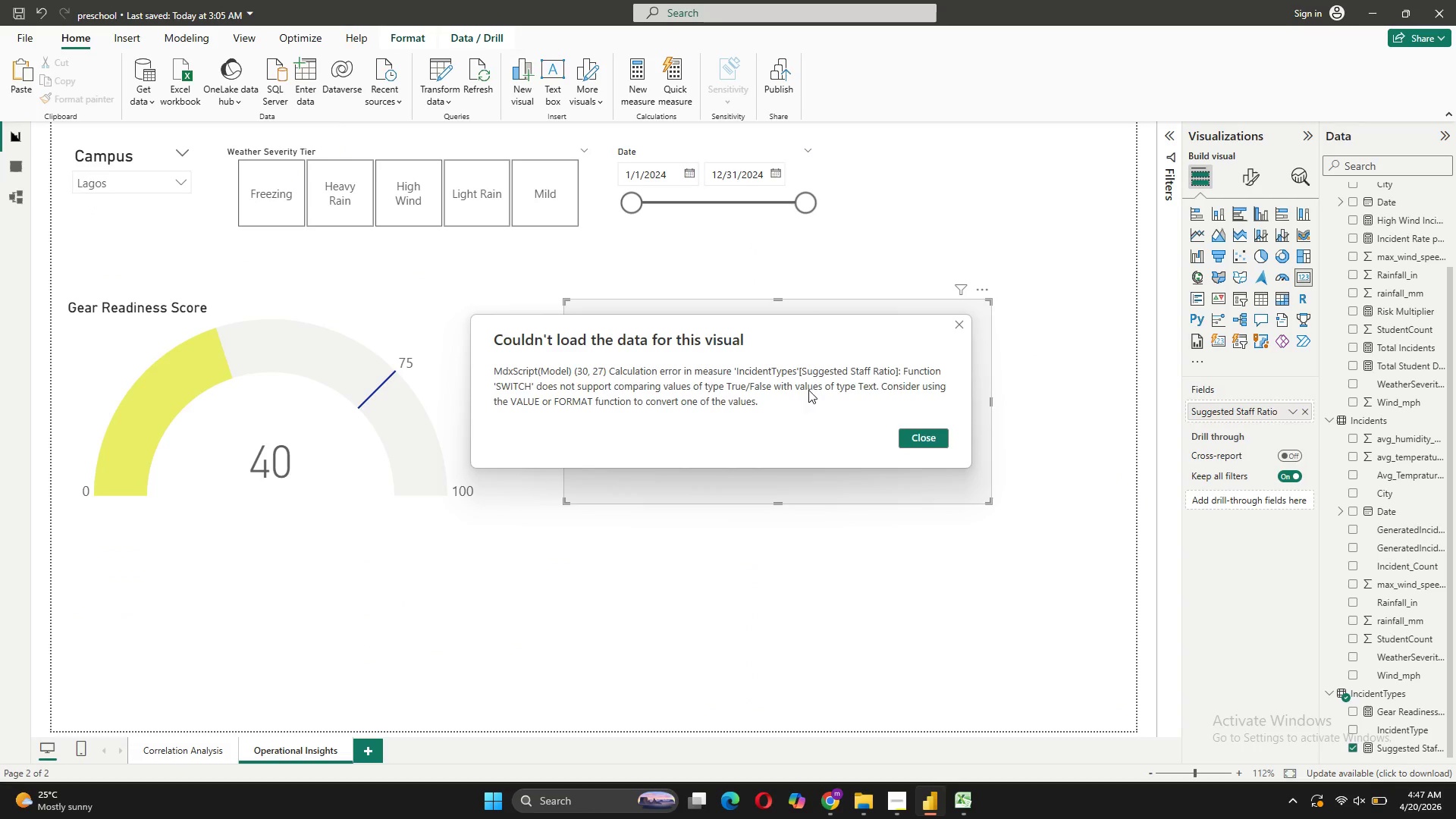 
wait(11.45)
 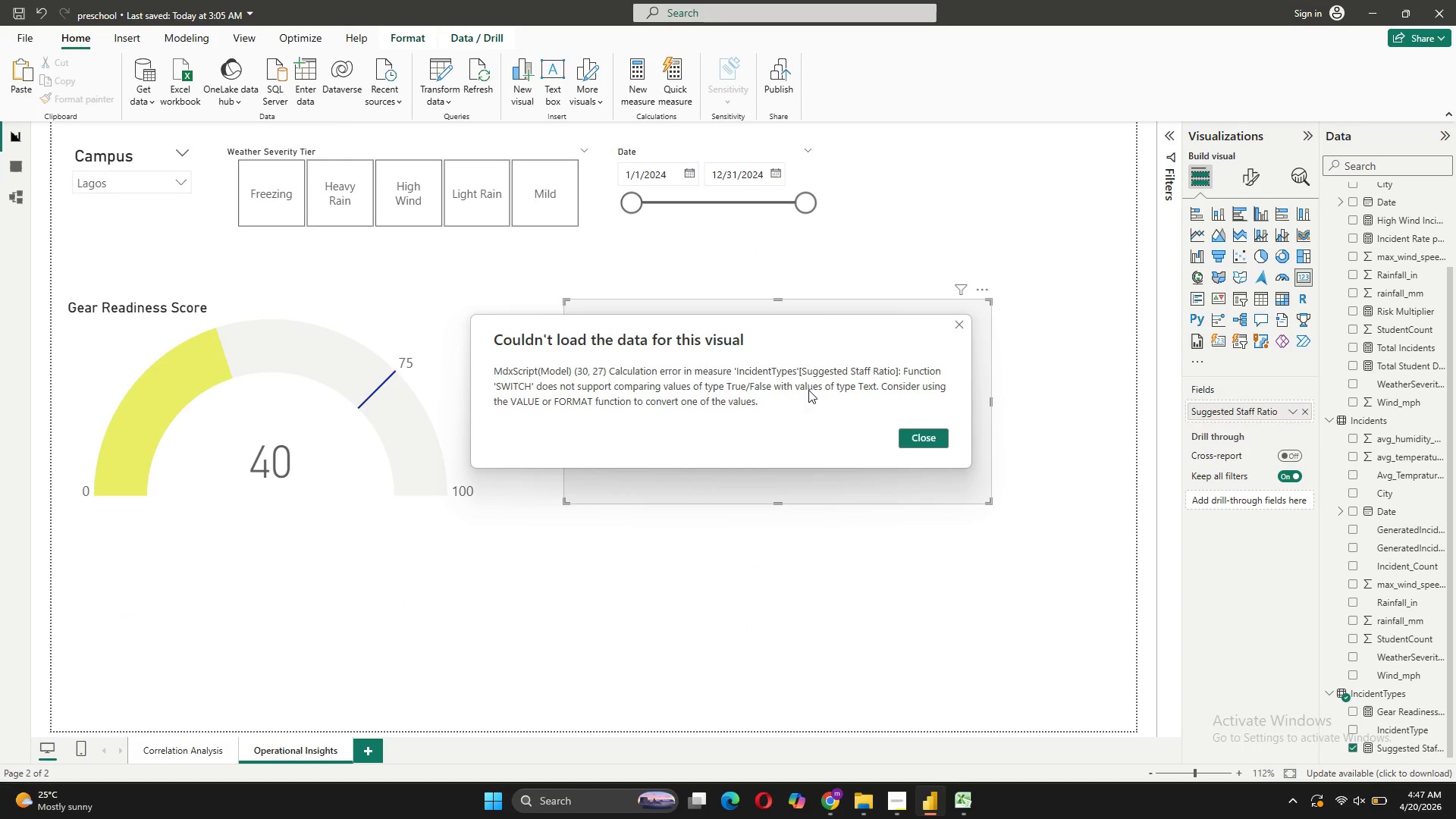 
left_click([1395, 709])
 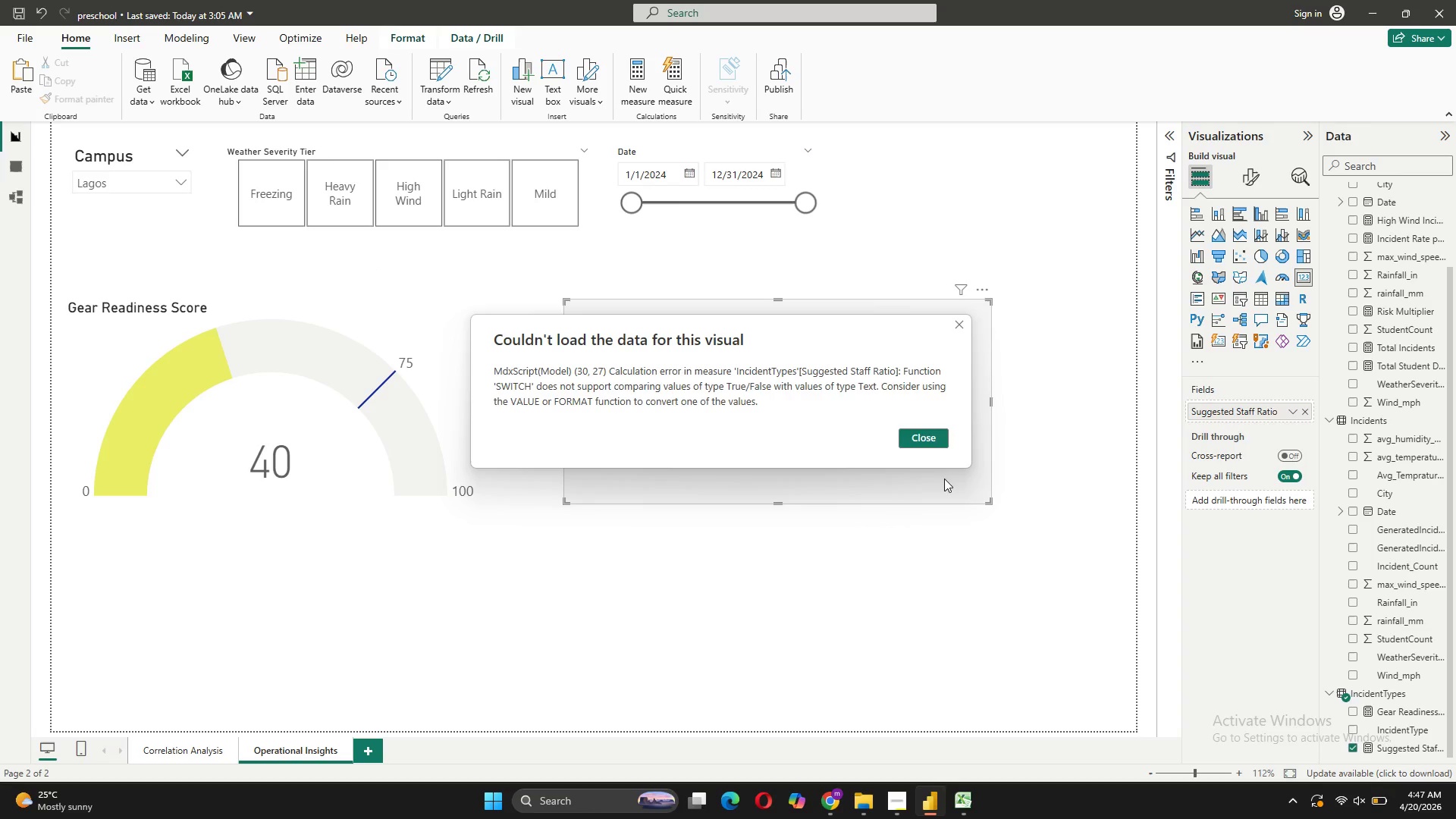 
left_click([922, 428])
 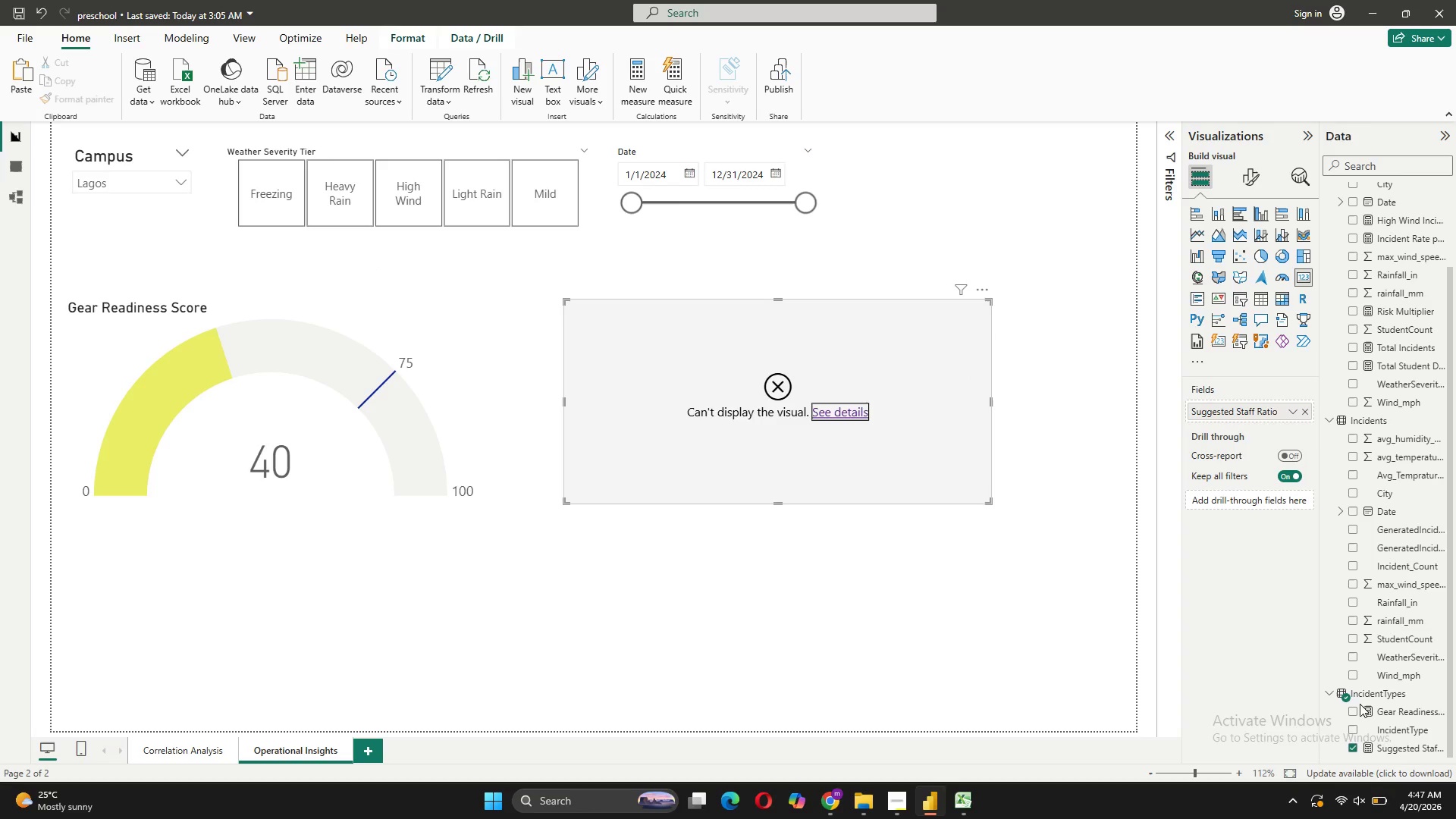 
left_click([1372, 707])
 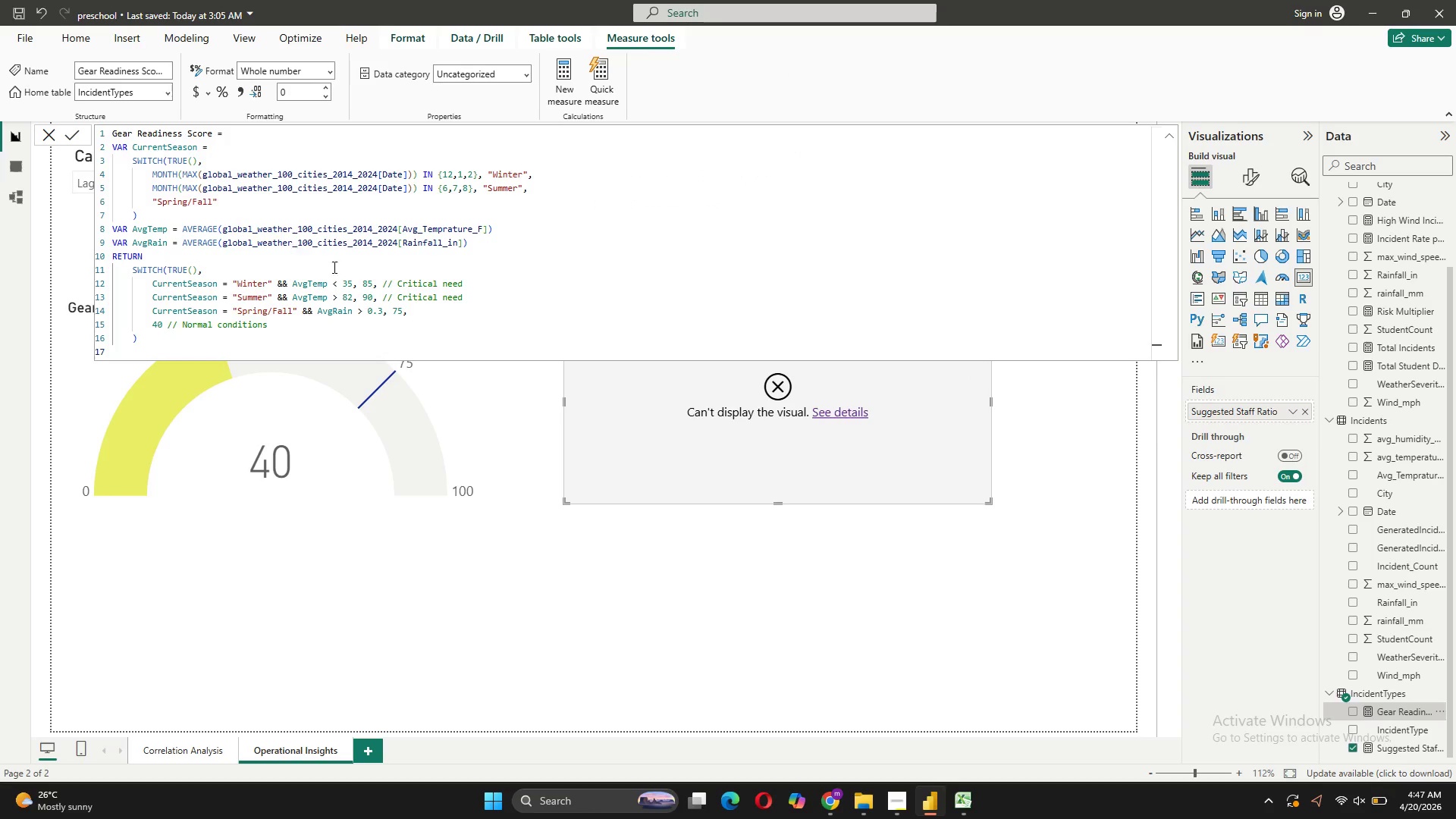 
left_click([1387, 743])
 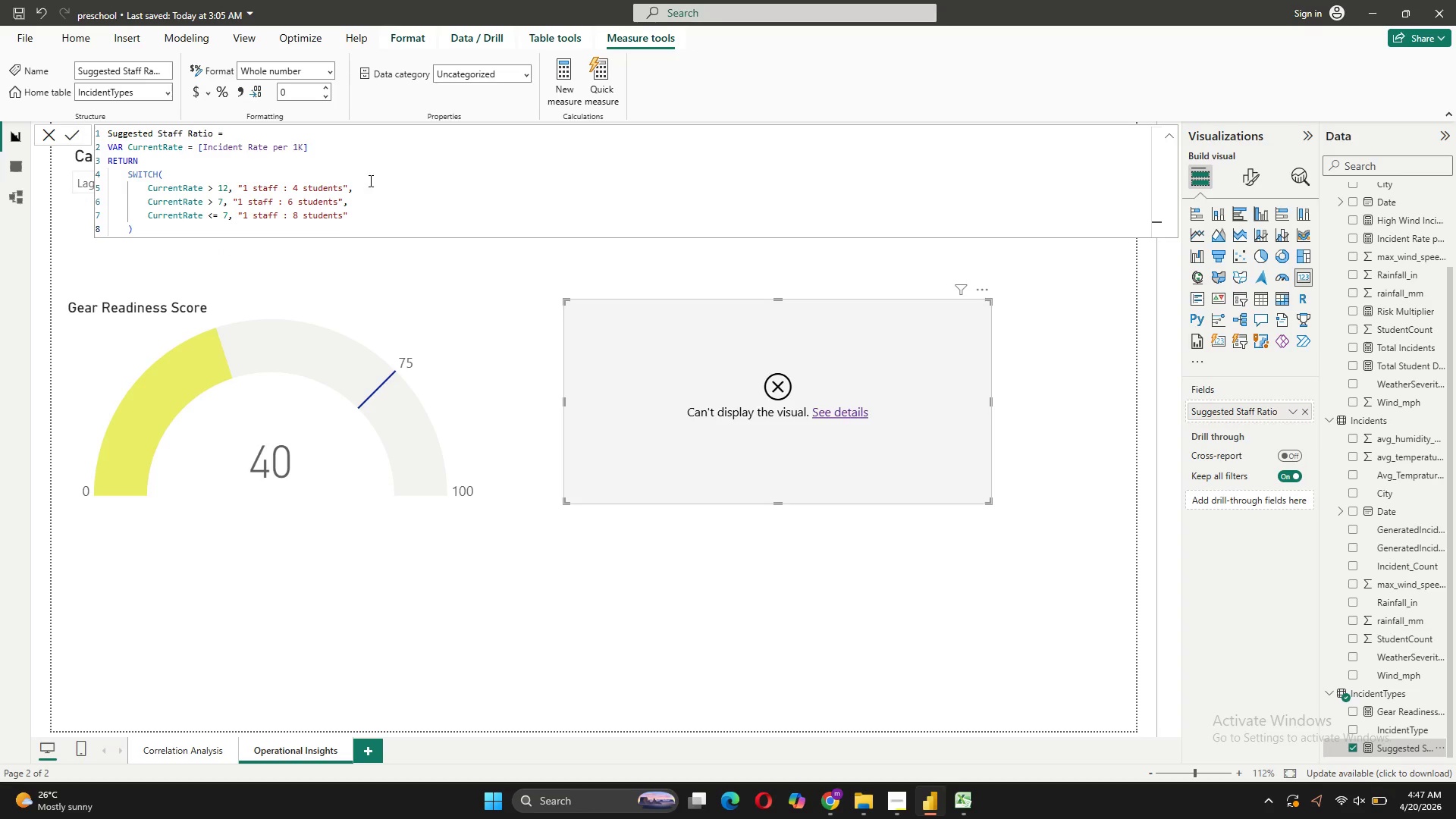 
wait(12.94)
 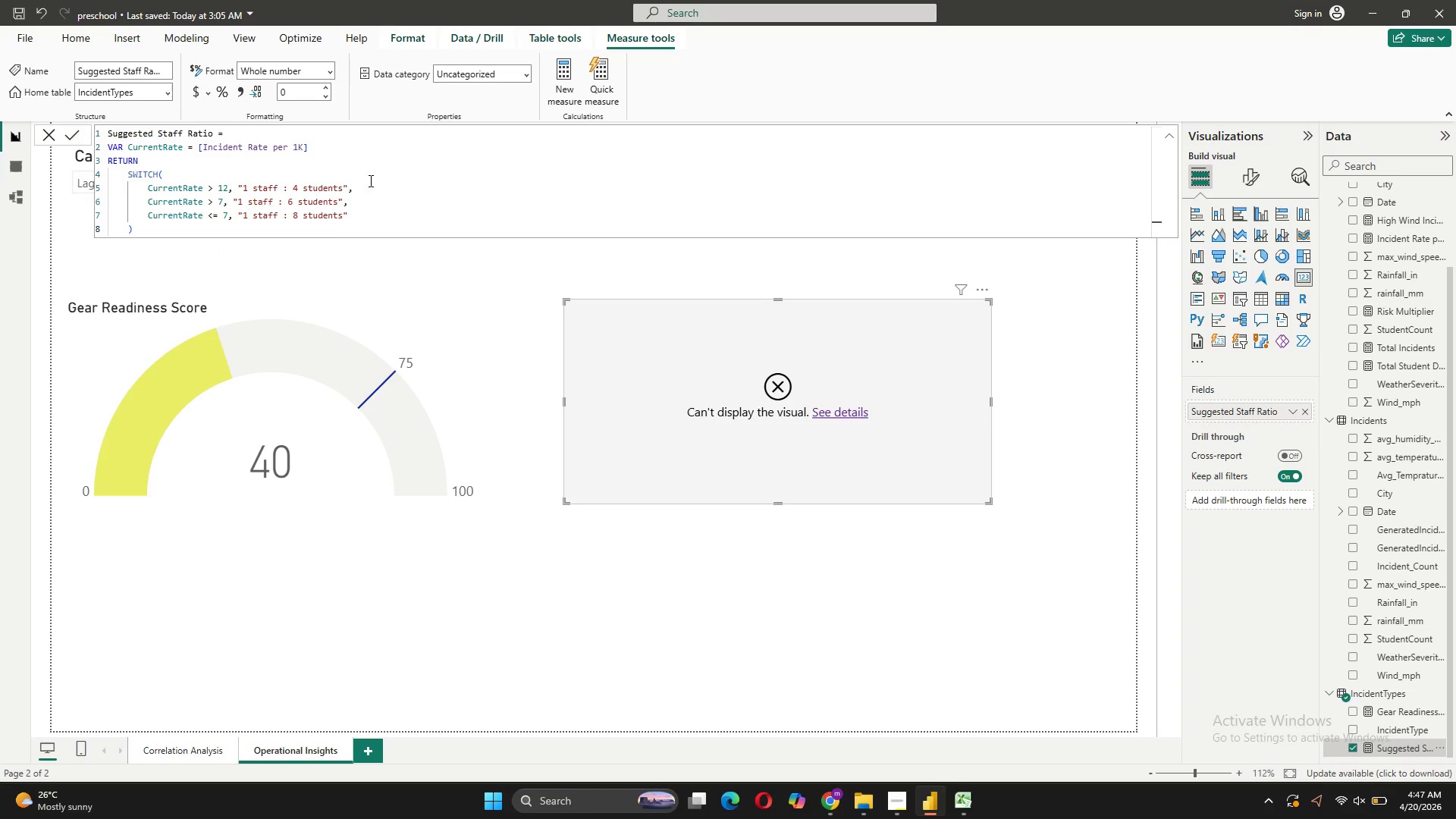 
mouse_move([1411, 604])
 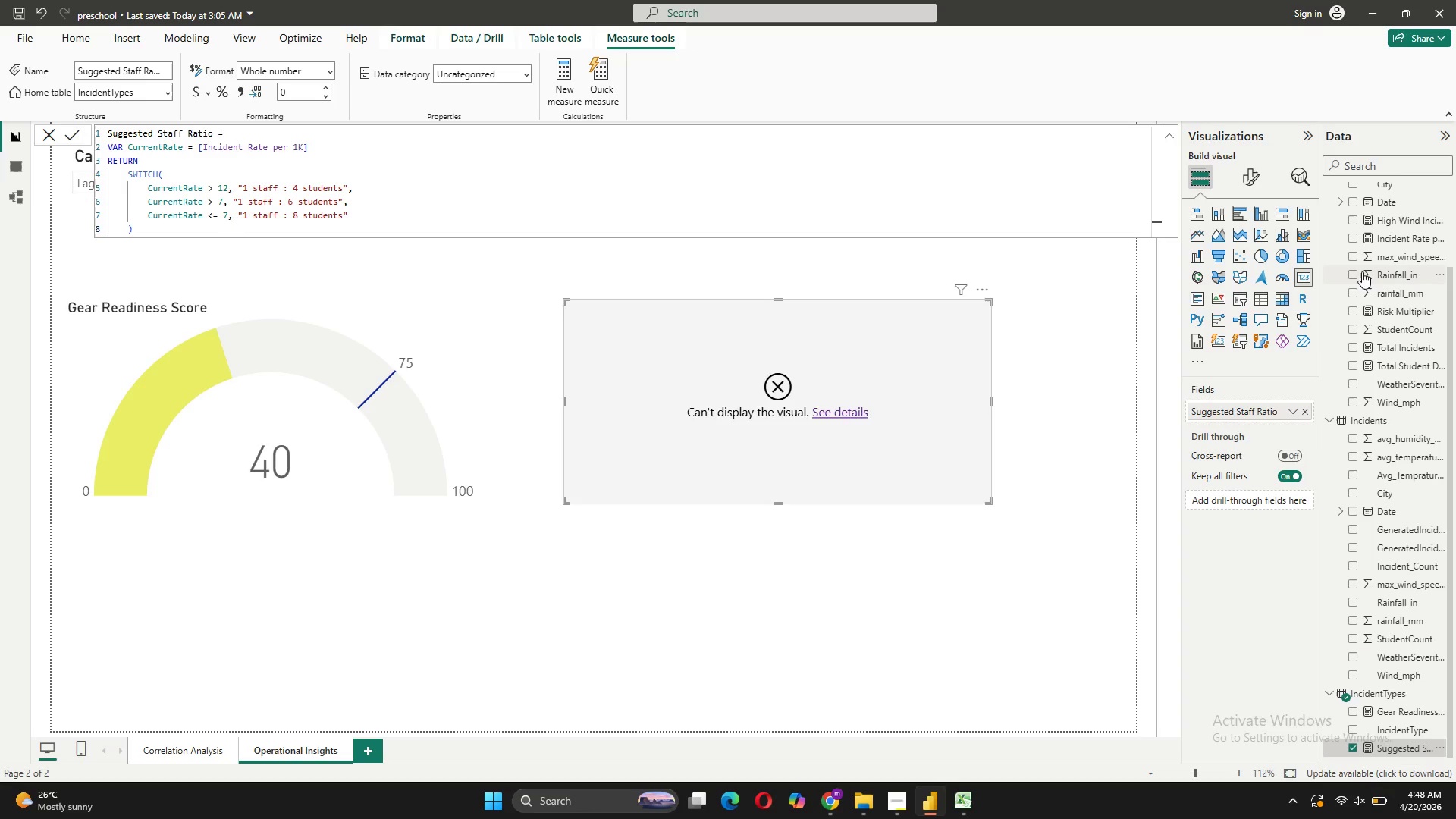 
mouse_move([1366, 315])
 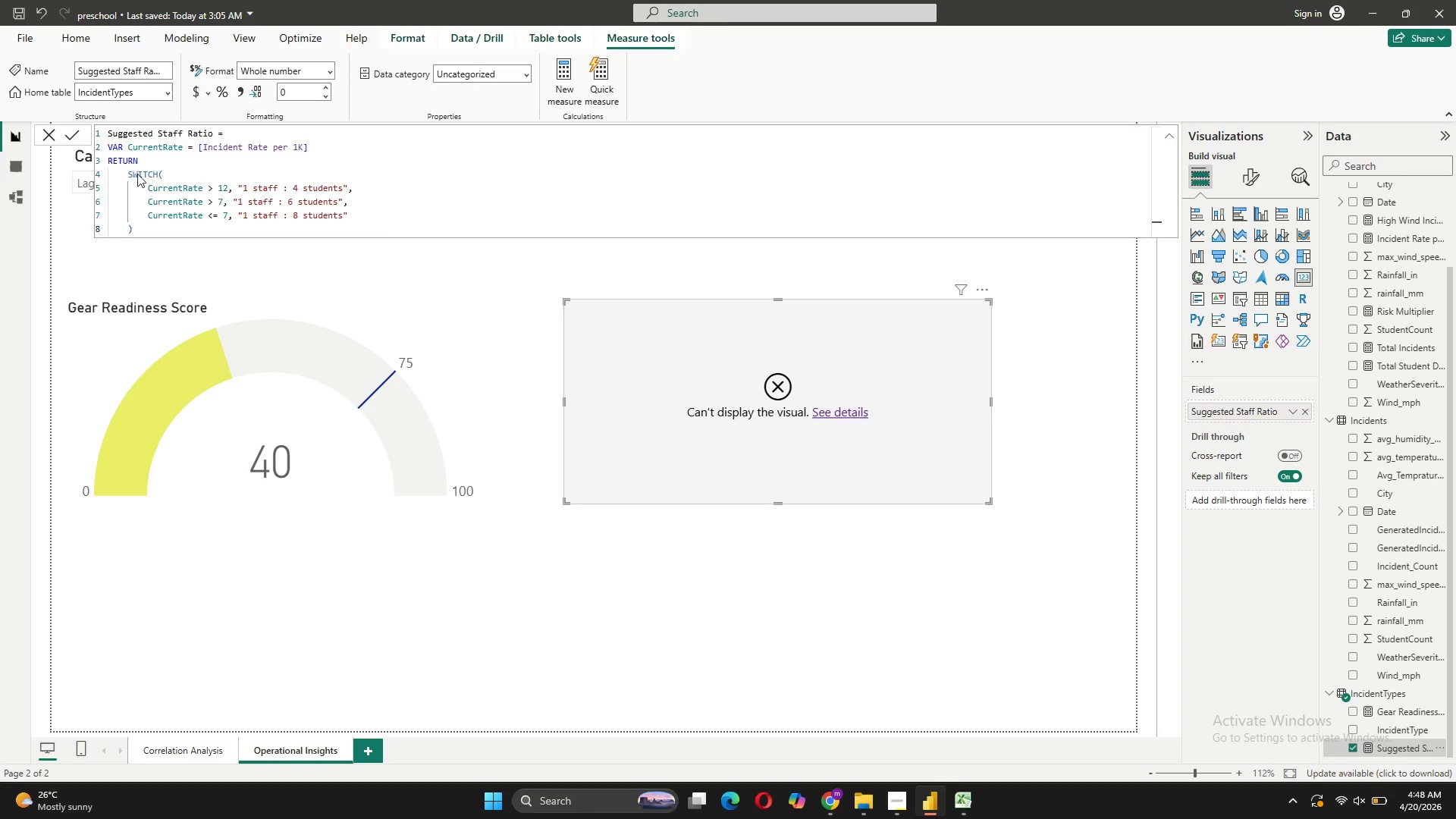 
wait(5.41)
 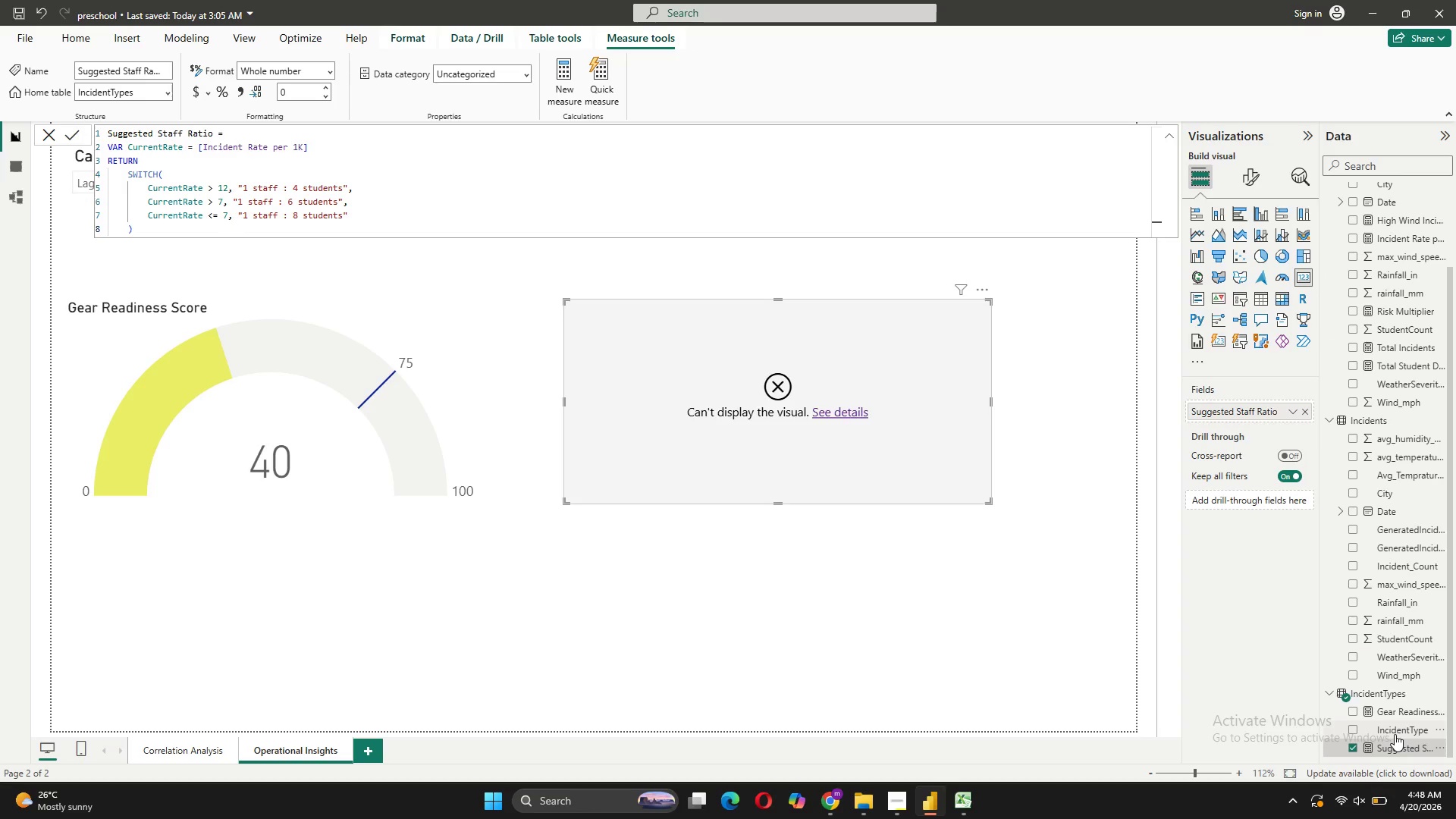 
scroll: coordinate [1426, 668], scroll_direction: up, amount: 2.0
 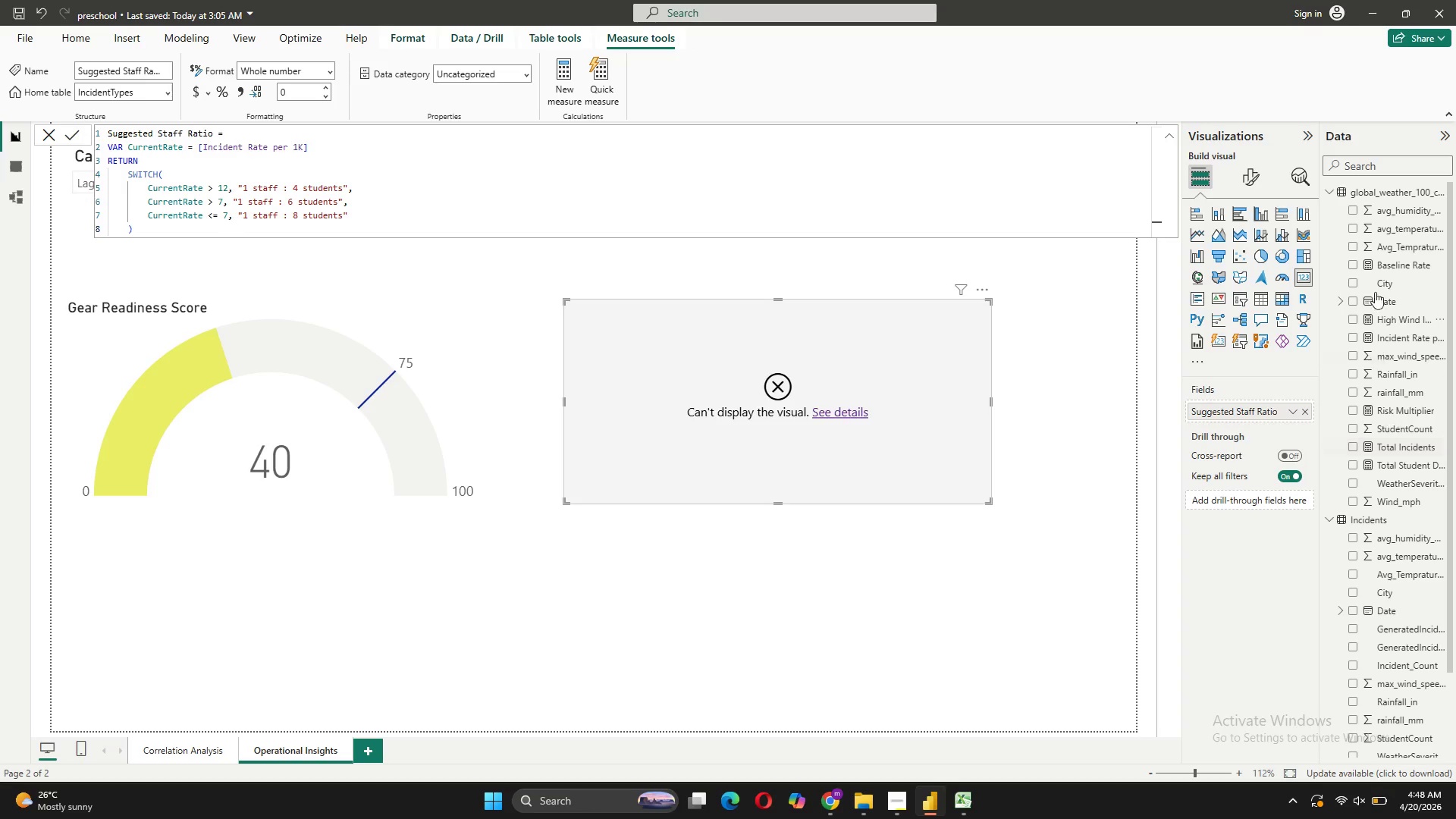 
scroll: coordinate [1361, 581], scroll_direction: down, amount: 1.0
 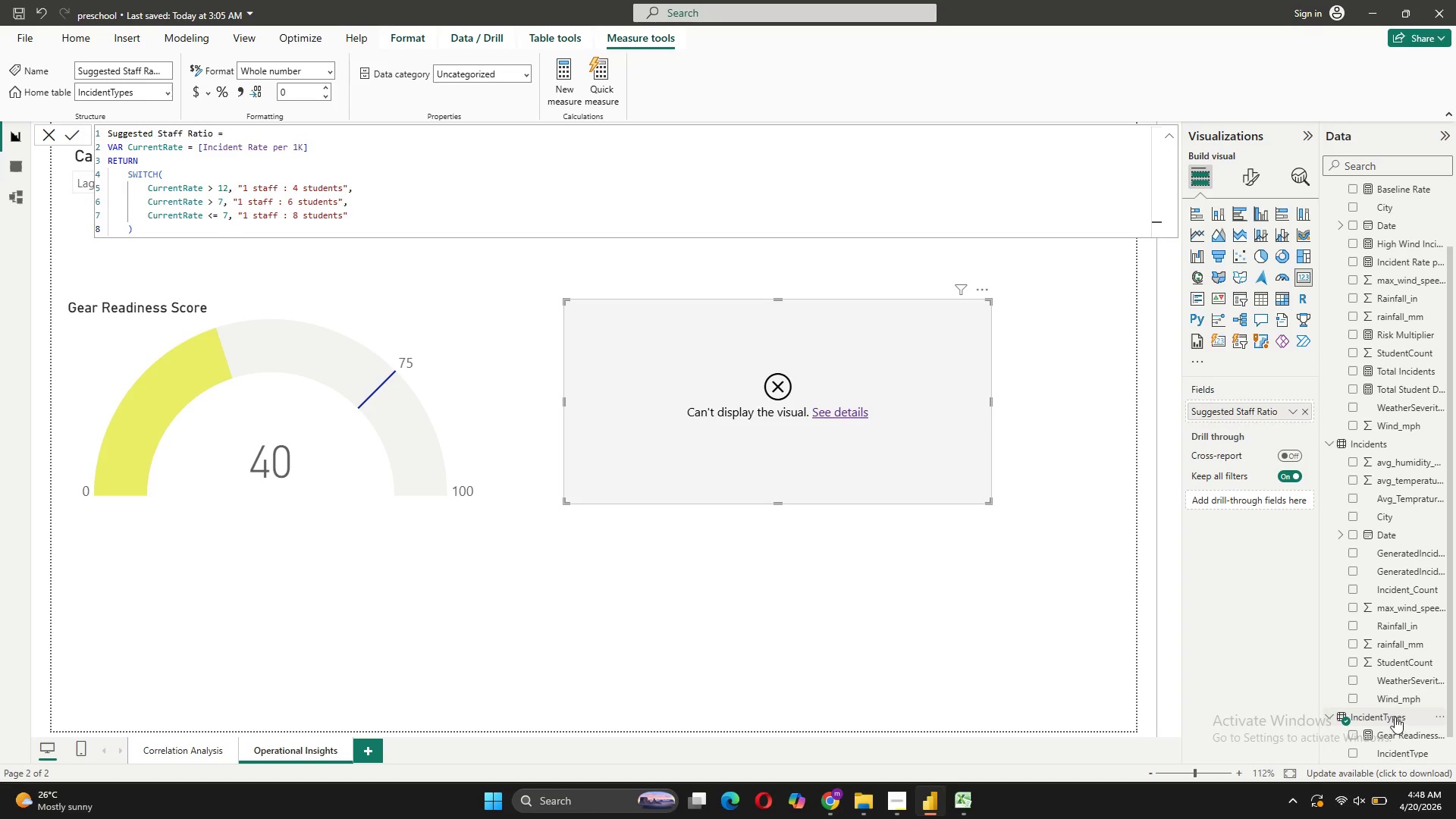 
scroll: coordinate [1404, 639], scroll_direction: up, amount: 3.0
 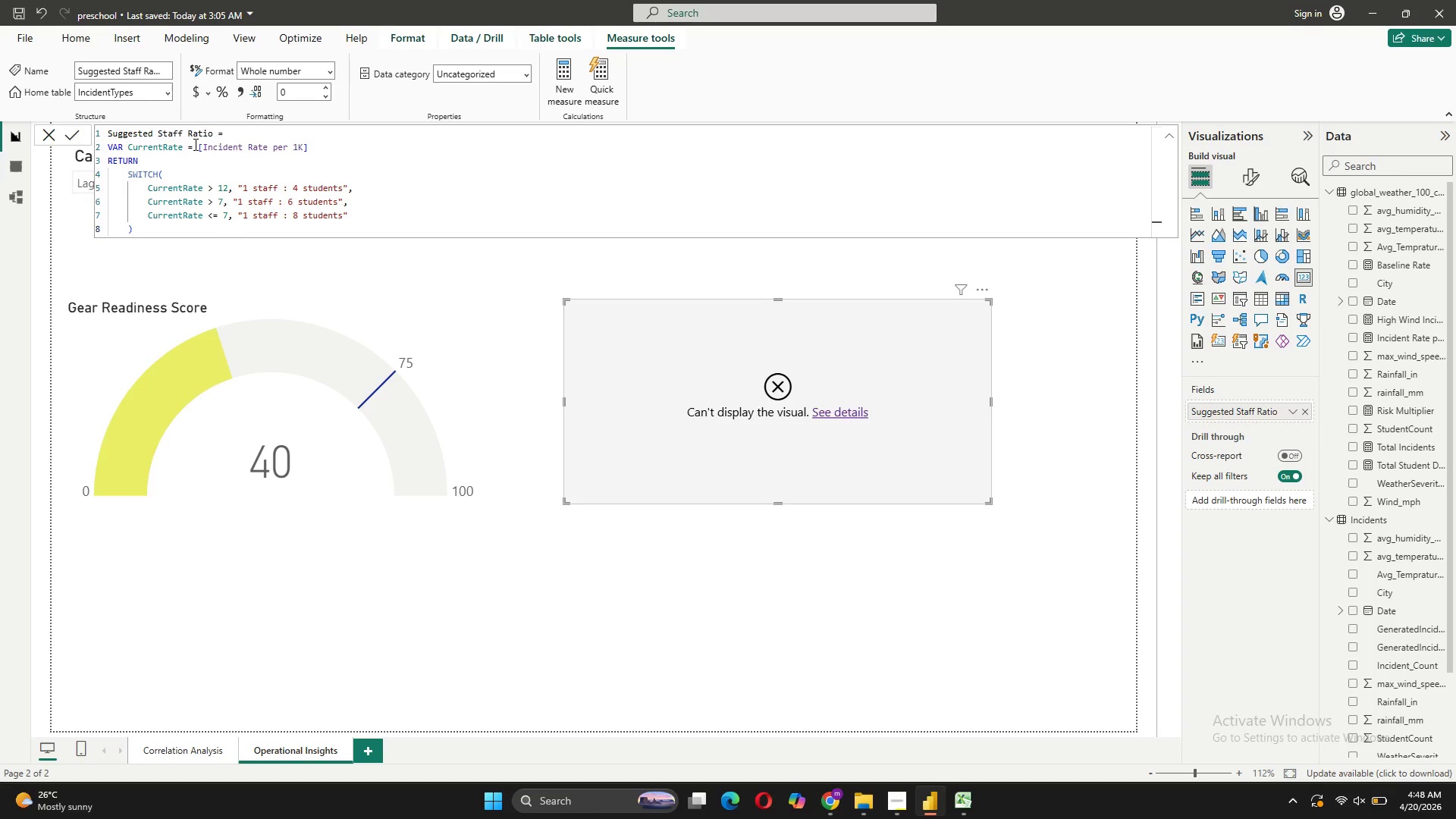 
wait(5.45)
 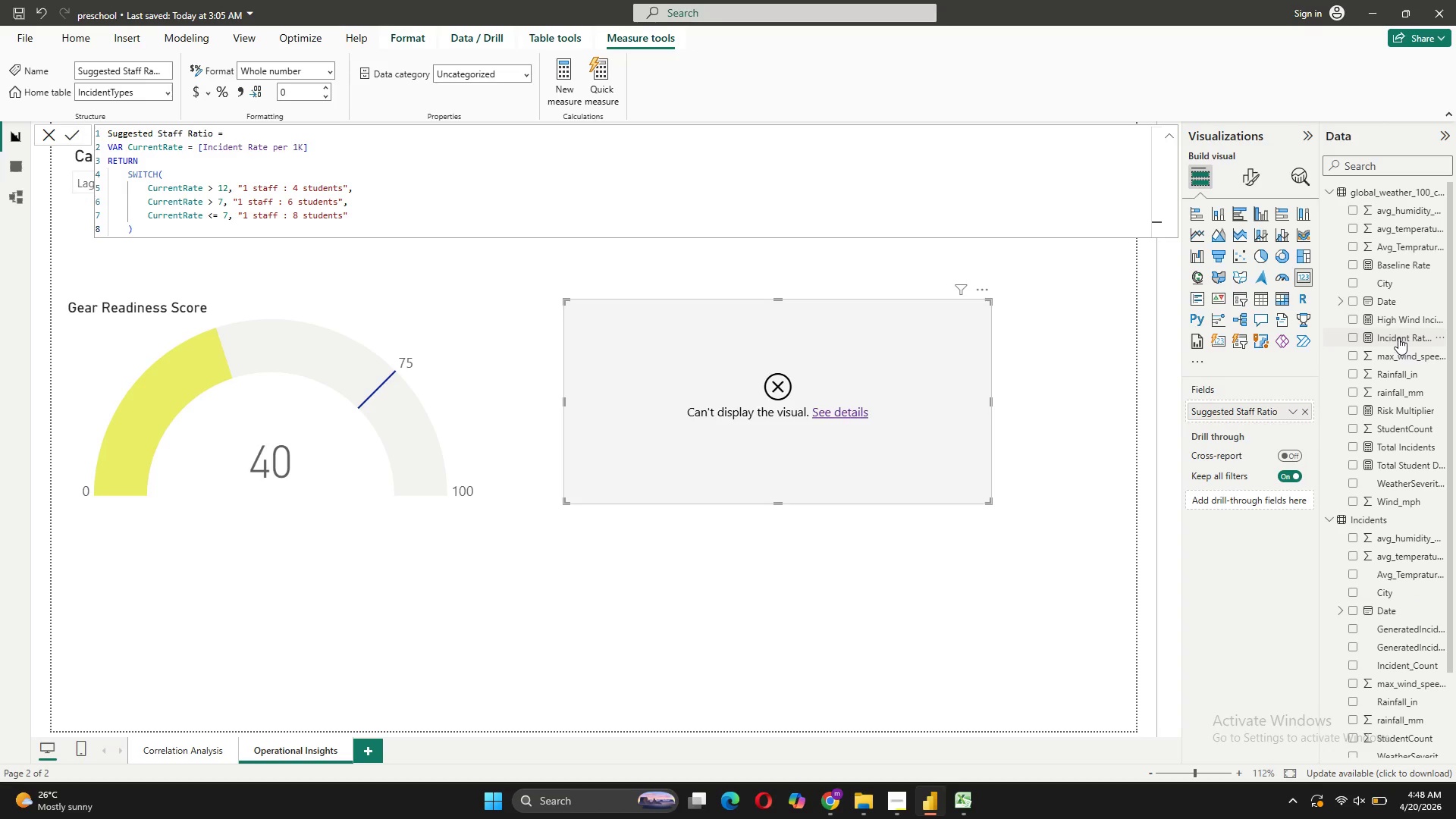 
key(G)
 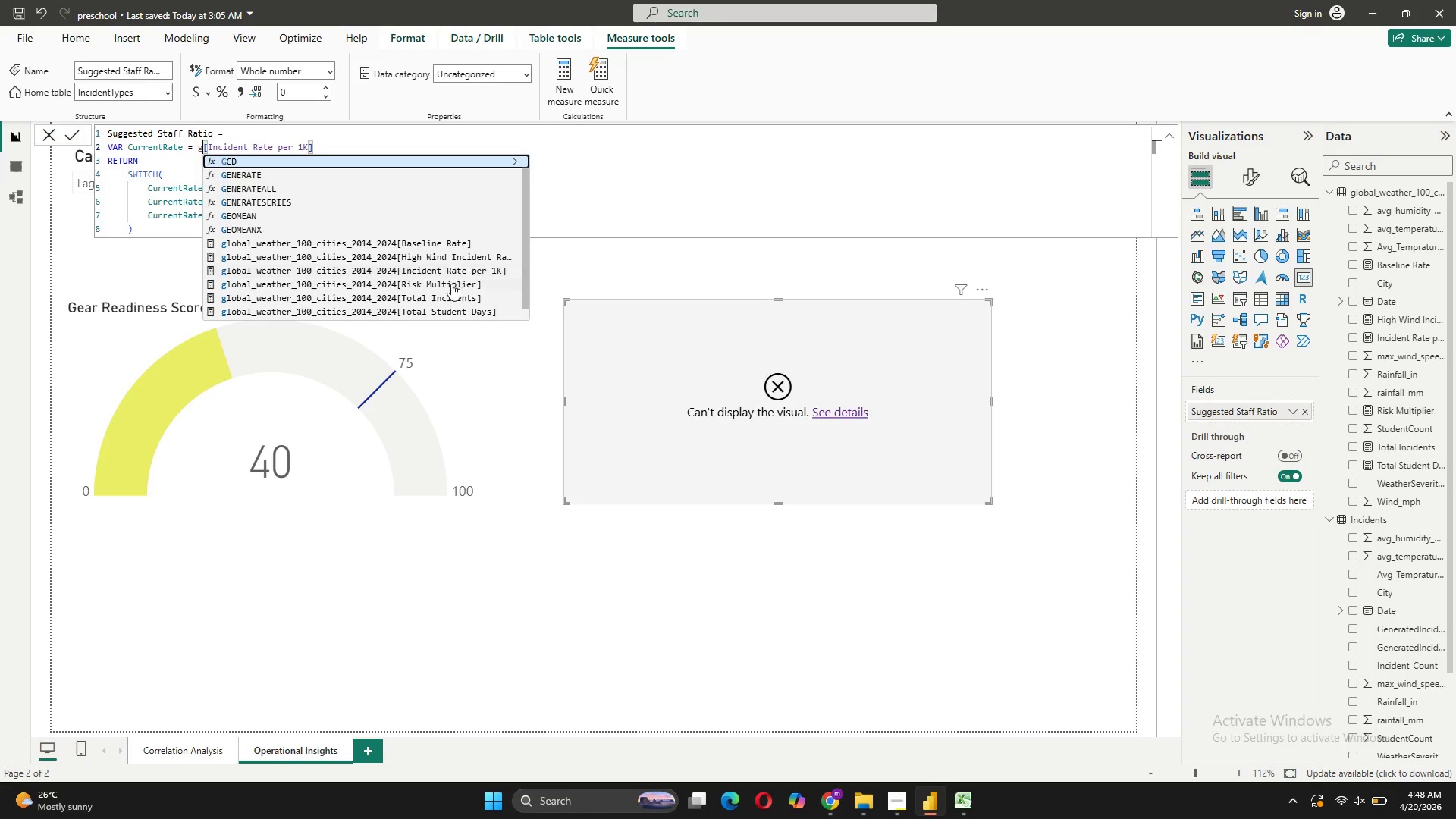 
left_click([428, 271])
 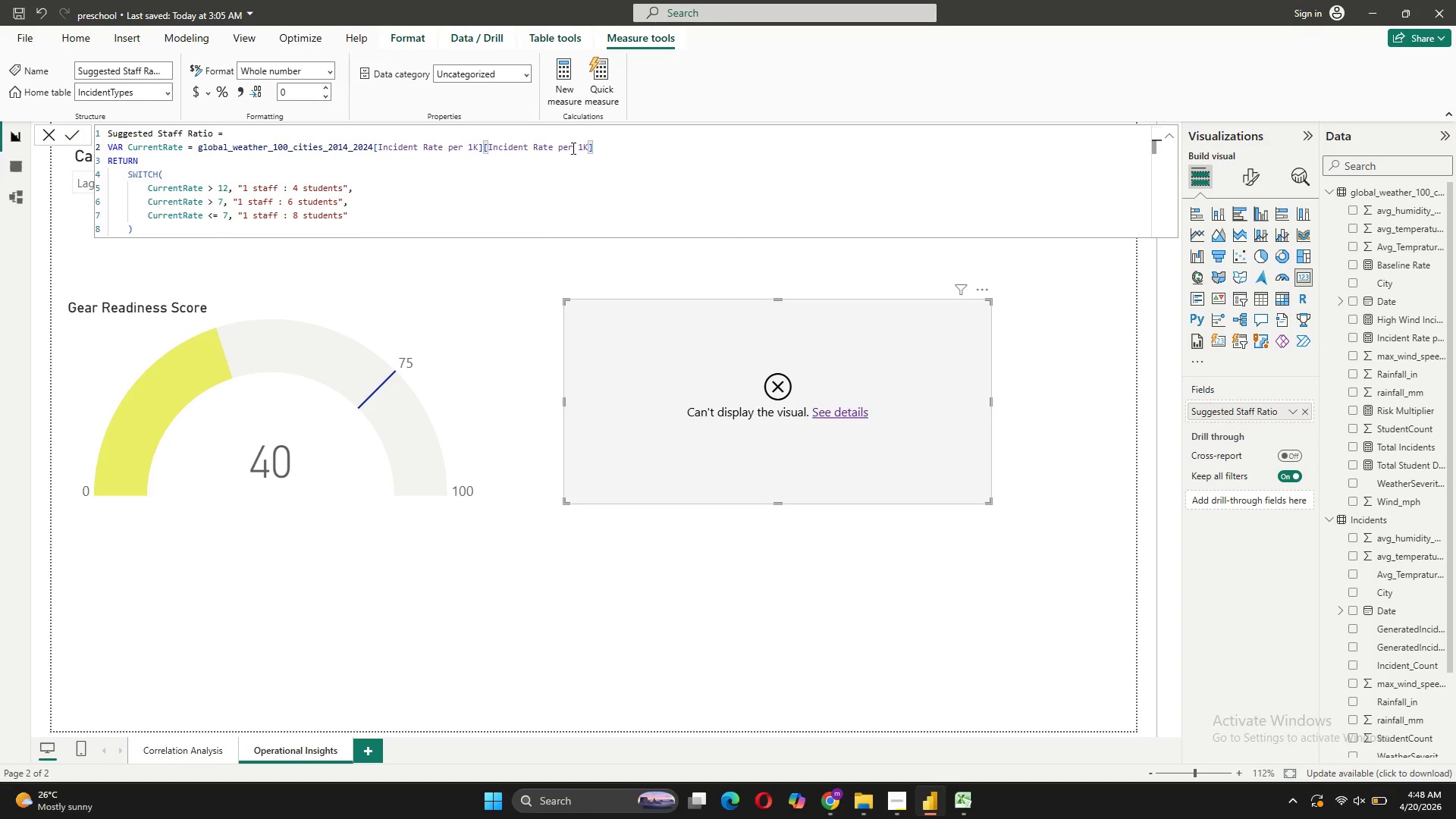 
left_click_drag(start_coordinate=[596, 149], to_coordinate=[482, 146])
 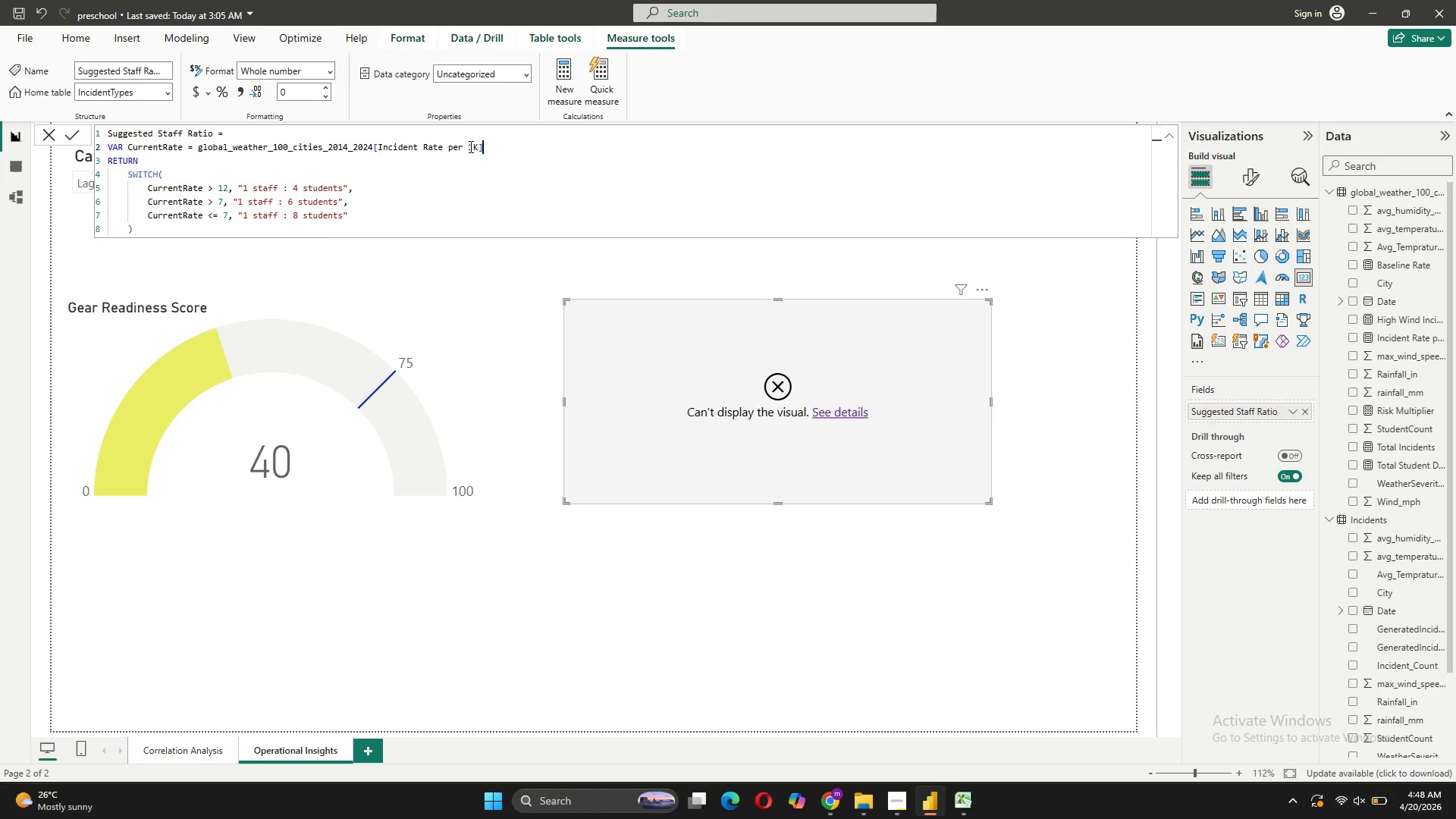 
key(Backspace)
 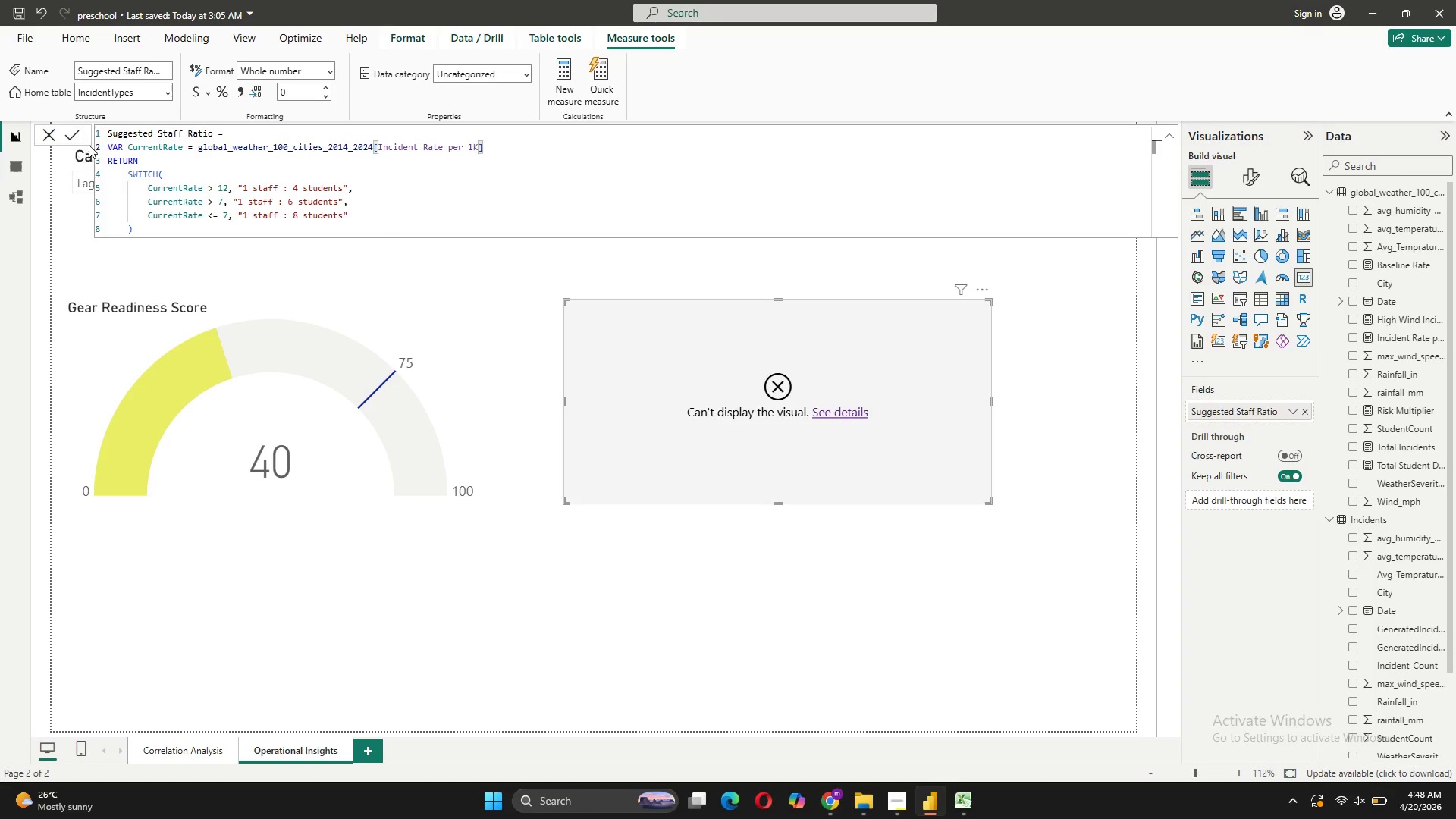 
left_click([80, 134])
 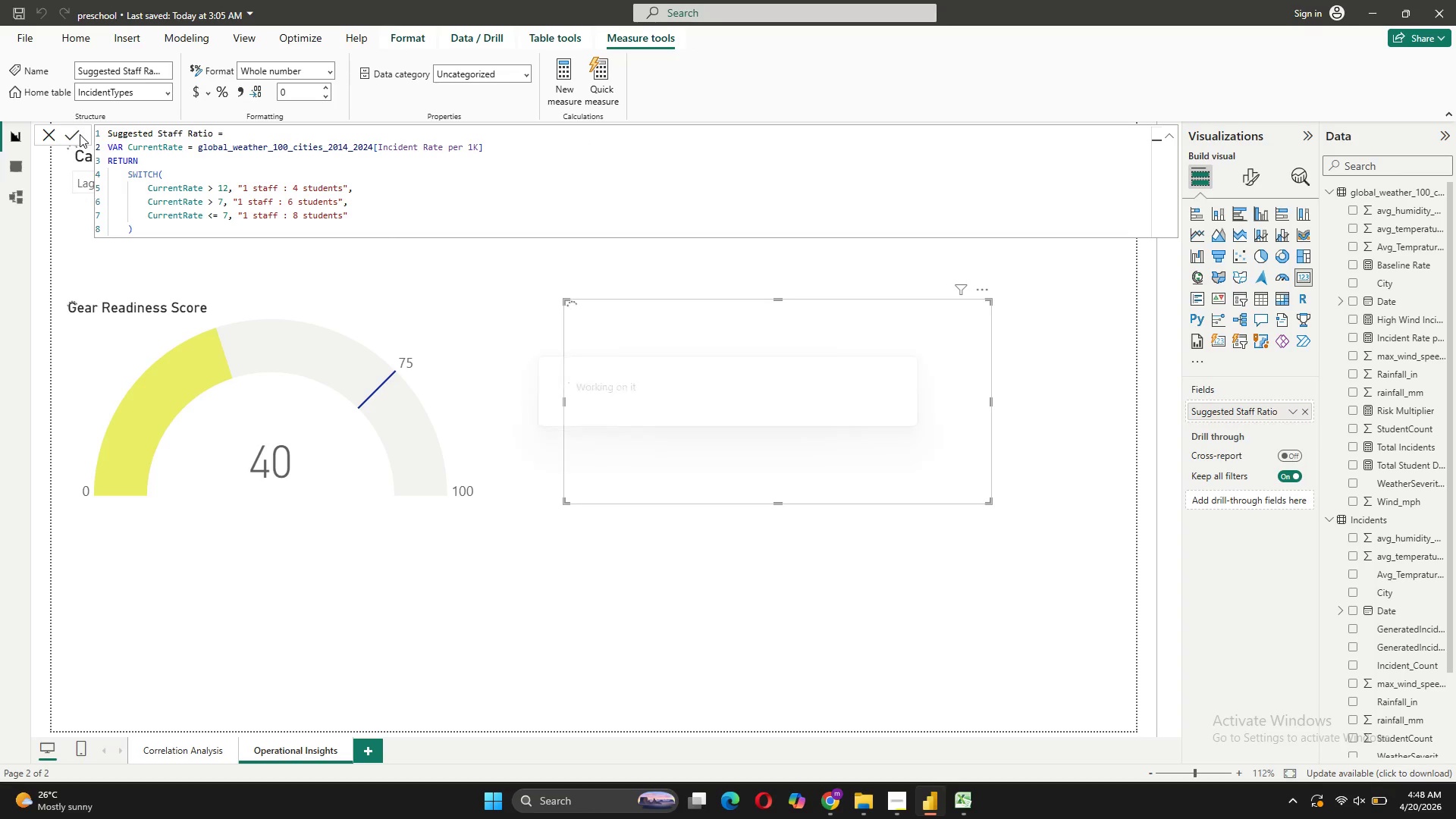 
wait(8.05)
 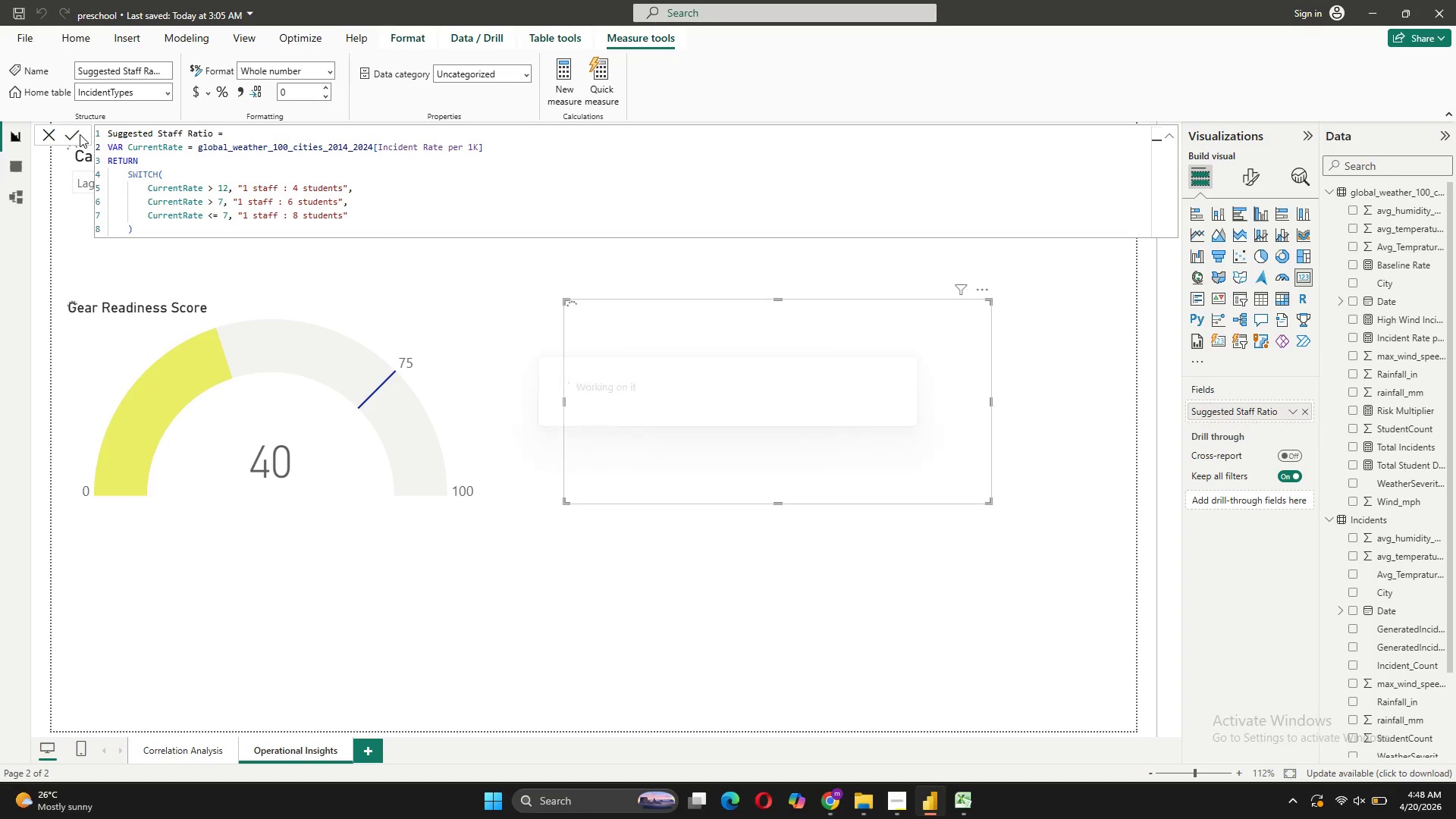 
left_click([833, 413])
 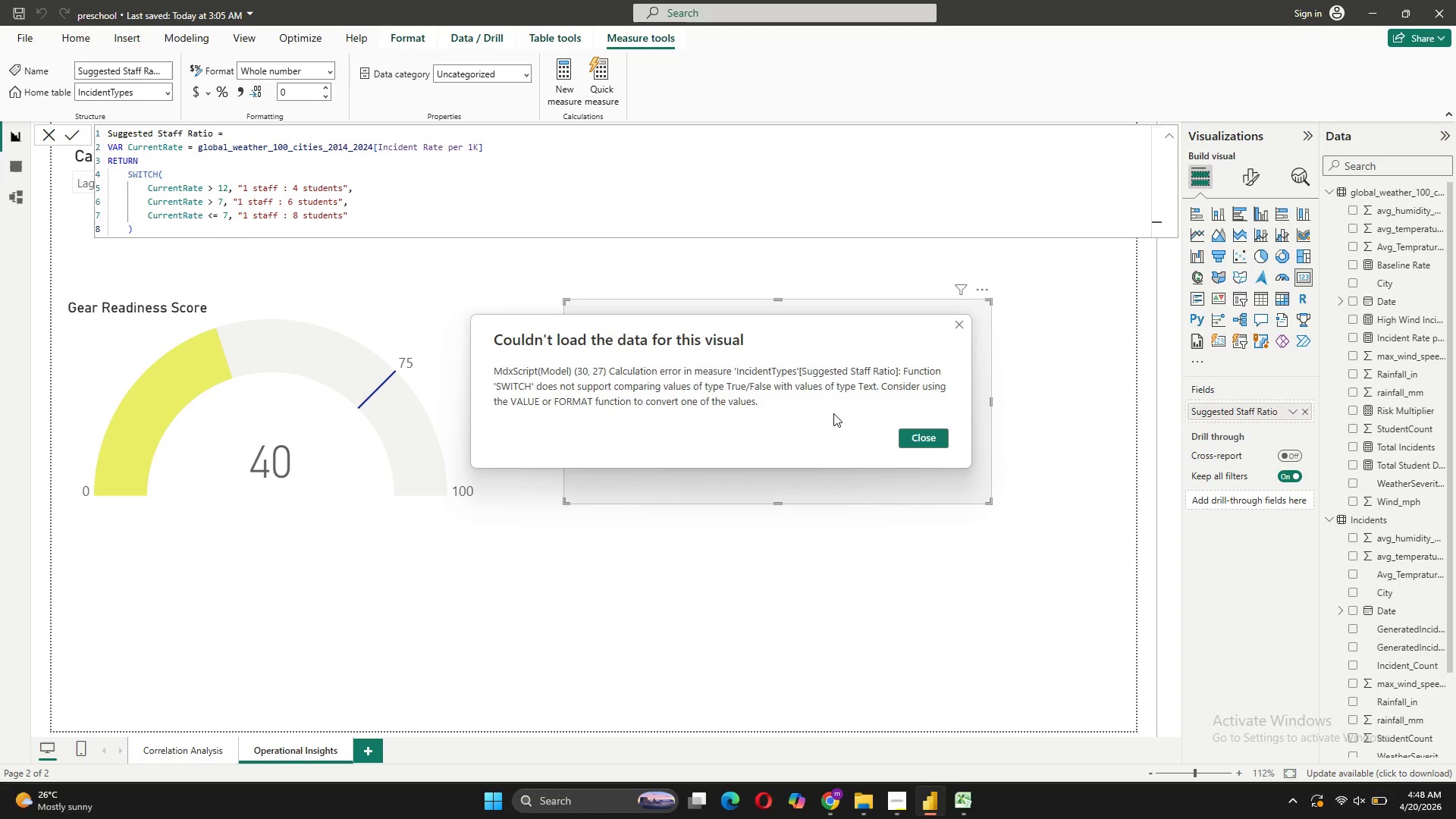 
wait(15.45)
 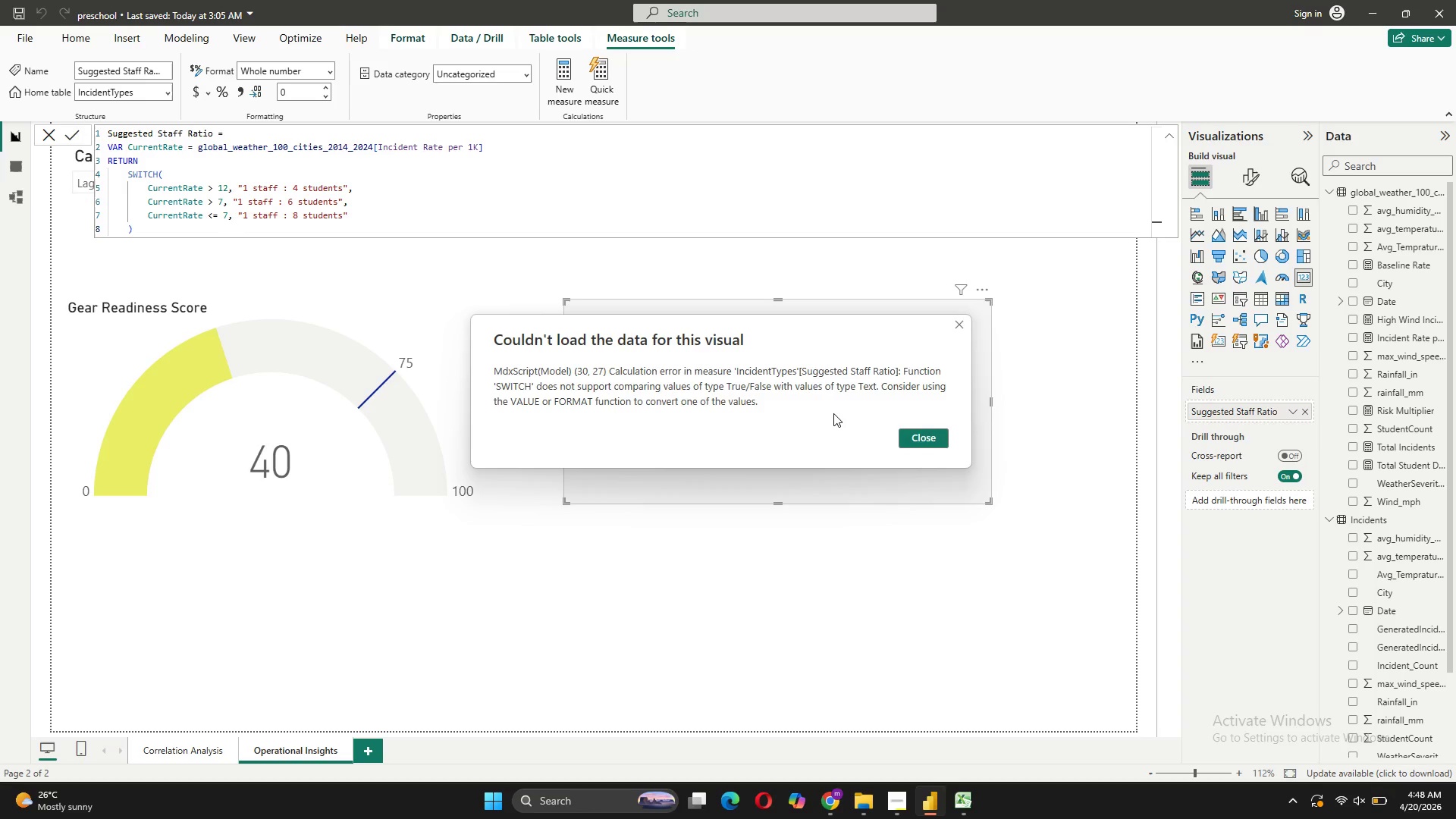 
left_click([190, 180])
 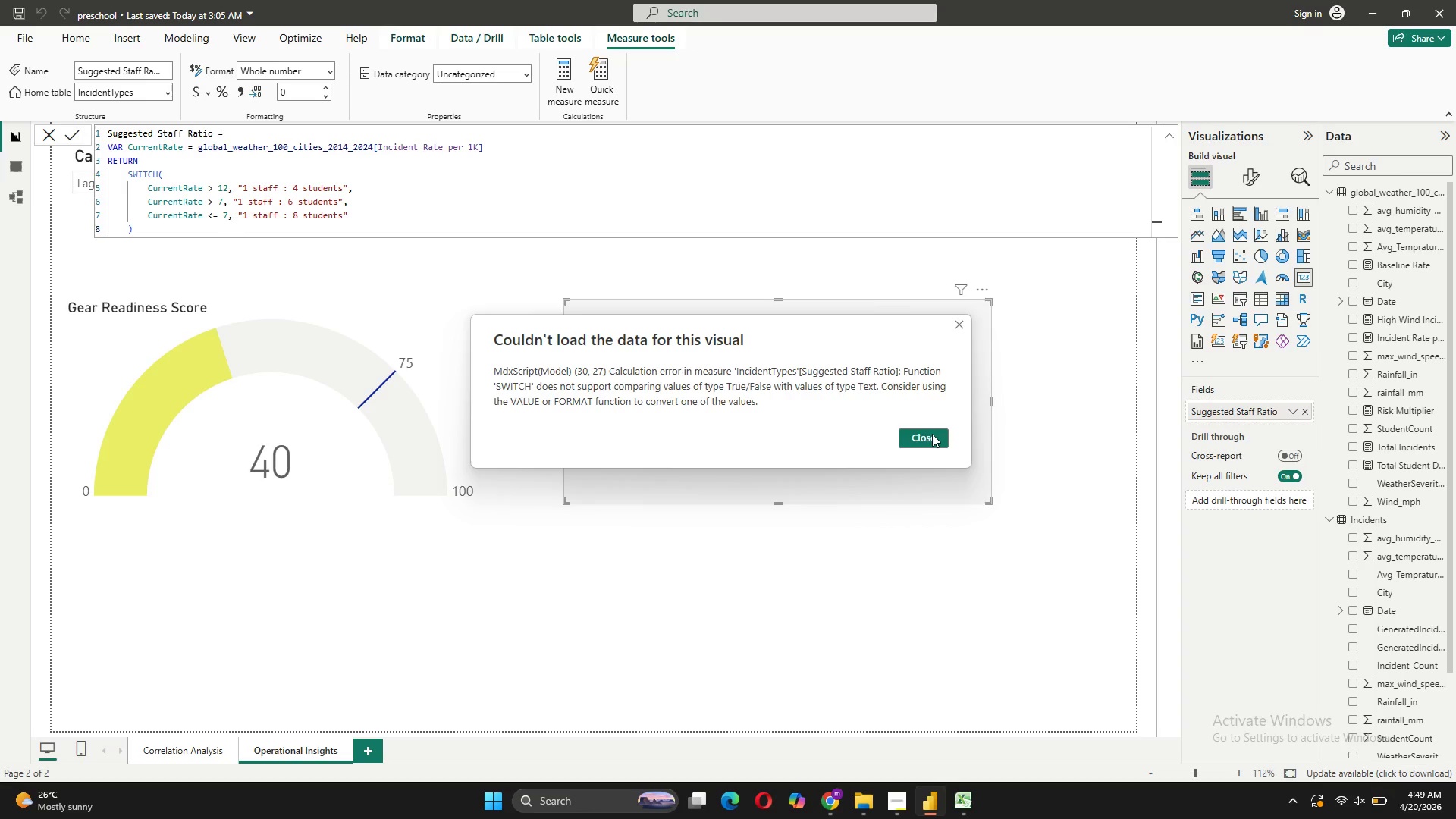 
left_click([932, 434])
 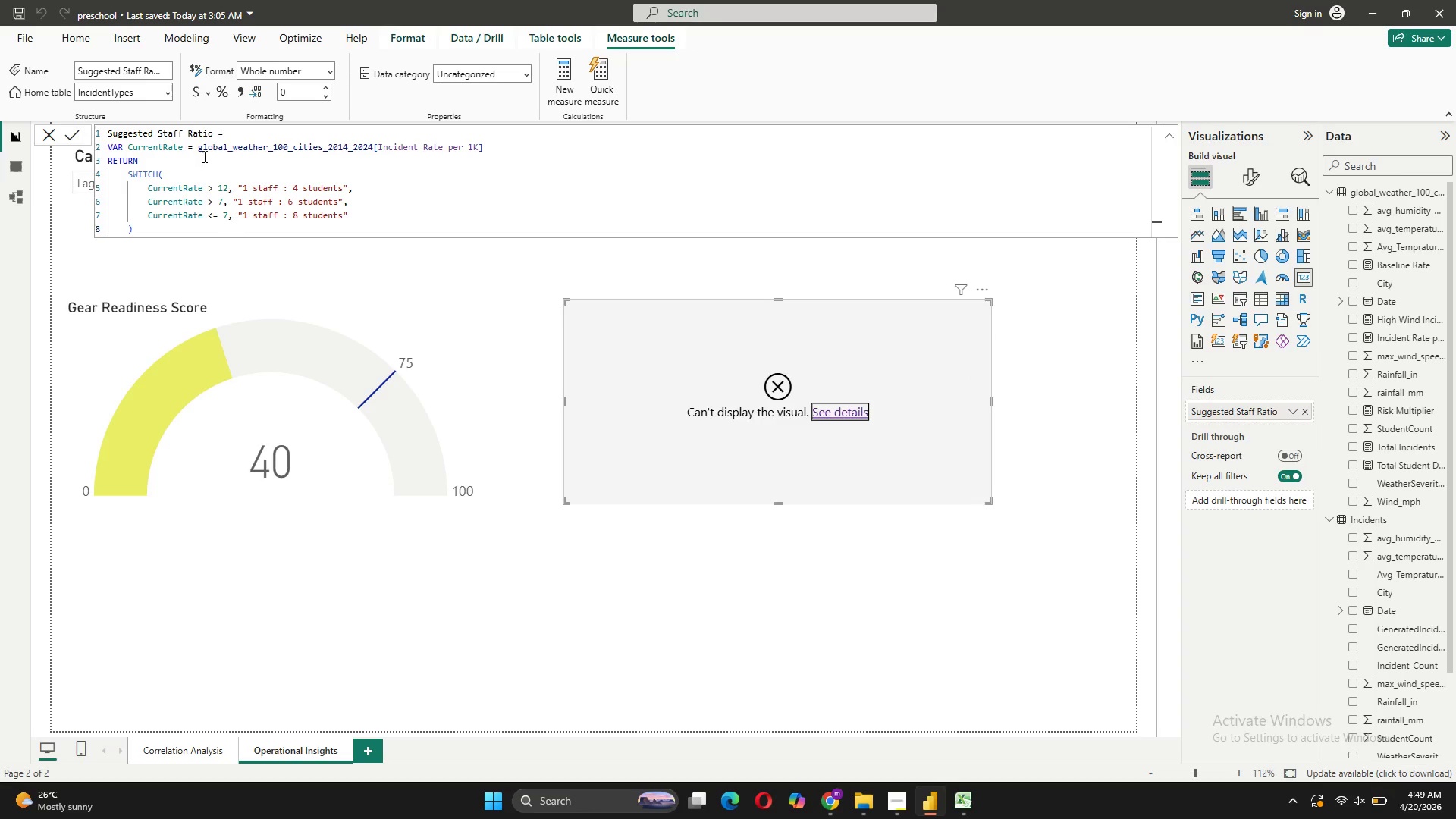 
left_click([198, 149])
 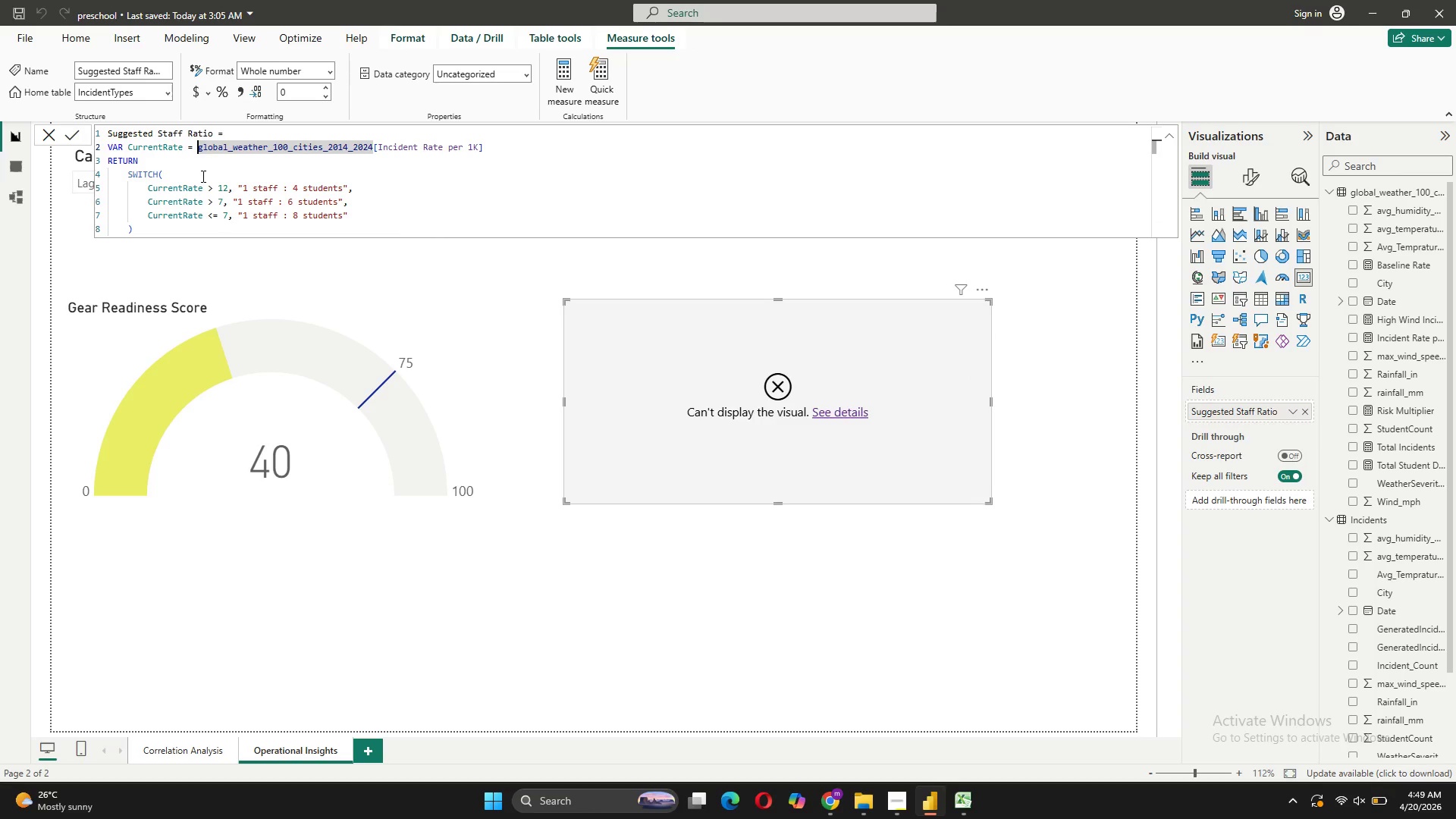 
key(CapsLock)
 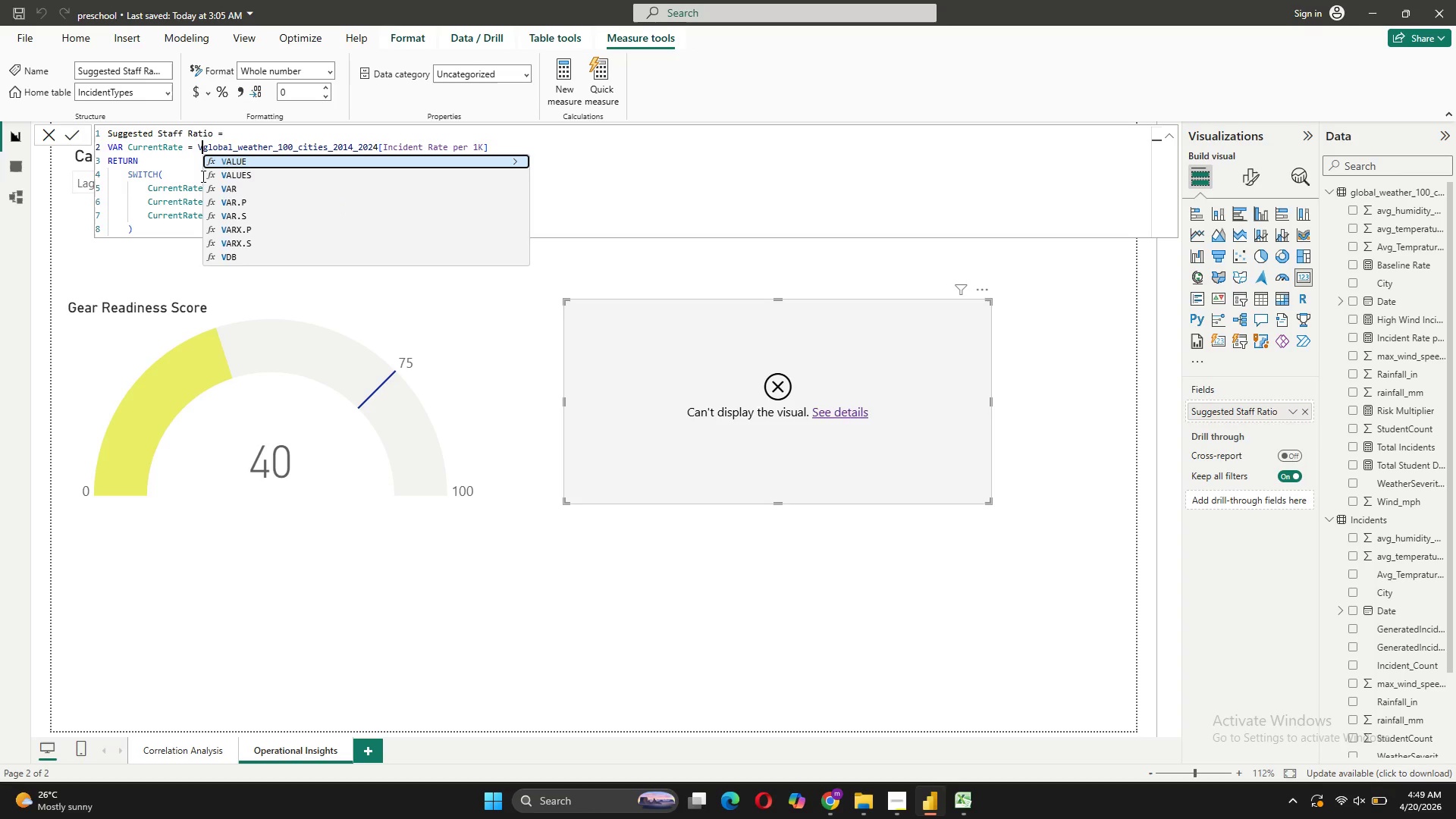 
key(V)
 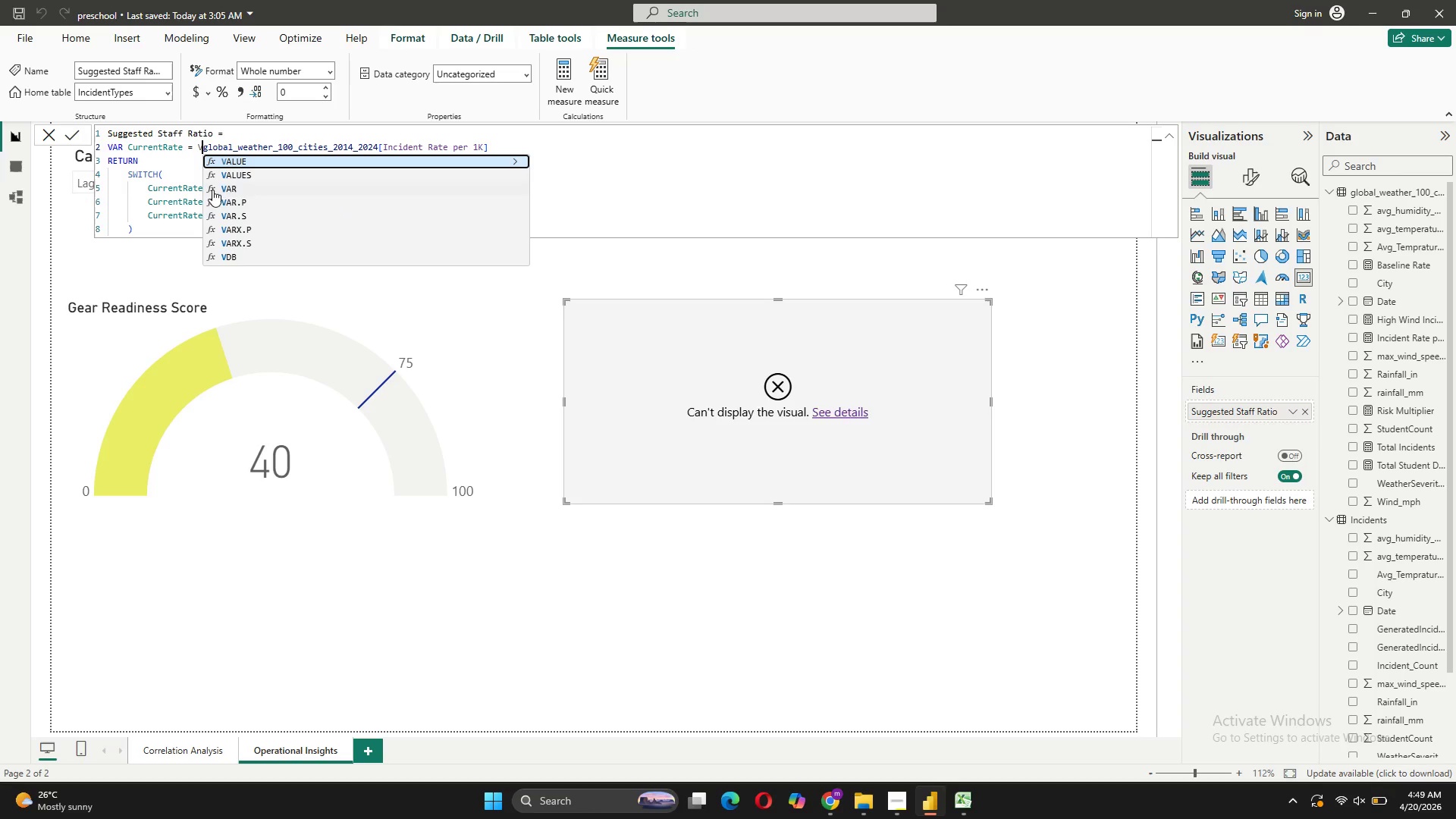 
left_click([231, 177])
 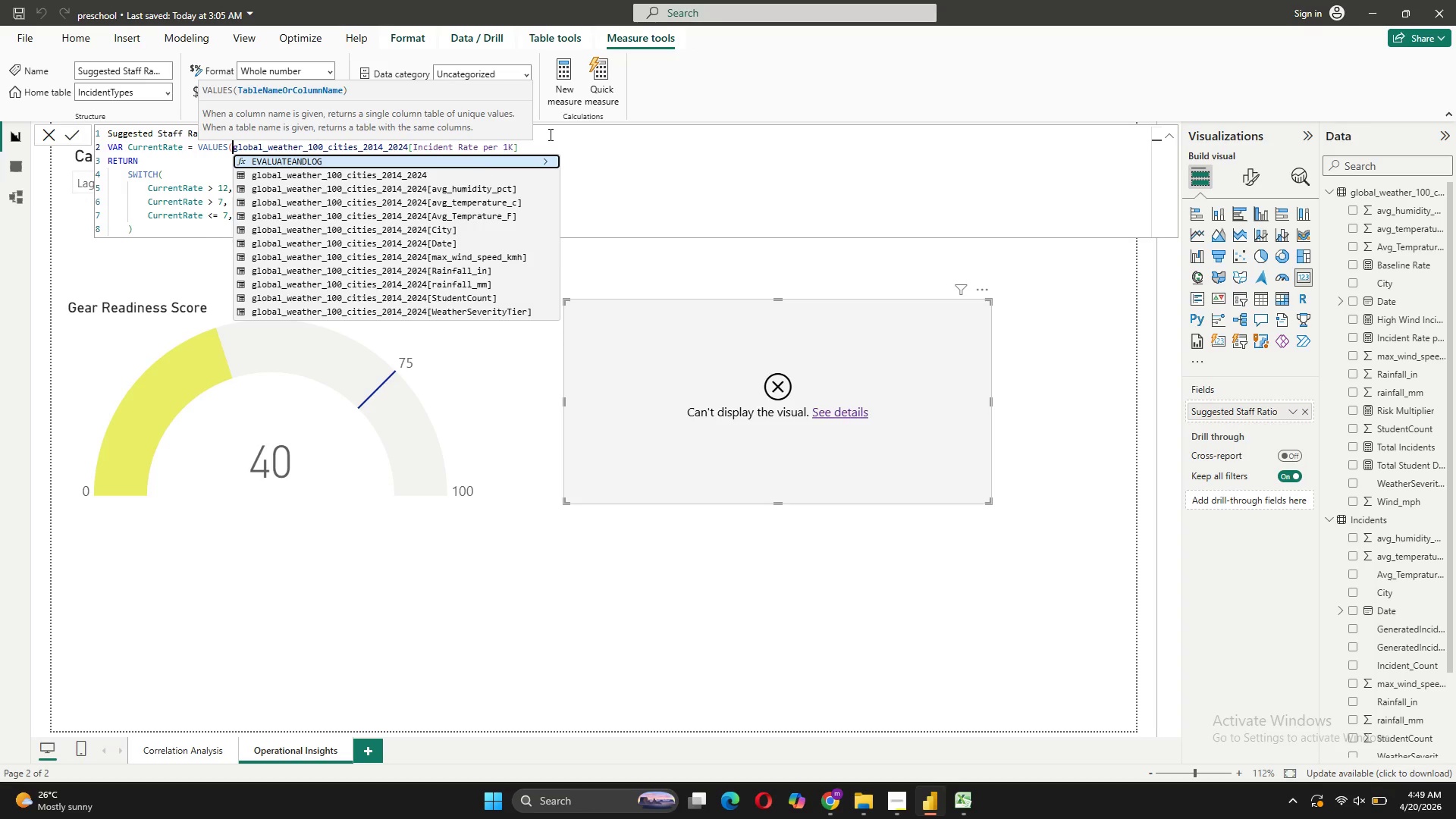 
scroll: coordinate [499, 260], scroll_direction: down, amount: 3.0
 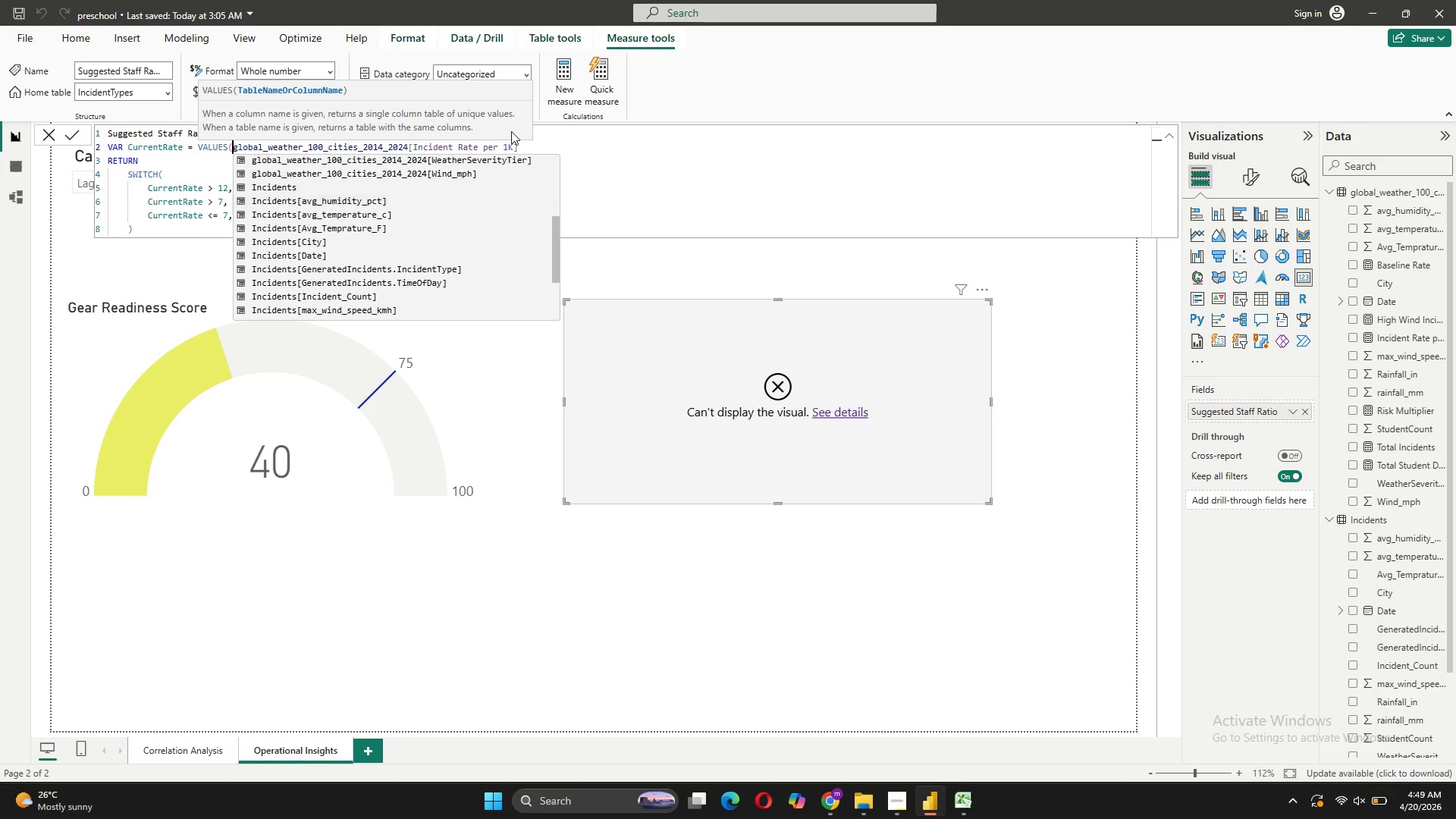 
left_click([529, 143])
 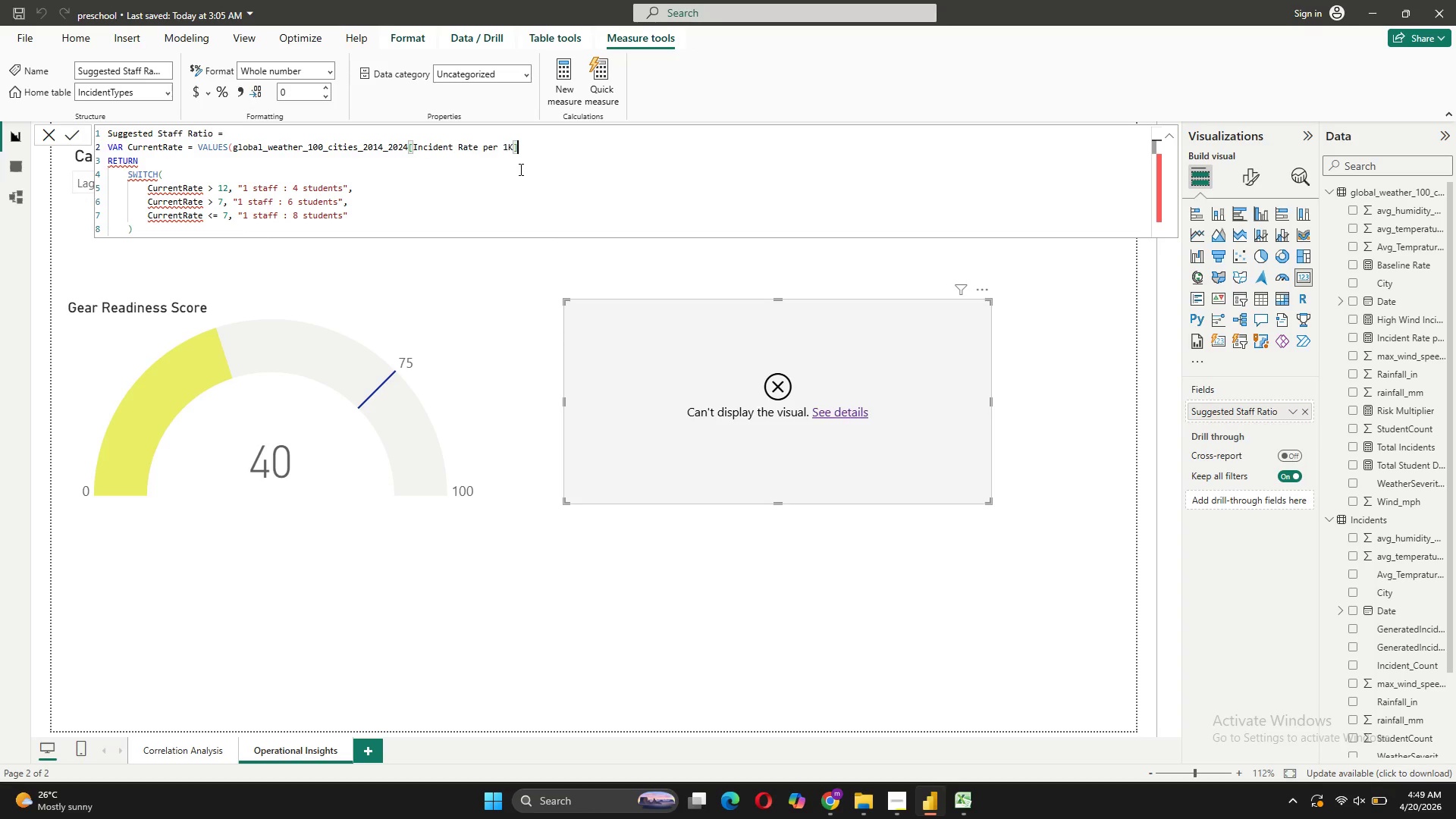 
key(Shift+0)
 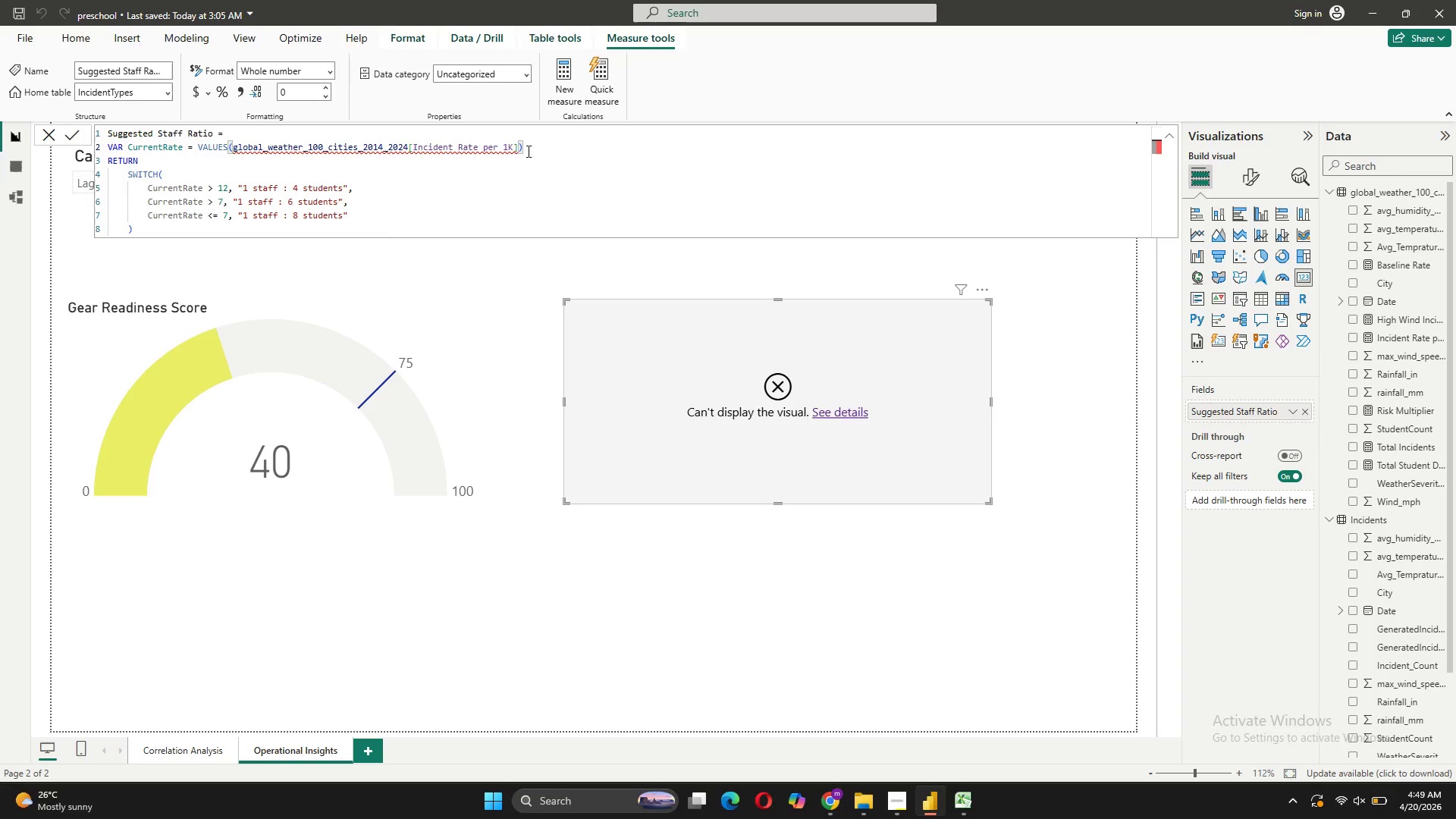 
wait(7.77)
 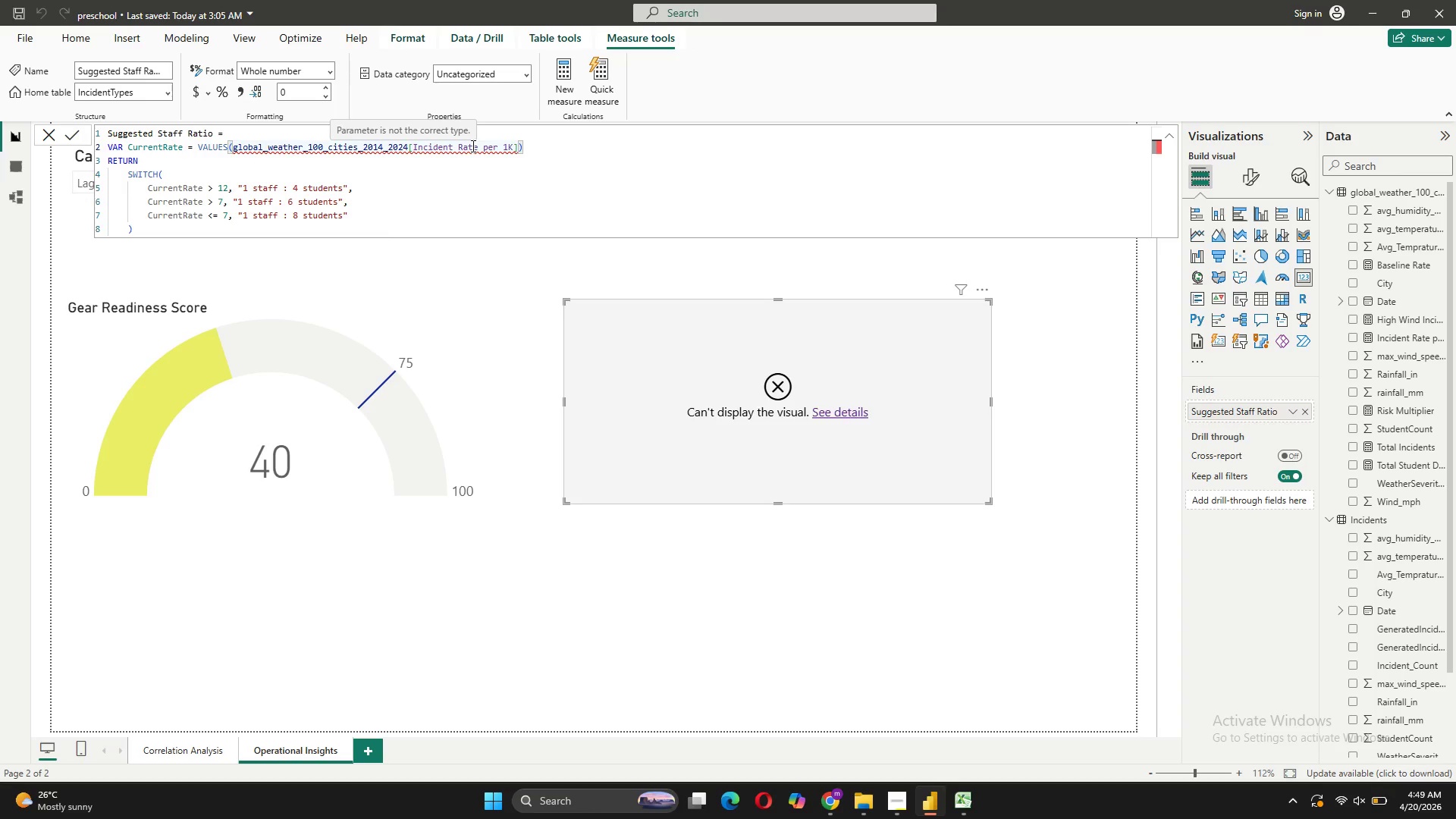 
left_click_drag(start_coordinate=[519, 143], to_coordinate=[232, 150])
 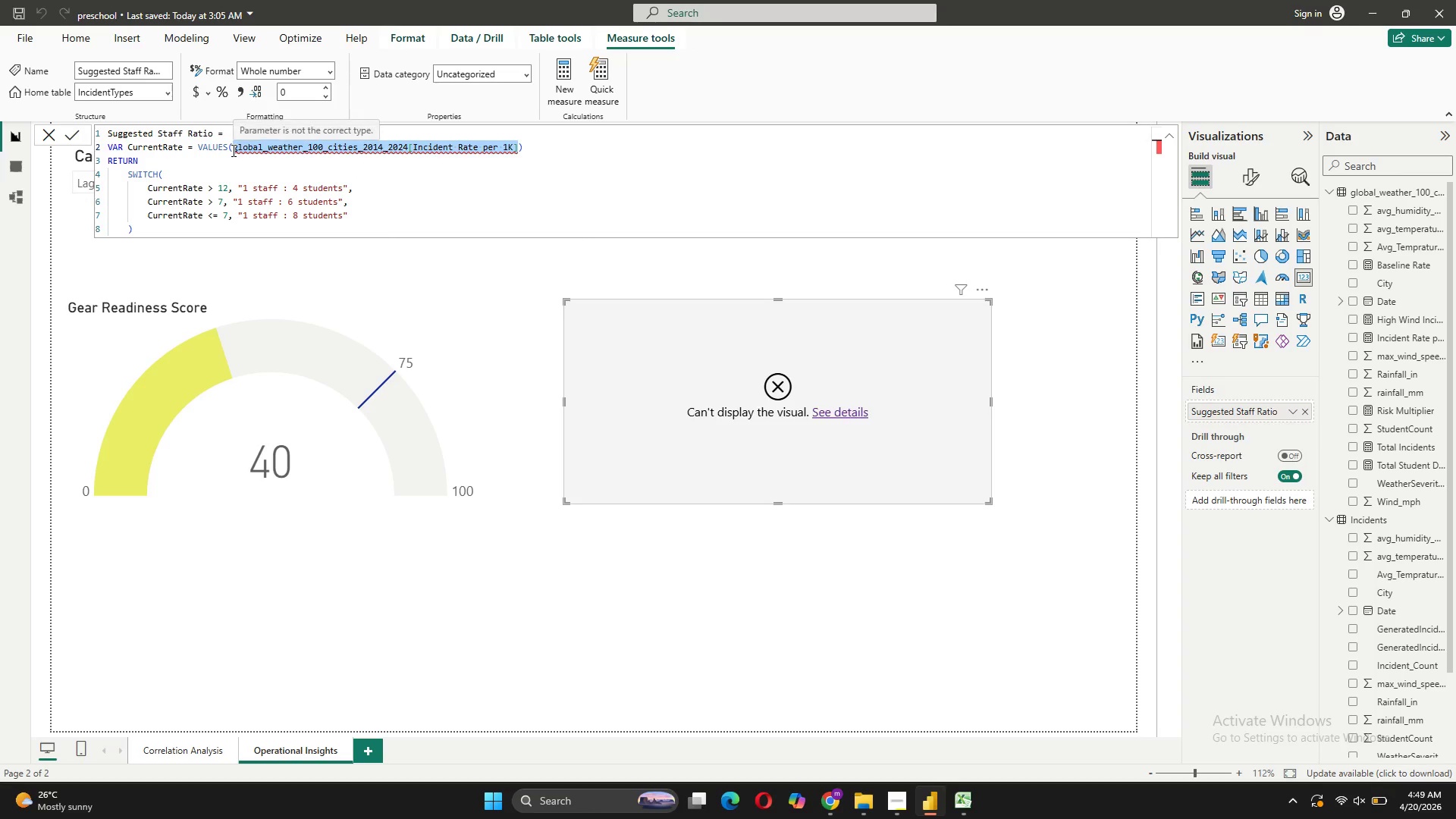 
key(G)
 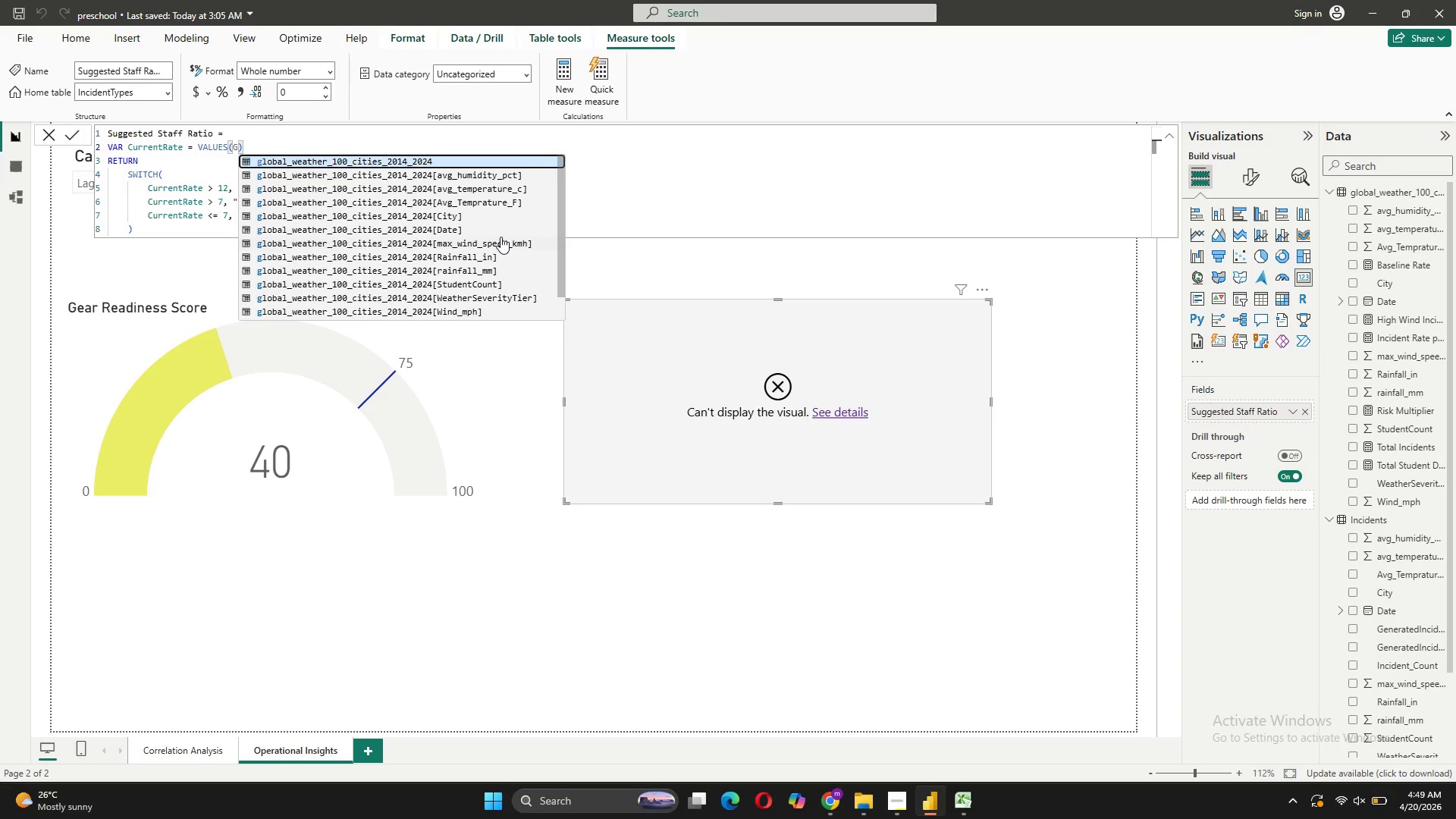 
scroll: coordinate [500, 207], scroll_direction: down, amount: 3.0
 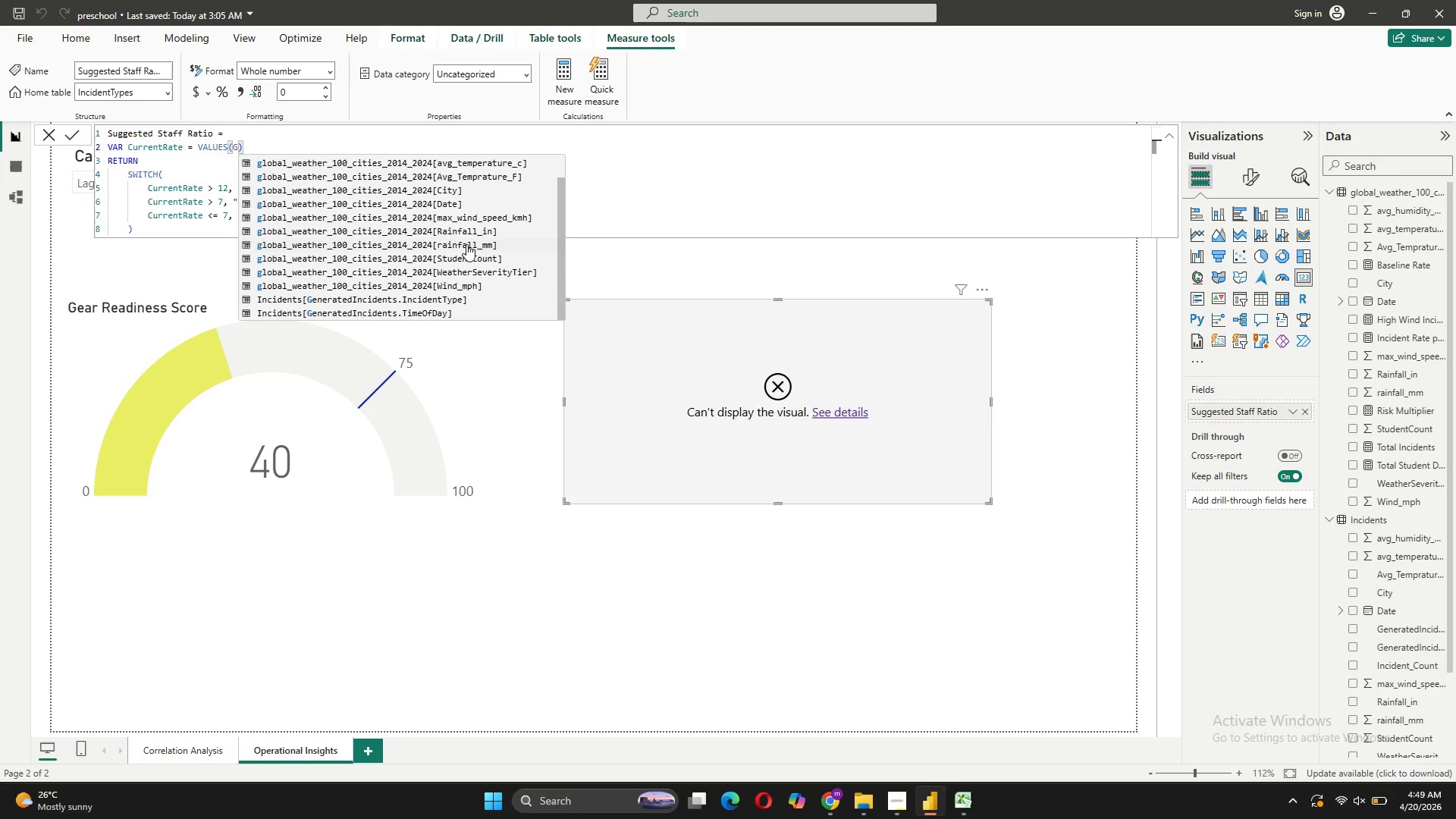 
scroll: coordinate [472, 243], scroll_direction: up, amount: 2.0
 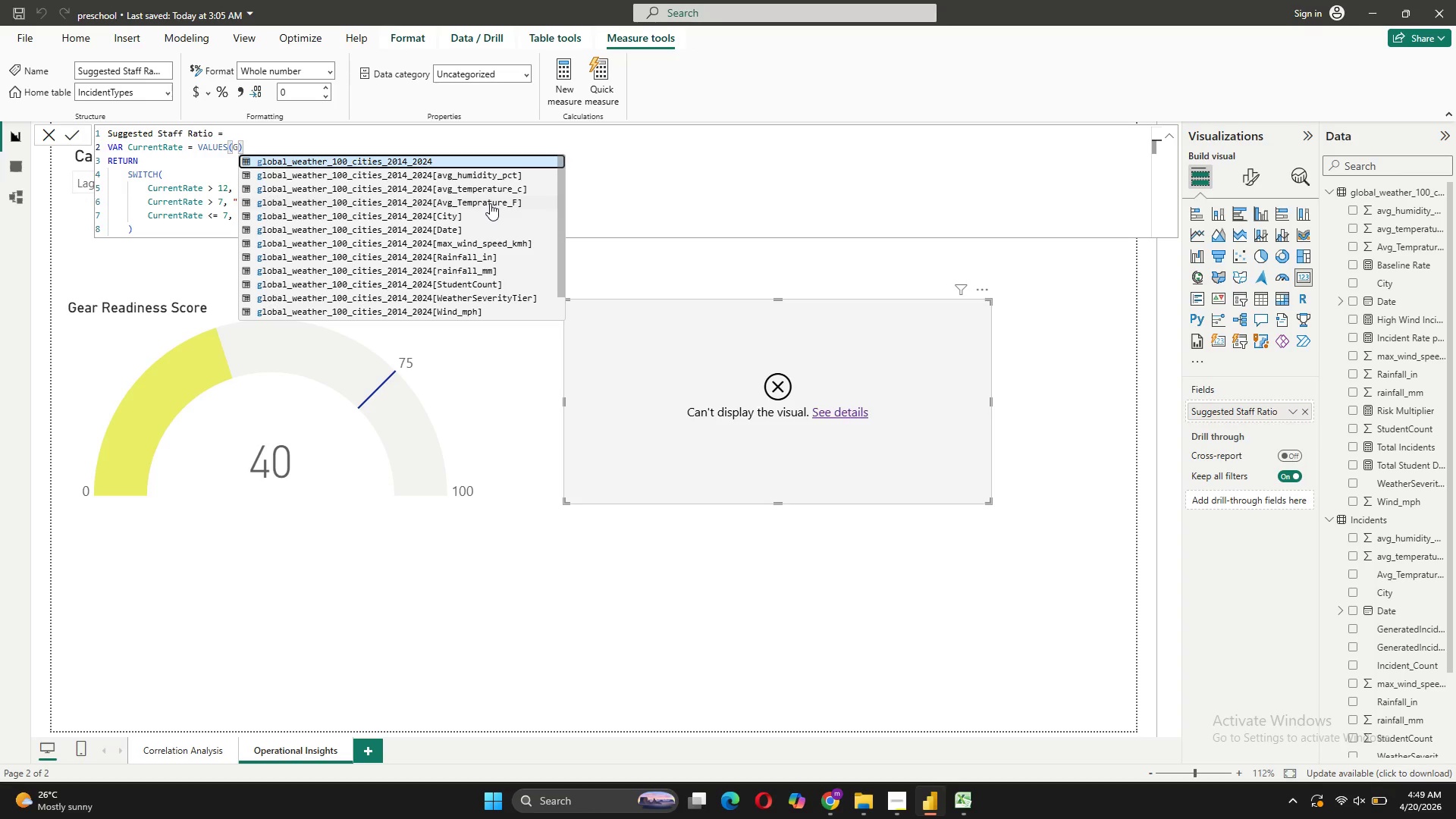 
wait(10.19)
 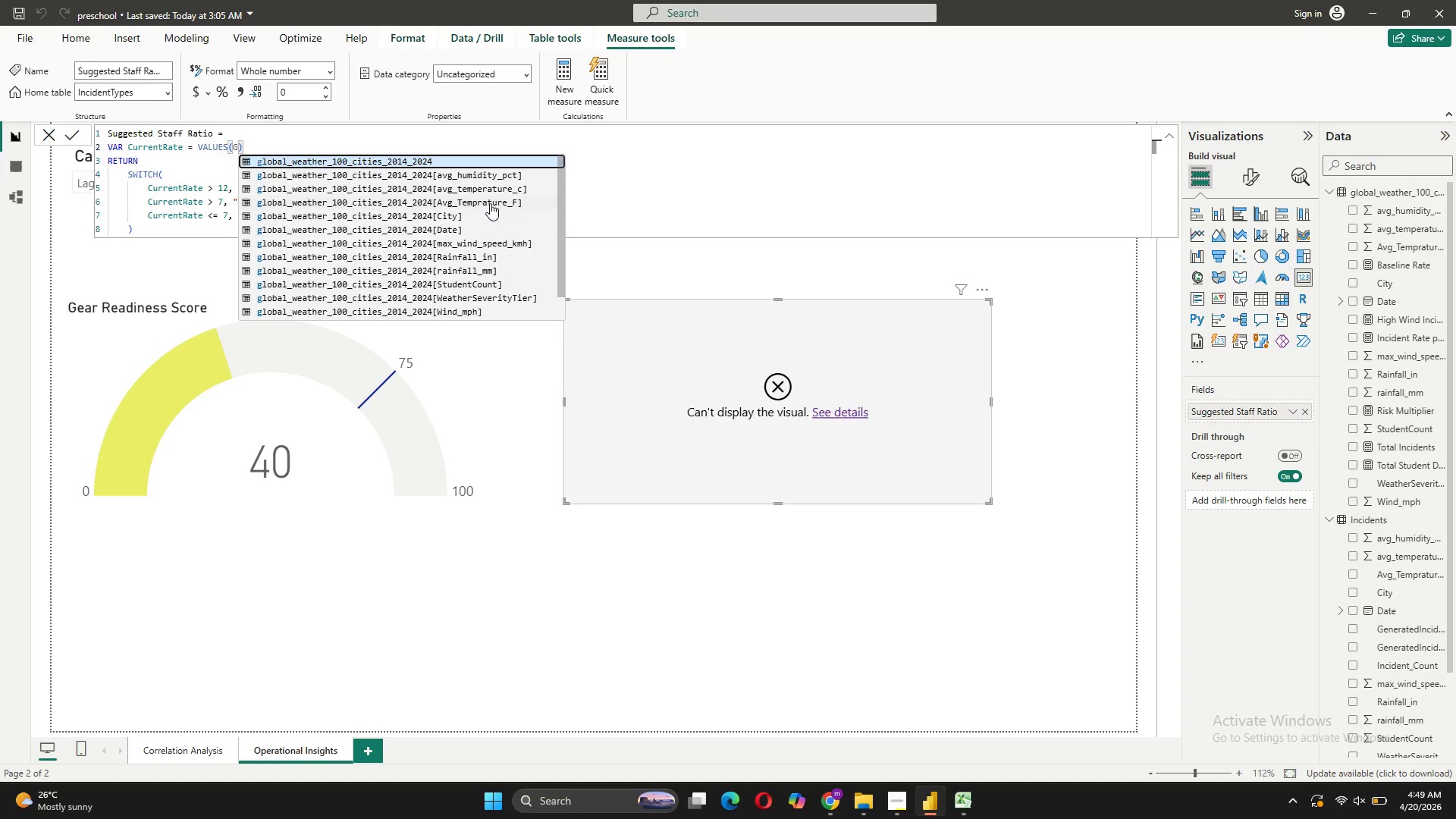 
scroll: coordinate [1389, 403], scroll_direction: up, amount: 1.0
 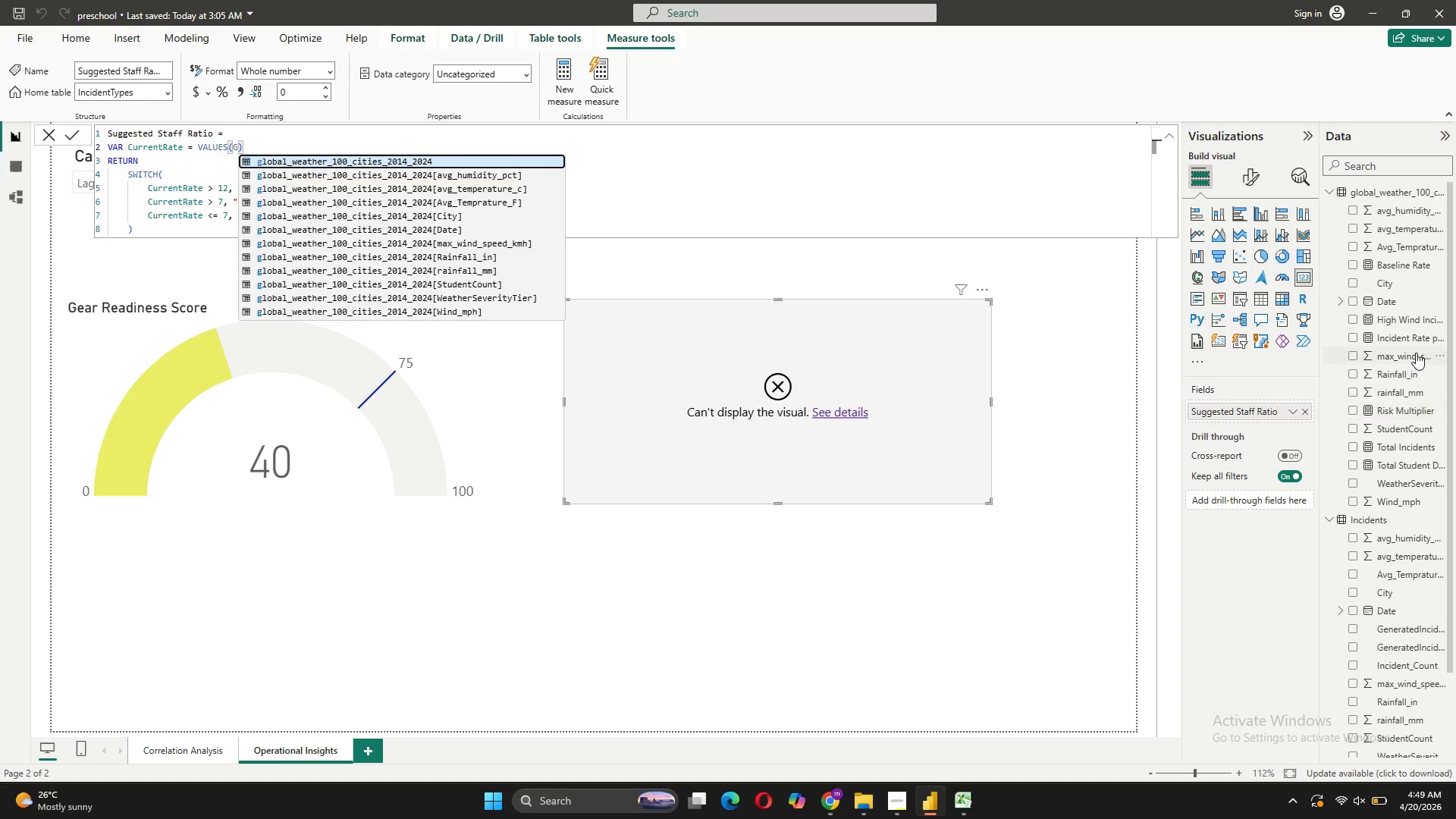 
mouse_move([1399, 354])
 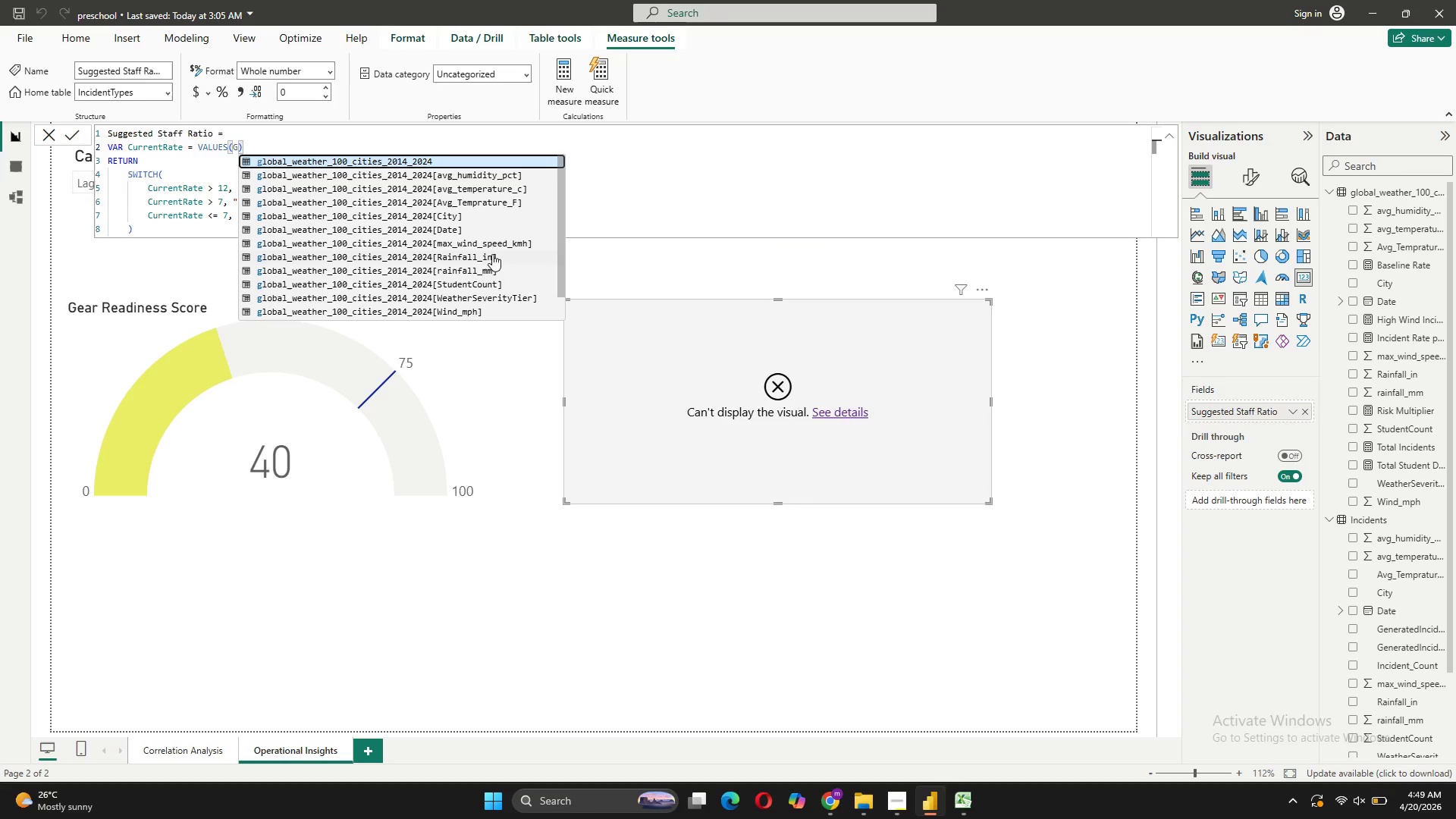 
scroll: coordinate [495, 245], scroll_direction: down, amount: 2.0
 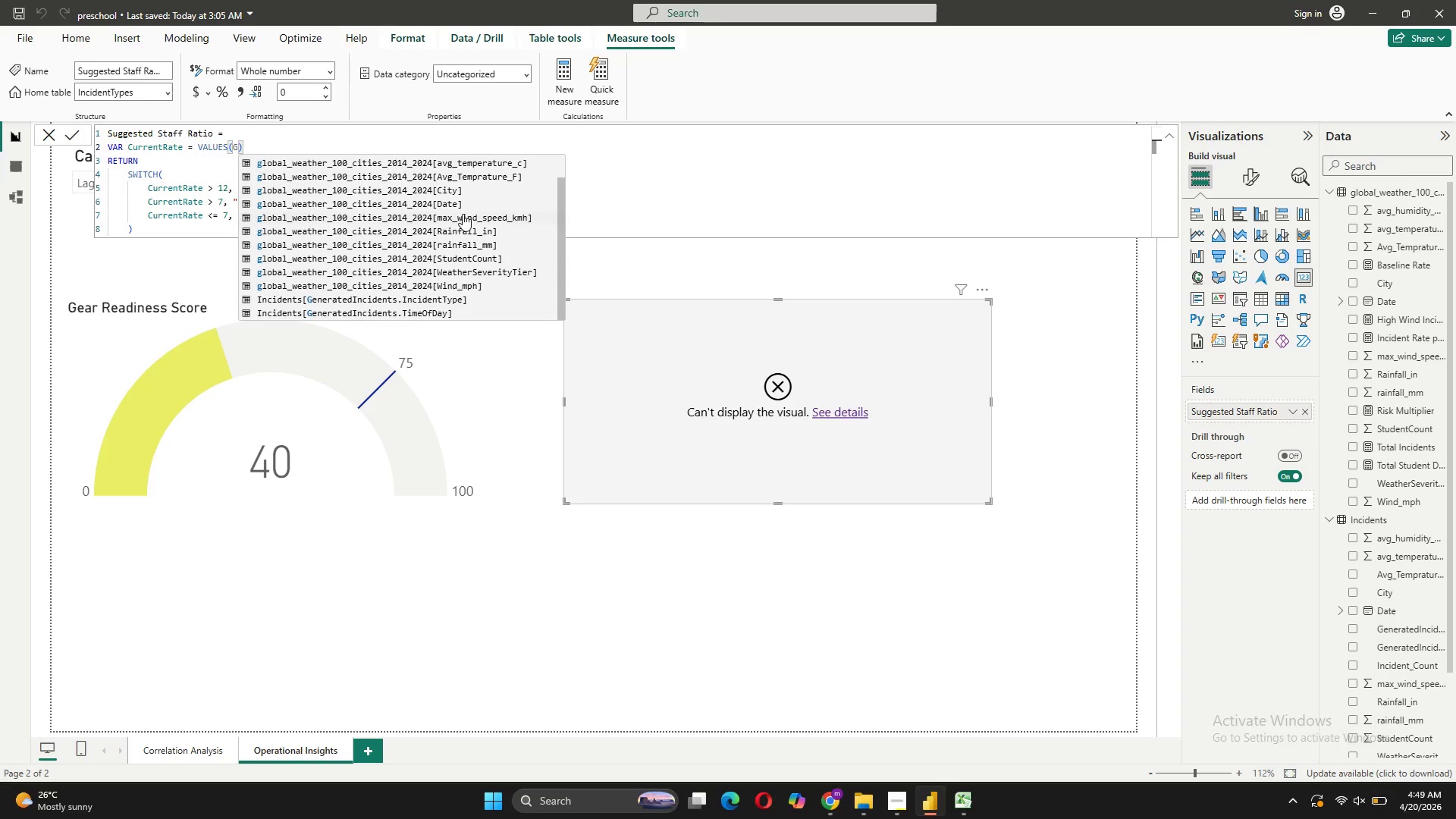 
scroll: coordinate [465, 209], scroll_direction: up, amount: 2.0
 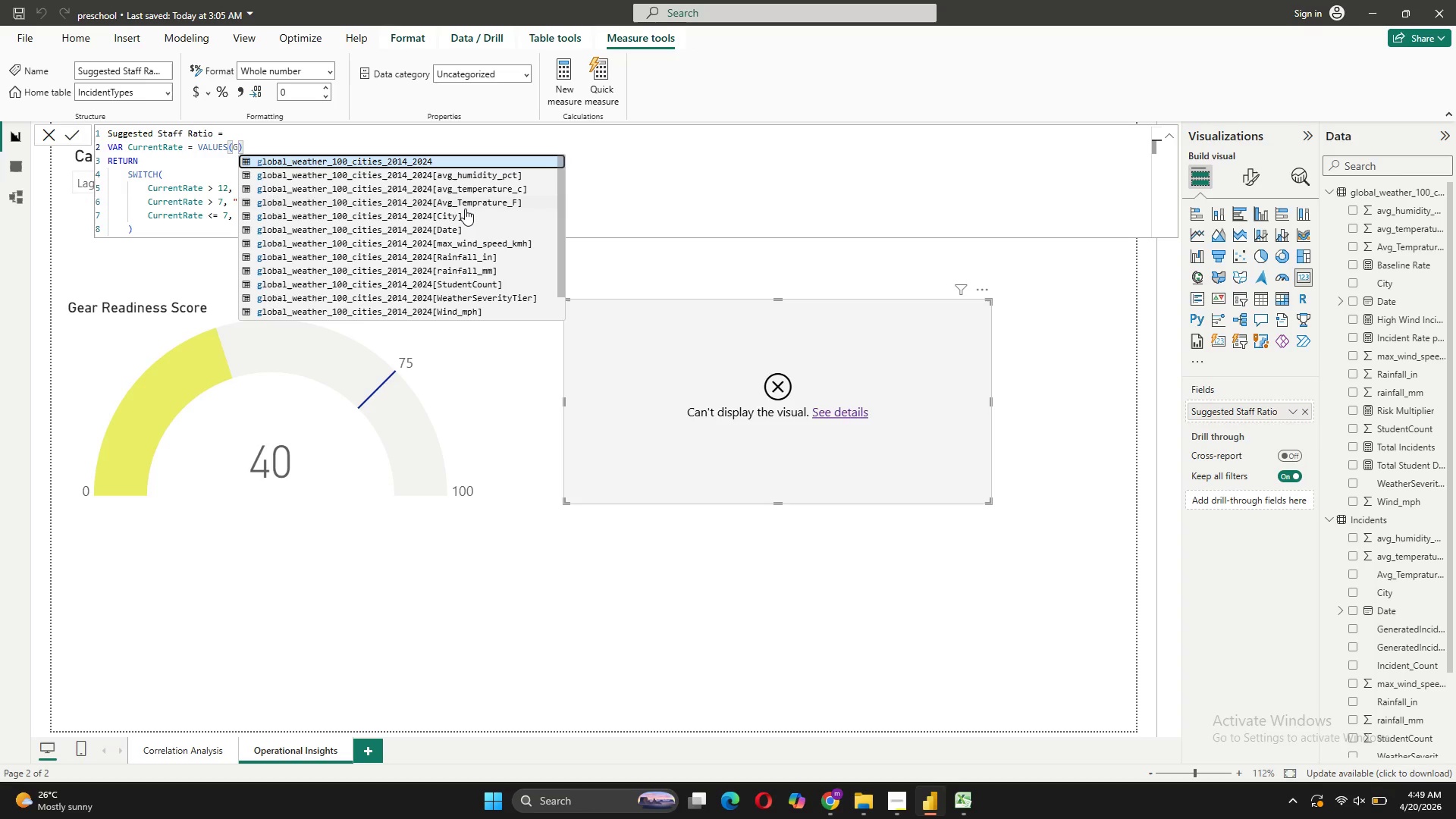 
key(Control+Z)
 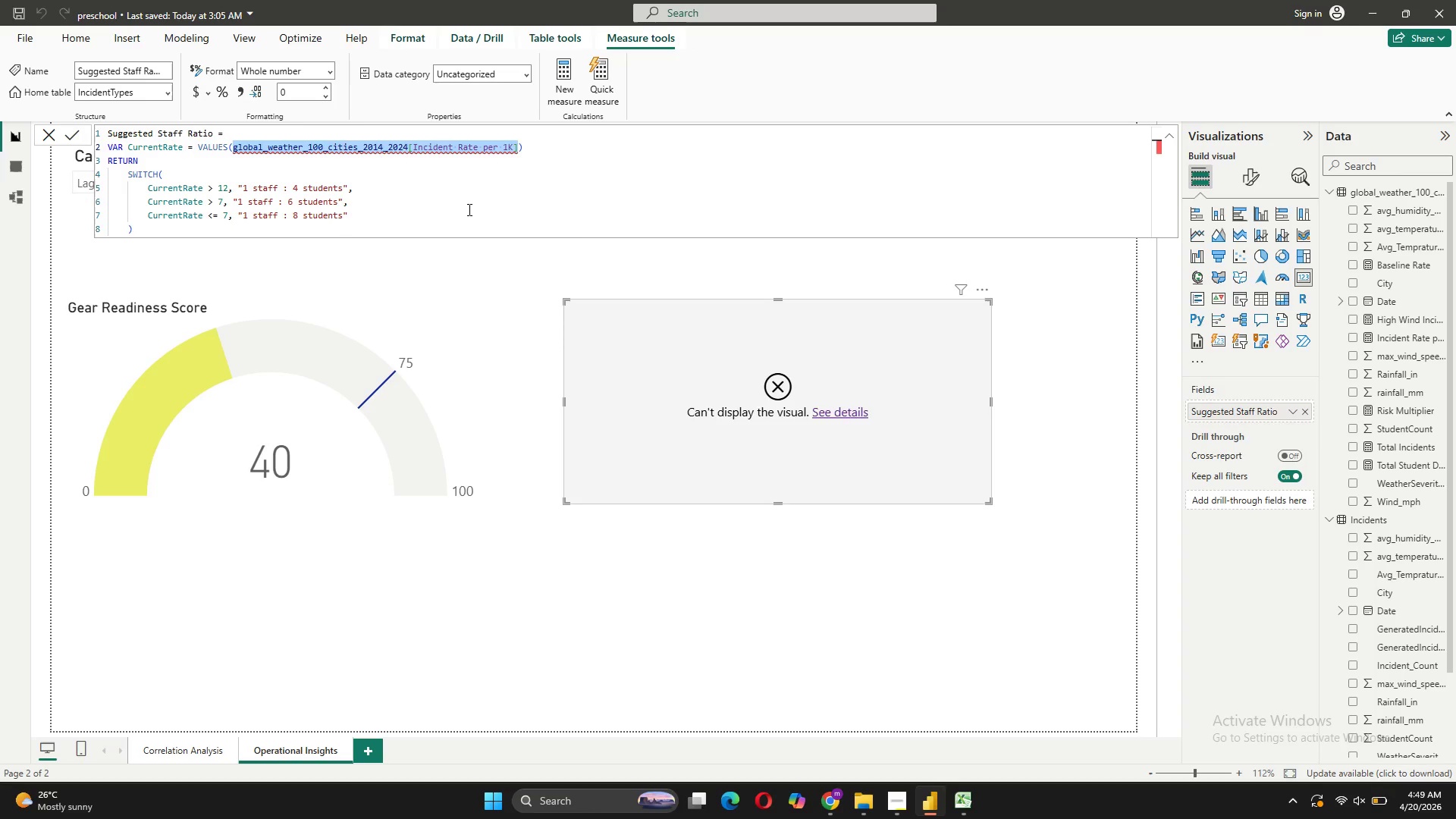 
key(Control+Z)
 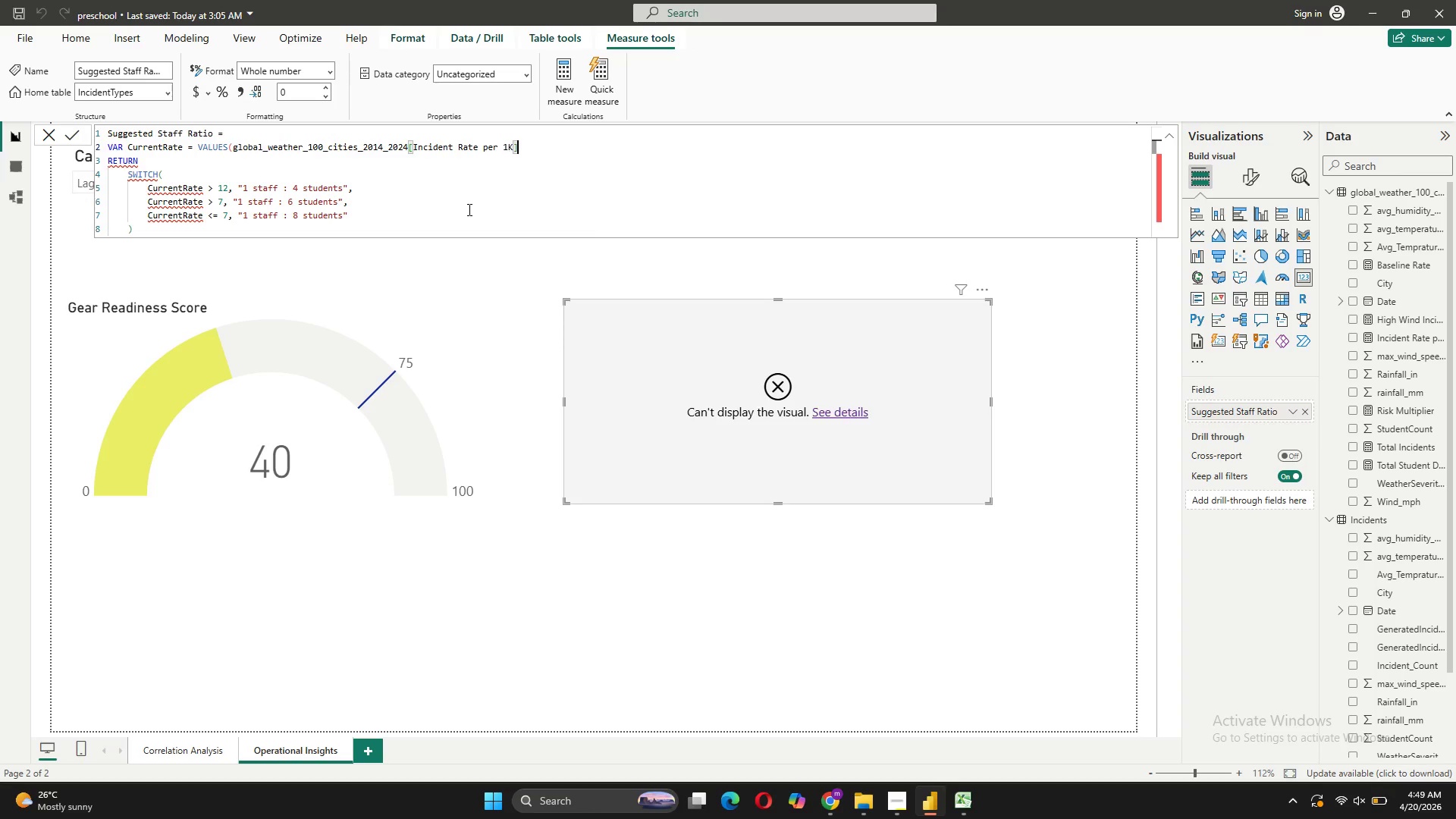 
key(Control+Z)
 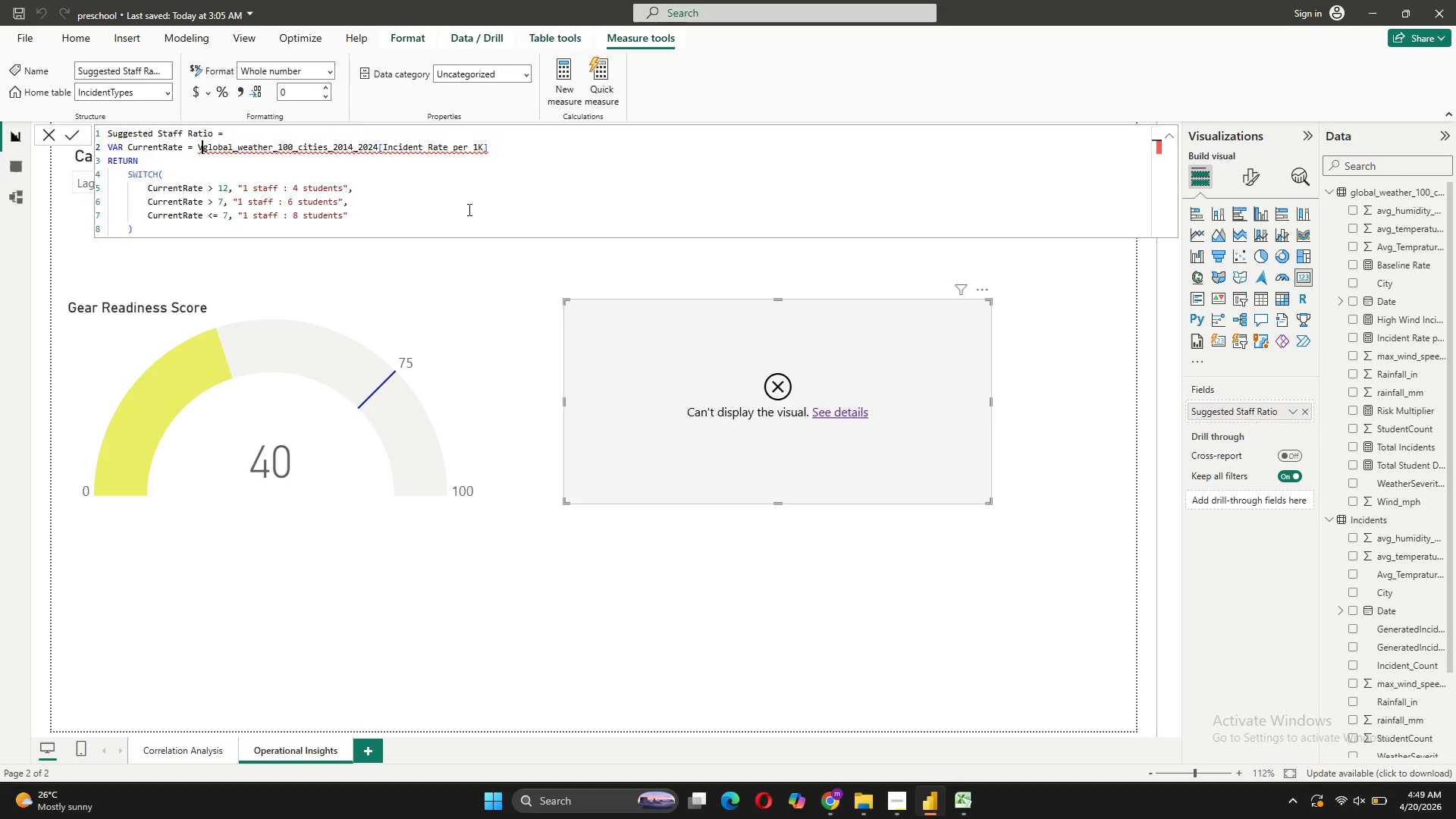 
key(Control+Z)
 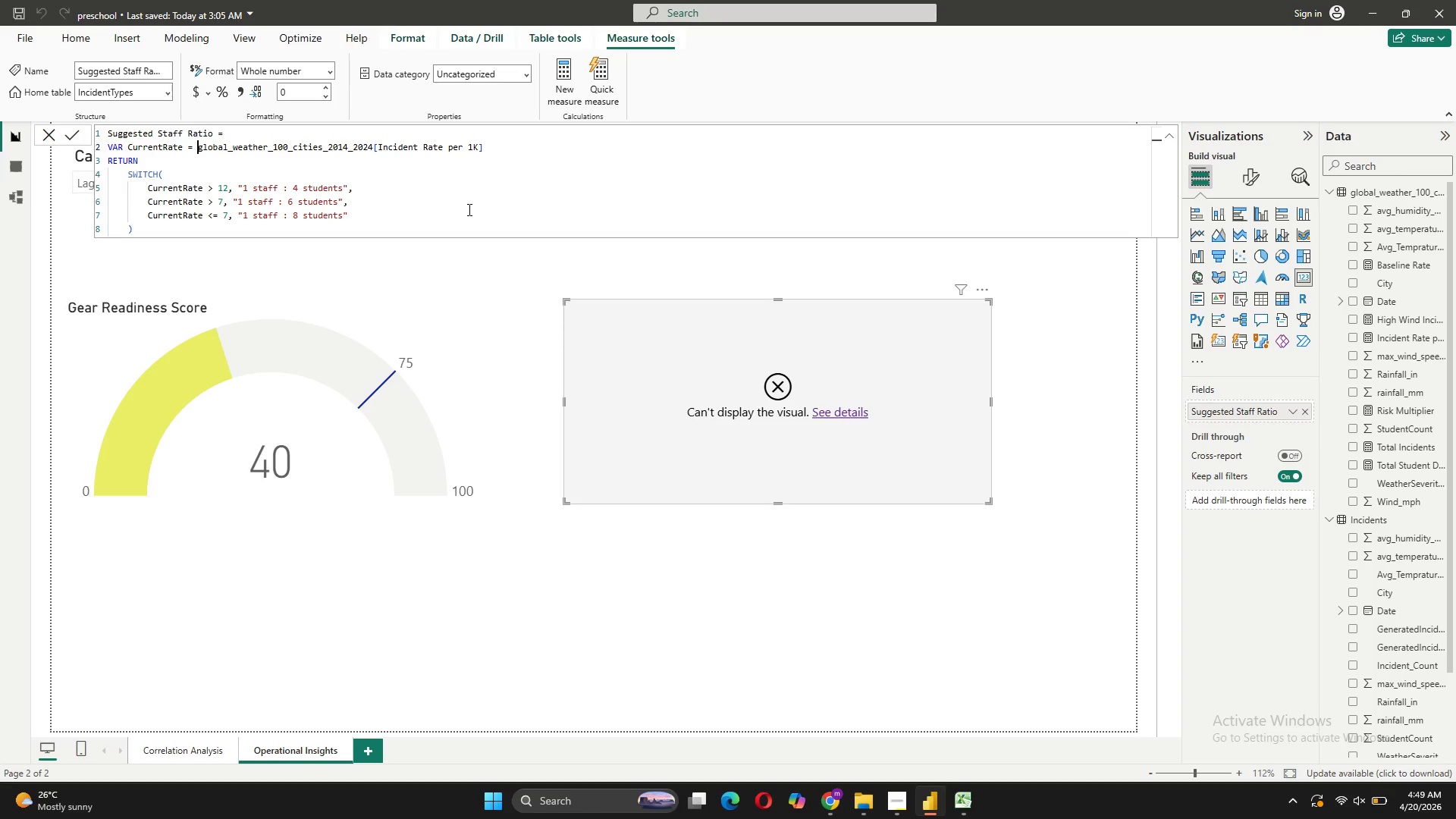 
key(Control+Z)
 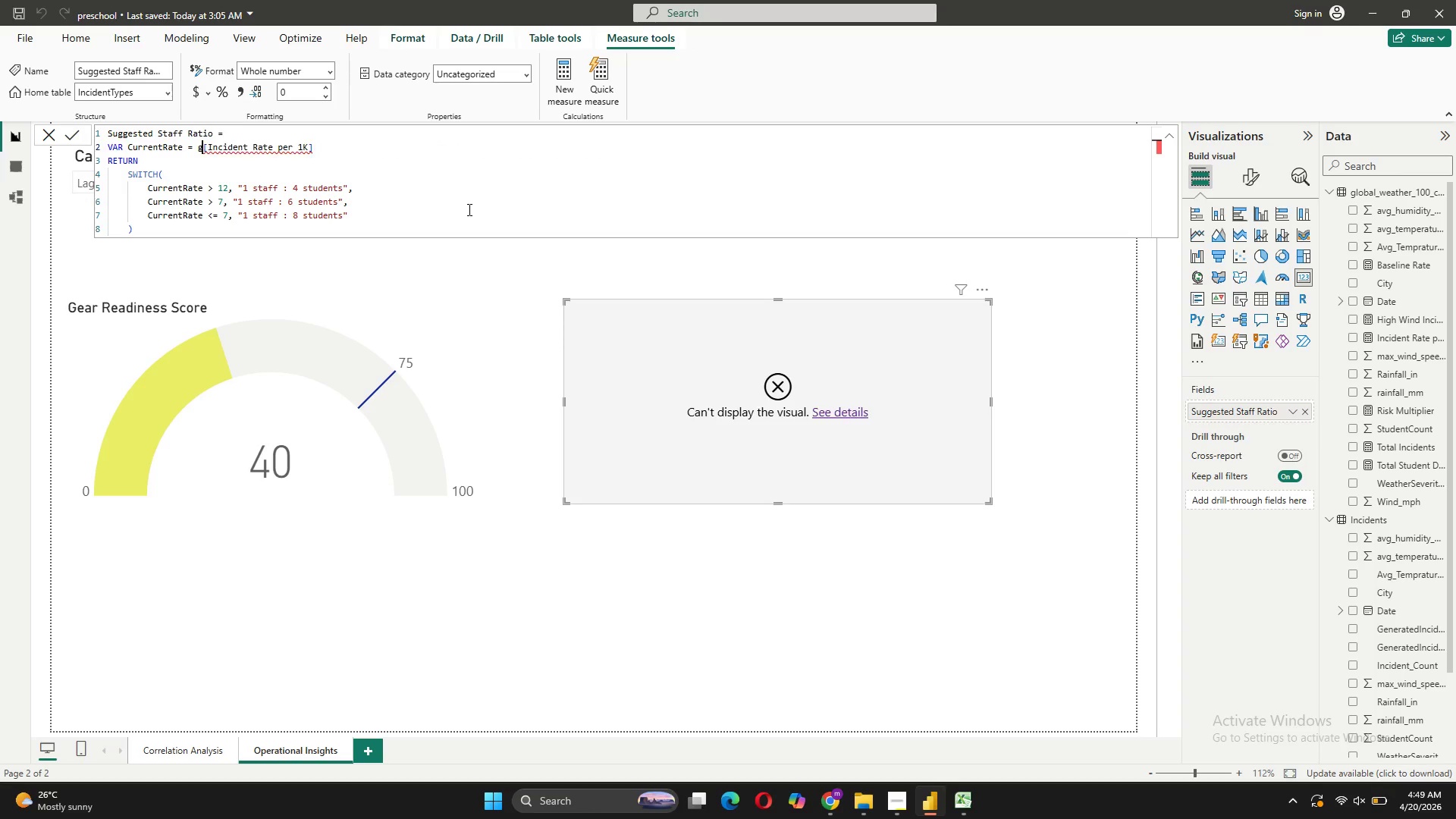 
key(Control+Z)
 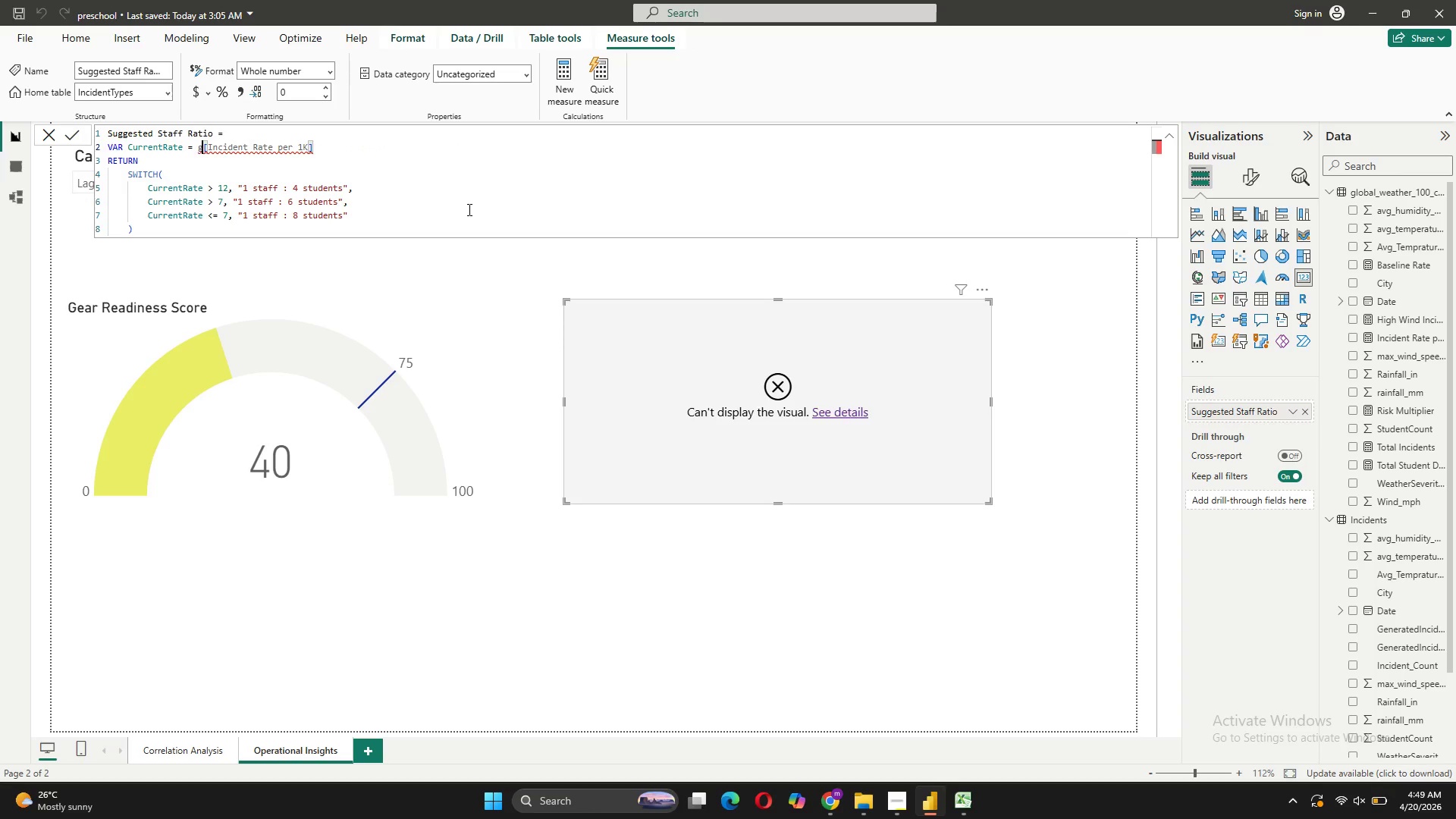 
key(Control+Z)
 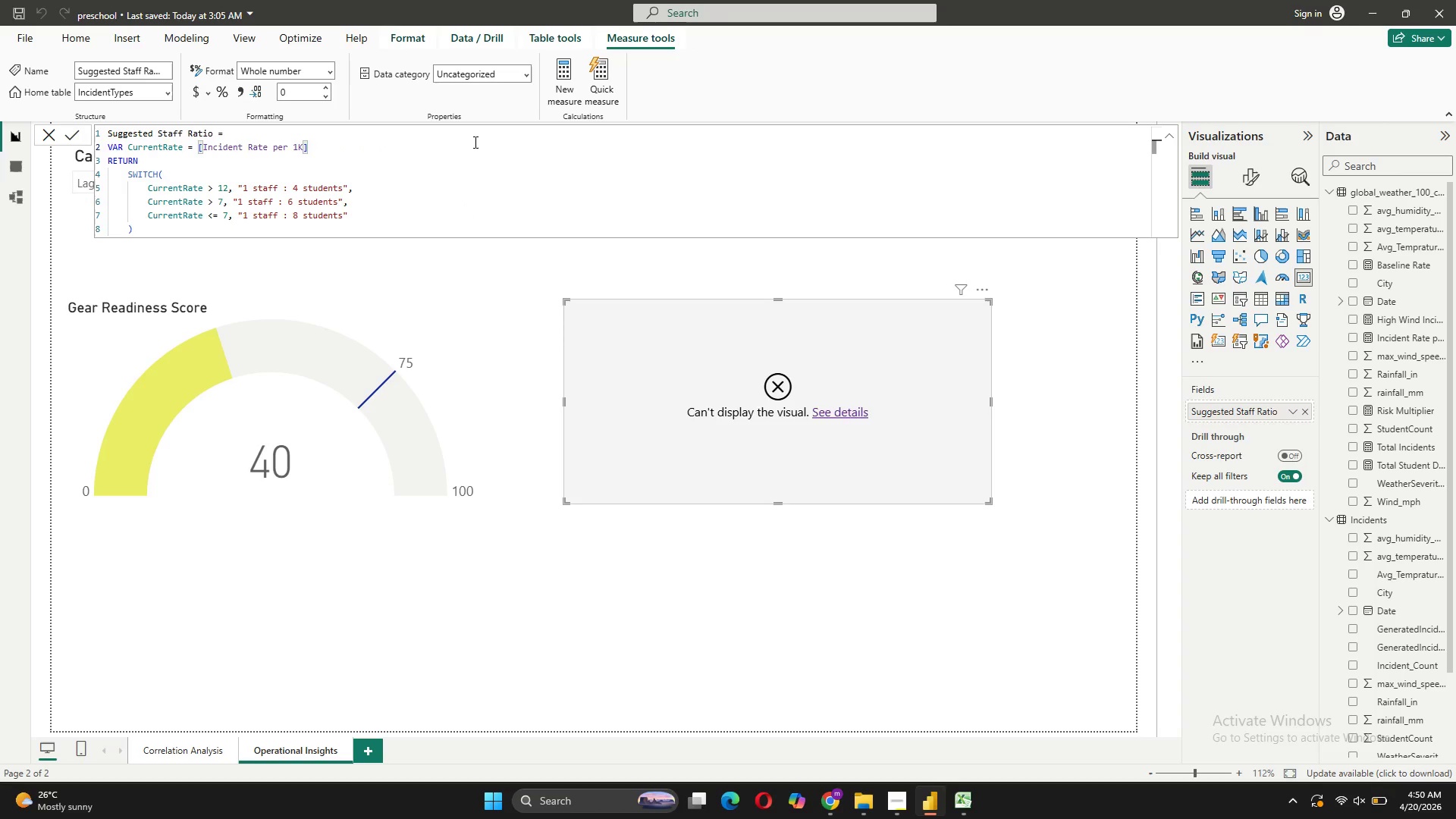 
left_click([457, 189])
 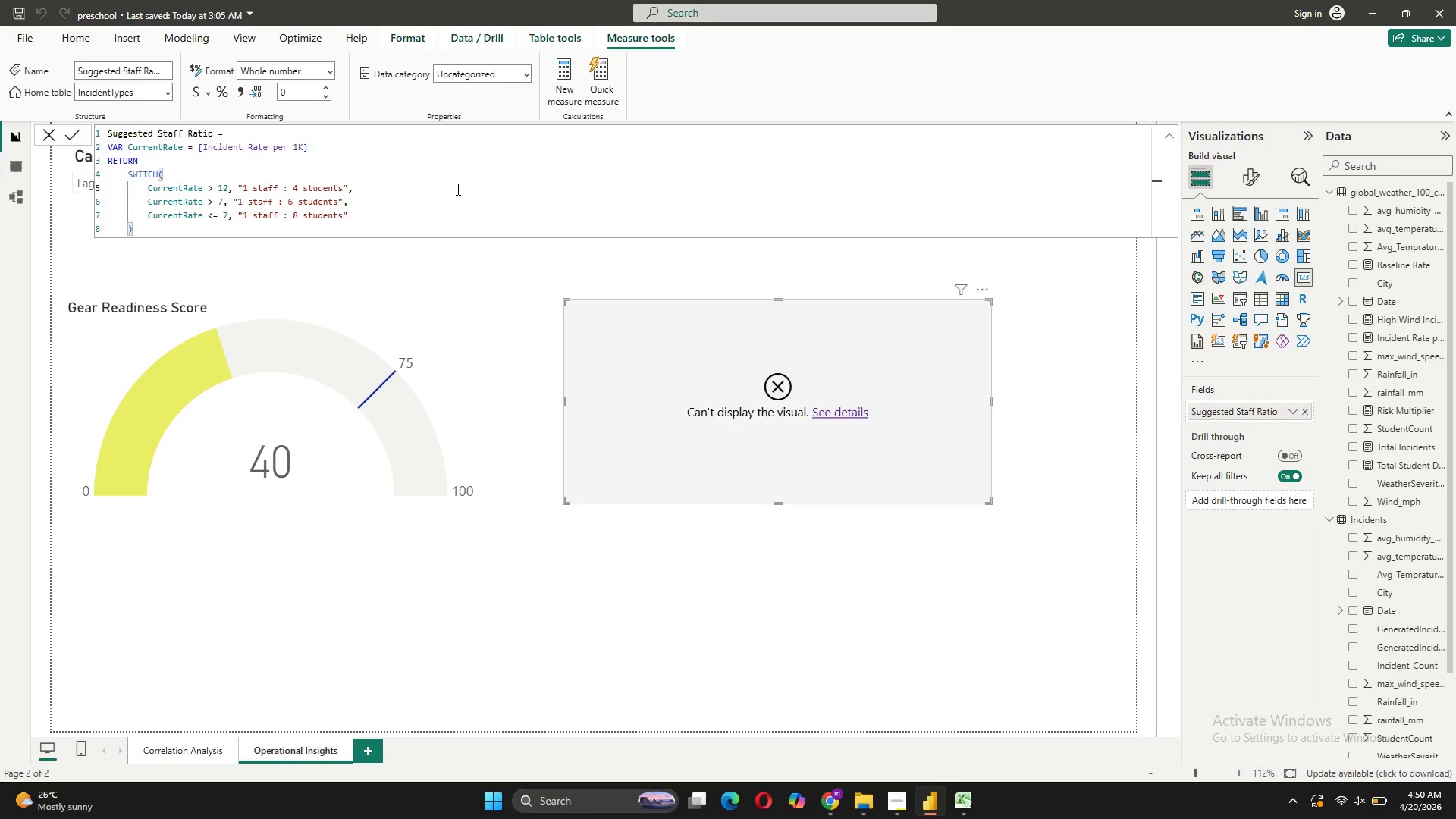 
left_click([860, 410])
 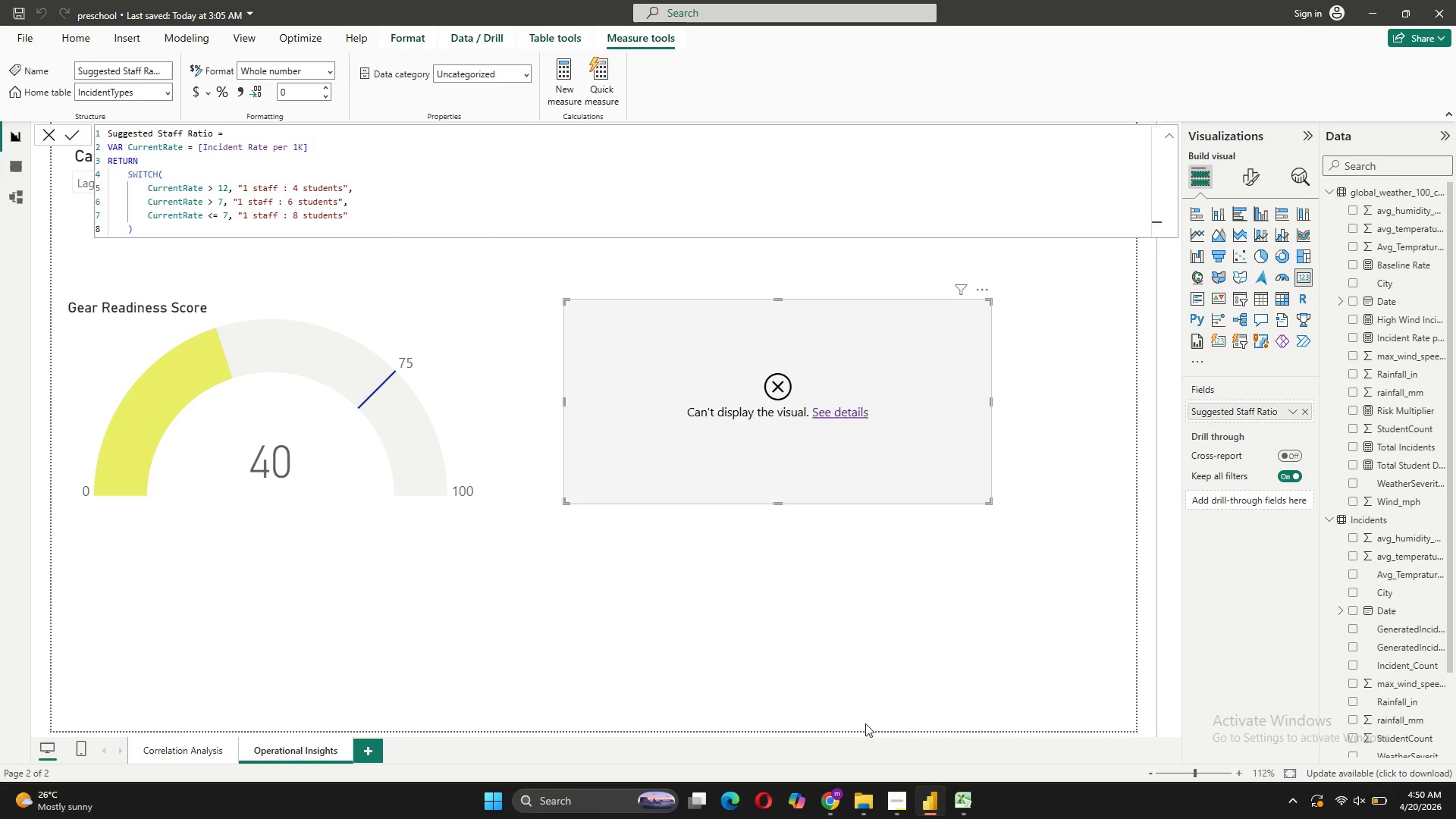 
wait(6.61)
 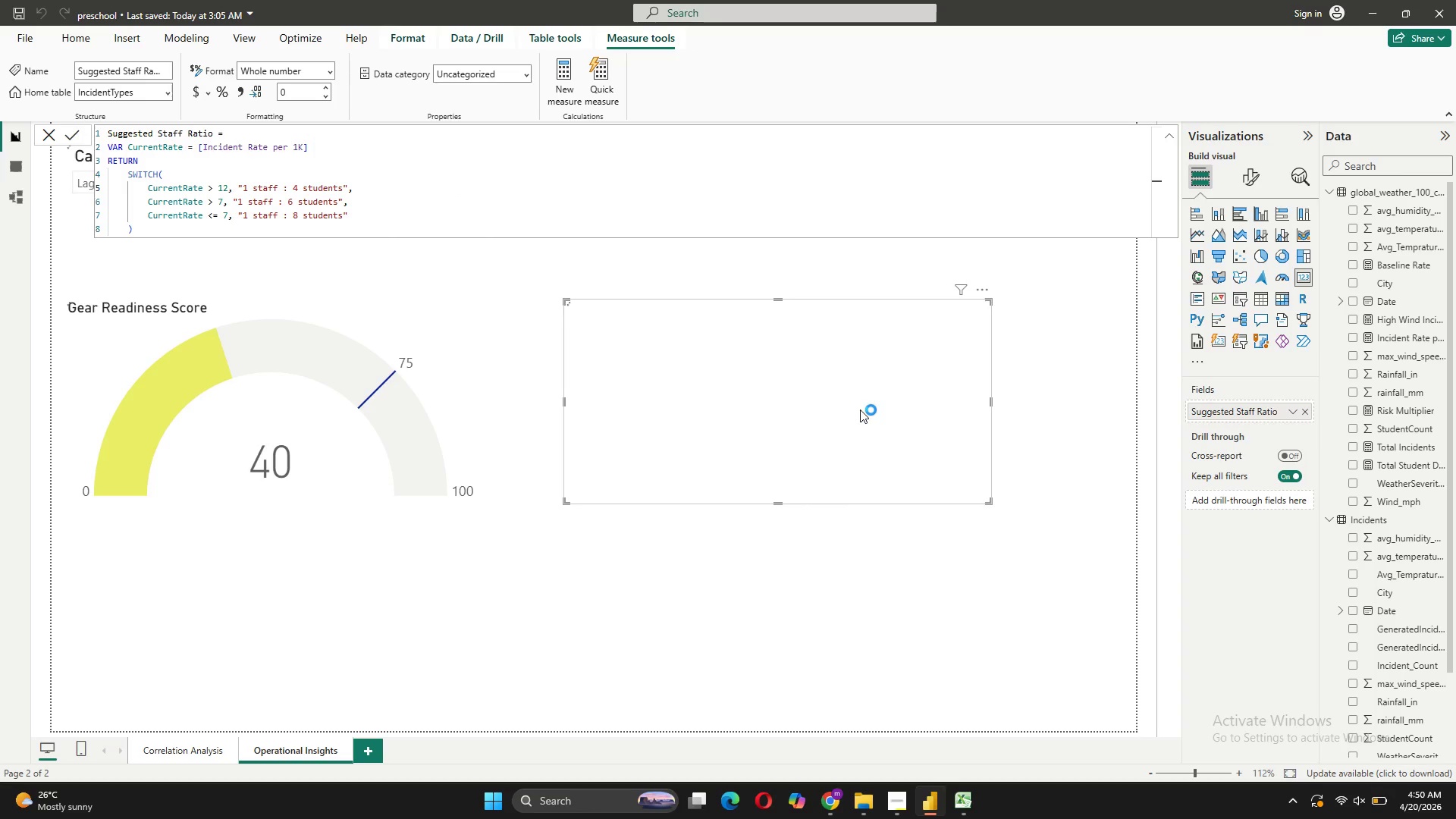 
mouse_move([849, 708])
 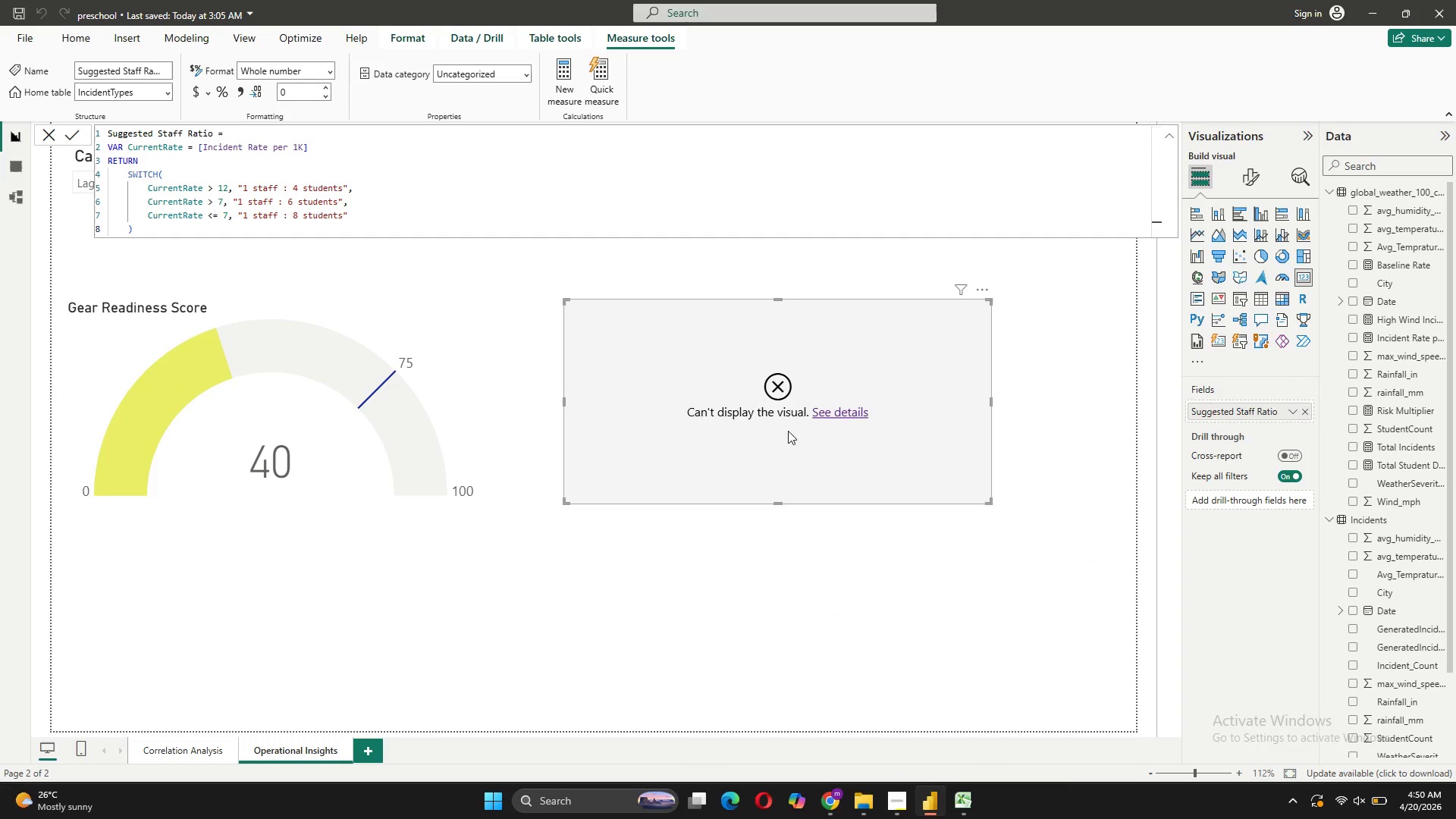 
left_click([827, 414])
 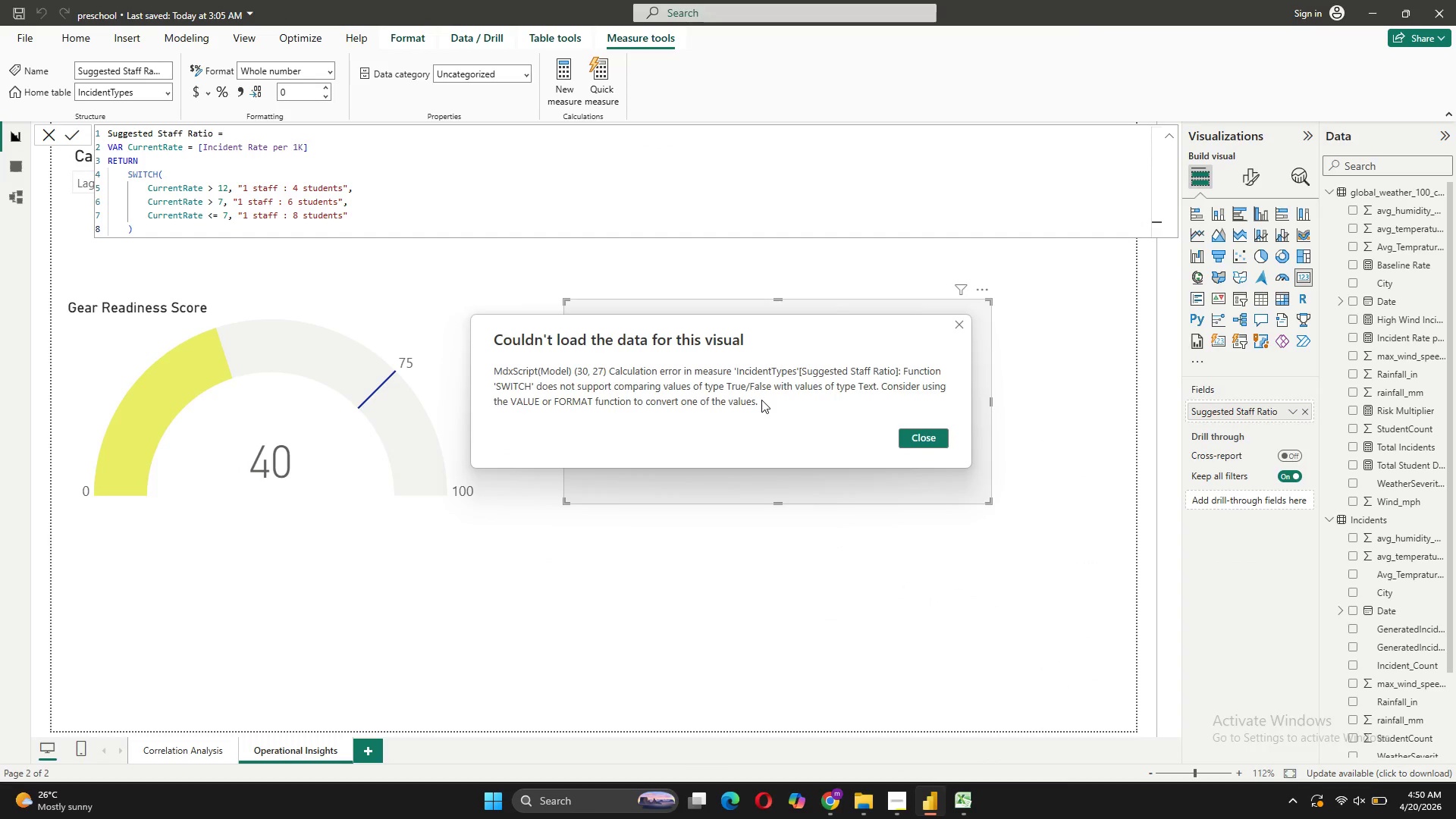 
left_click_drag(start_coordinate=[761, 400], to_coordinate=[587, 385])
 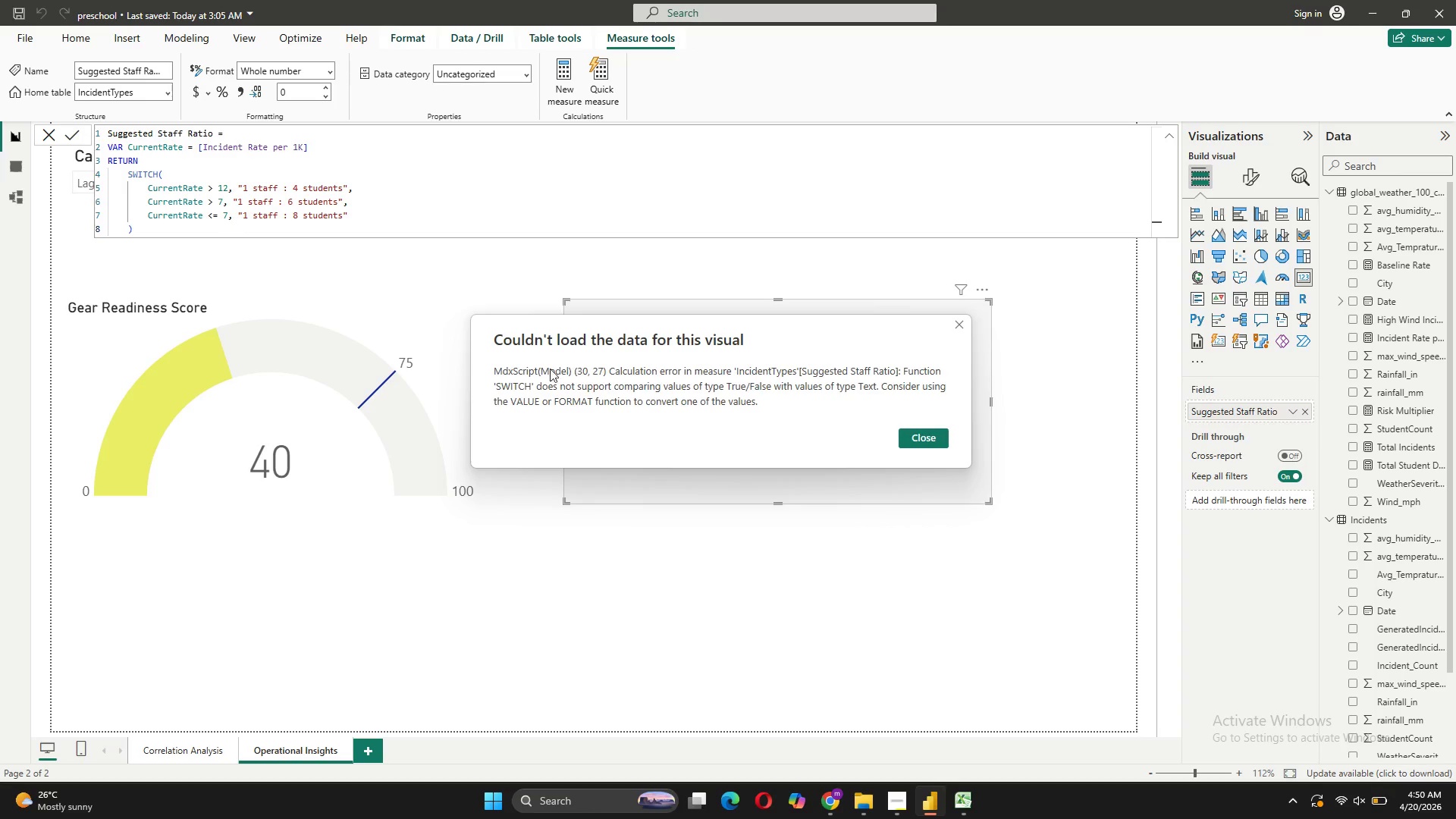 
left_click_drag(start_coordinate=[493, 370], to_coordinate=[777, 413])
 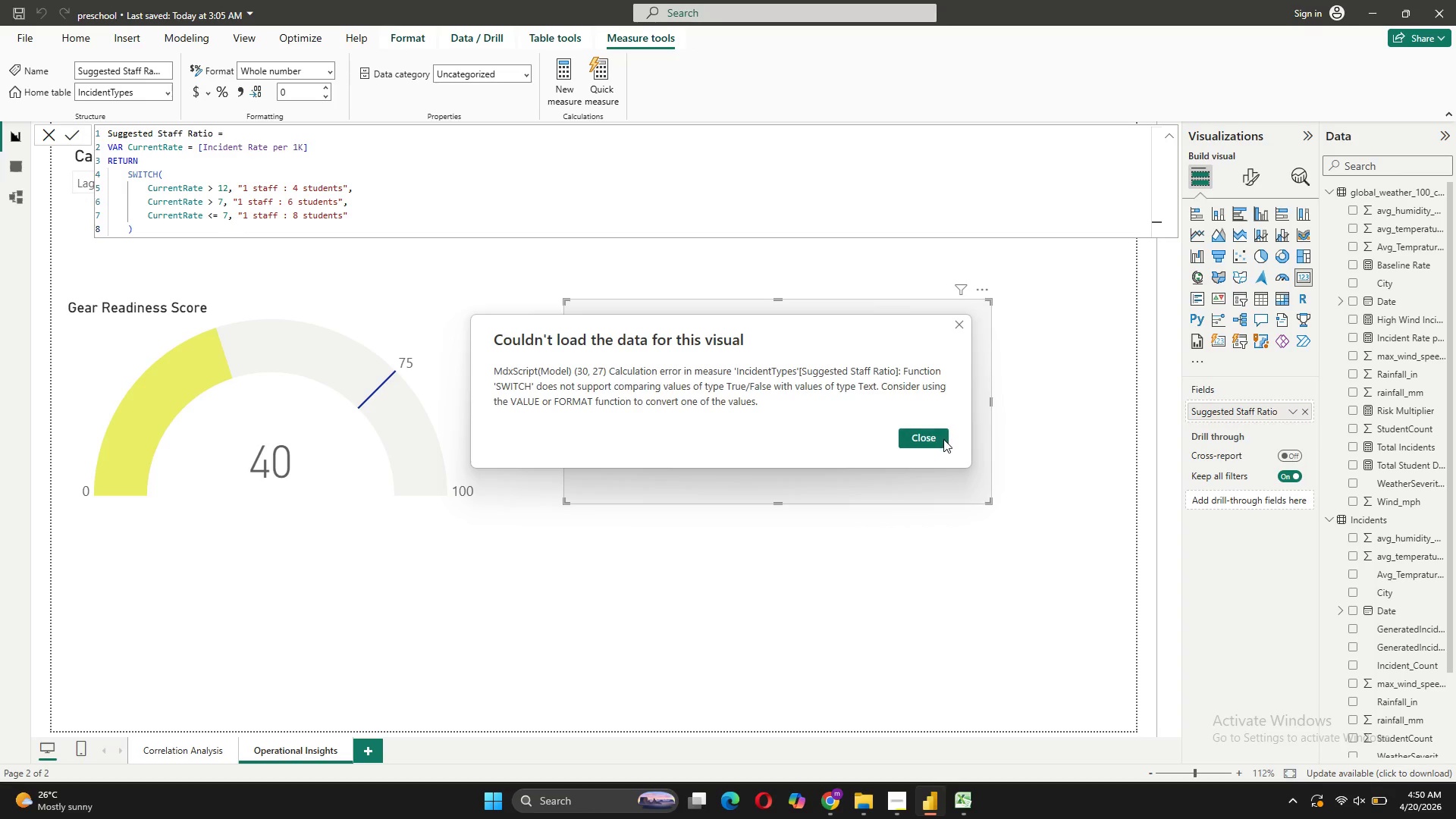 
left_click([938, 433])
 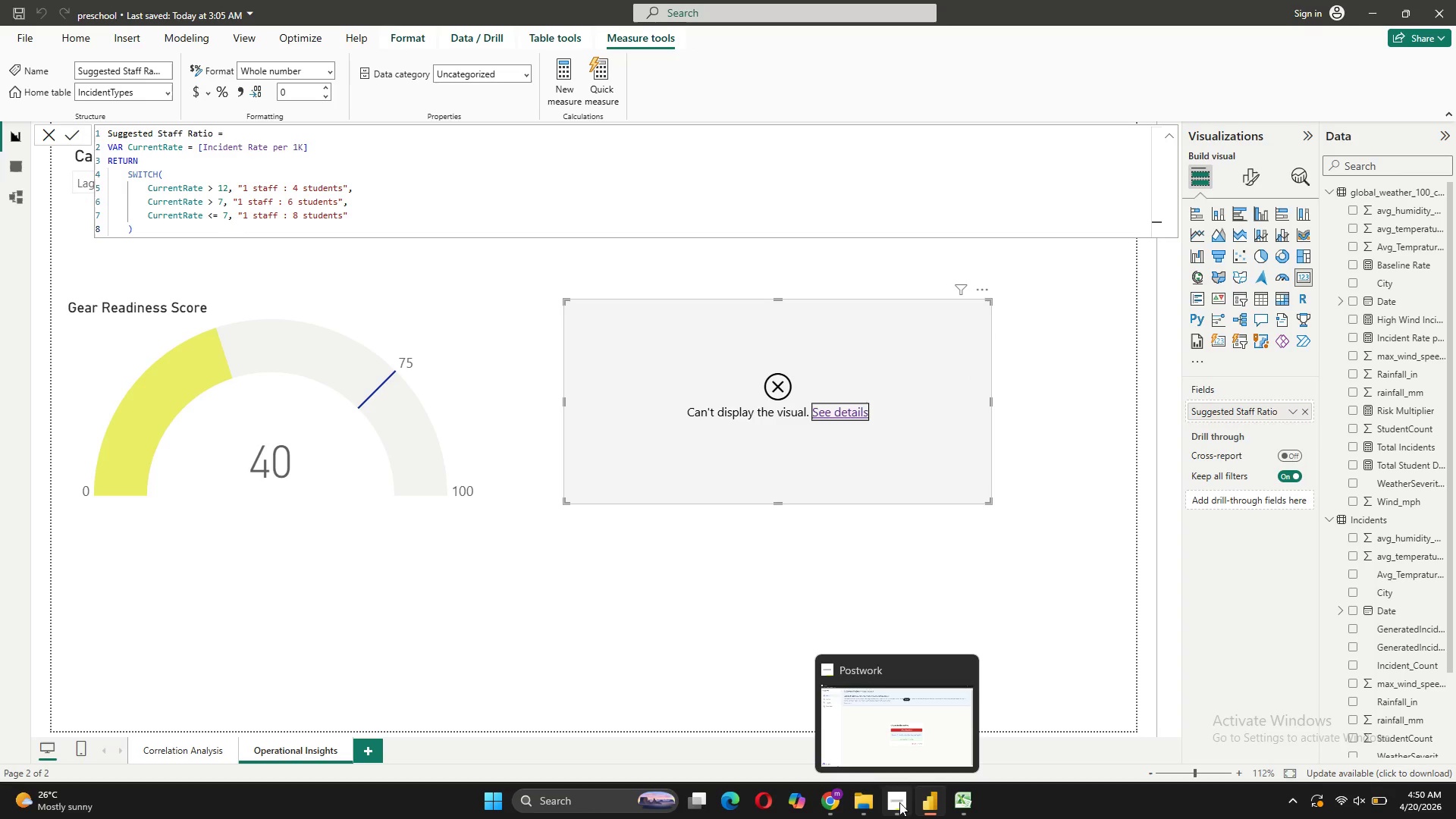 
left_click([903, 739])
 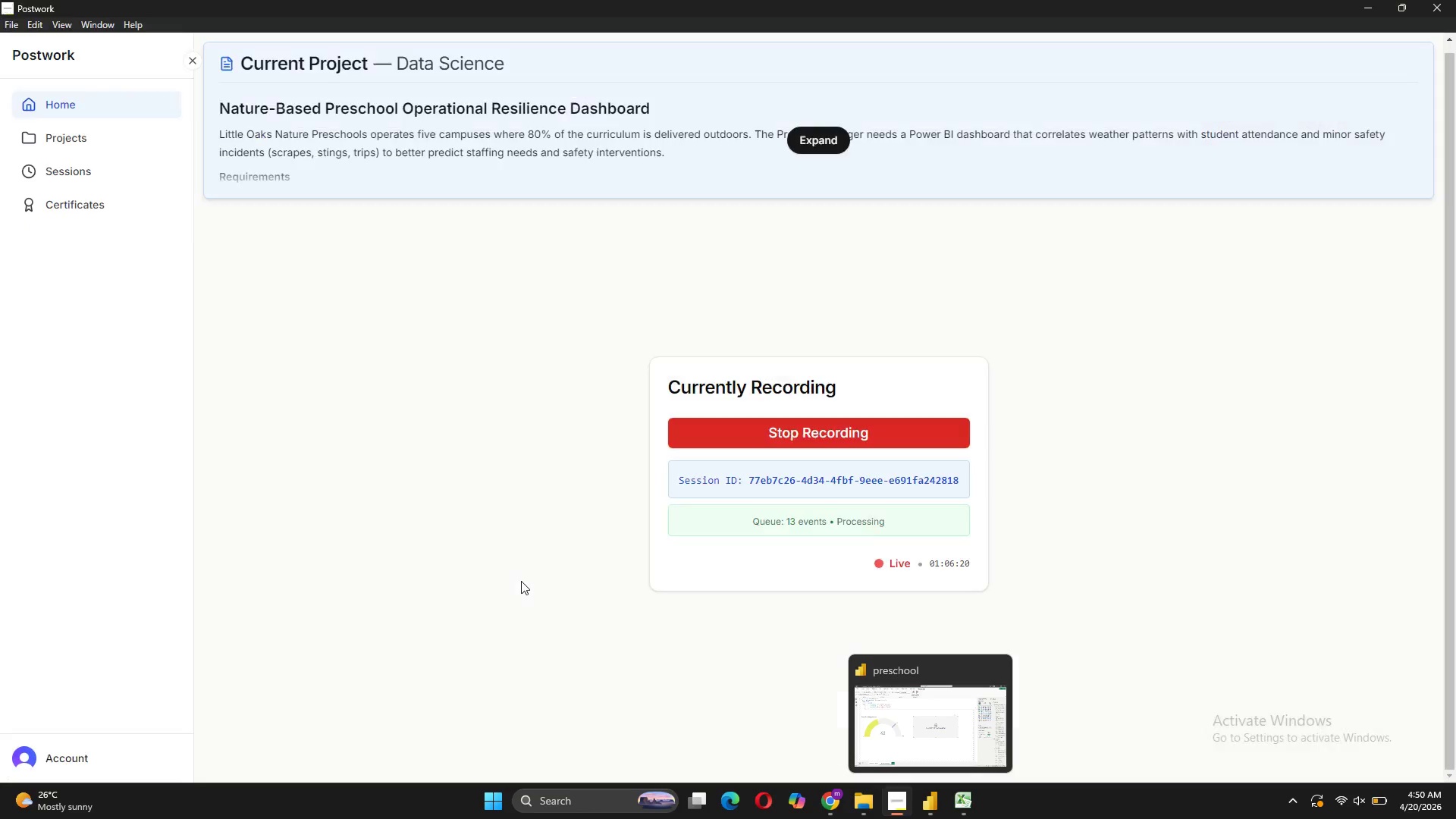 
wait(5.48)
 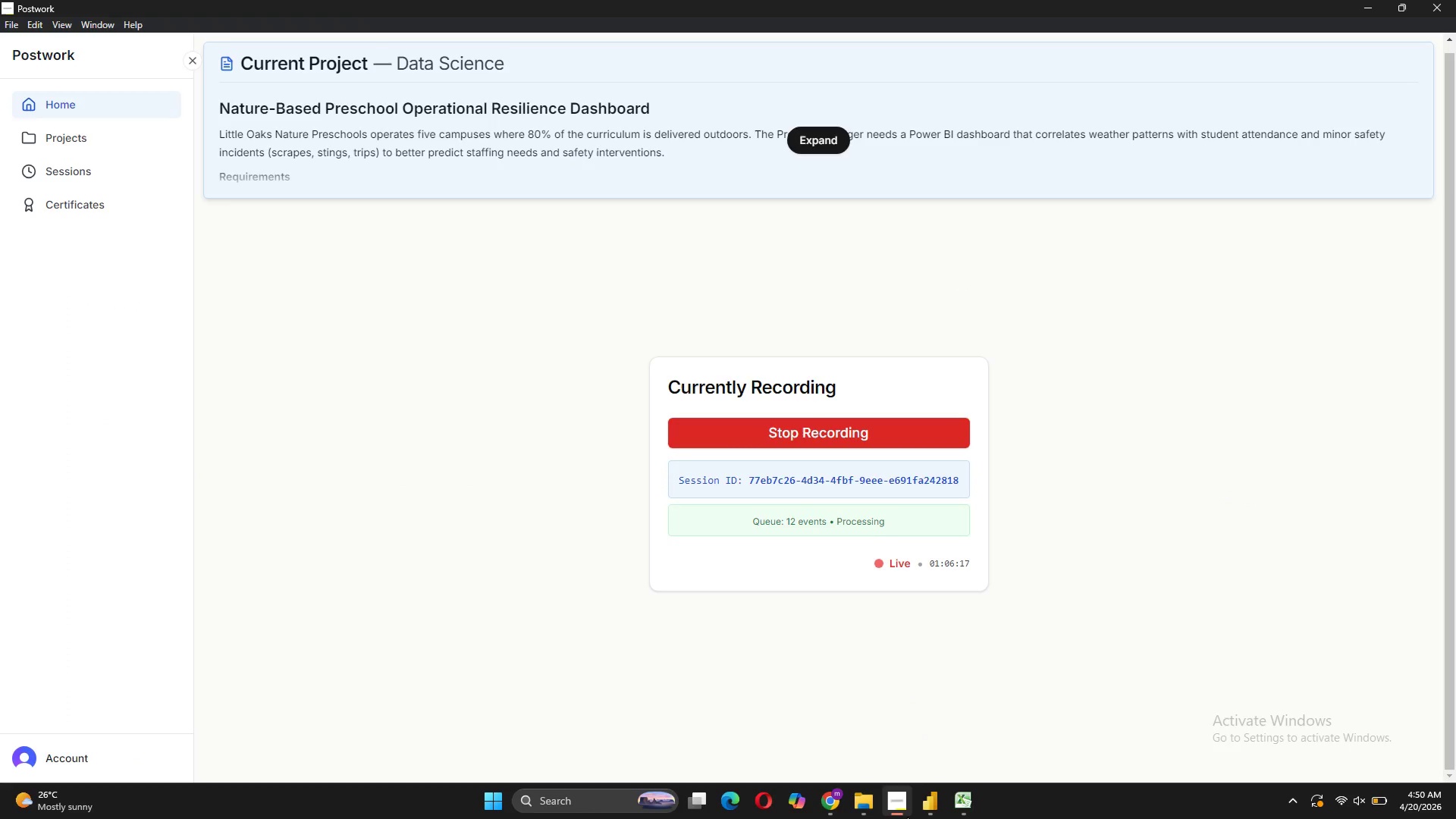 
left_click([924, 800])
 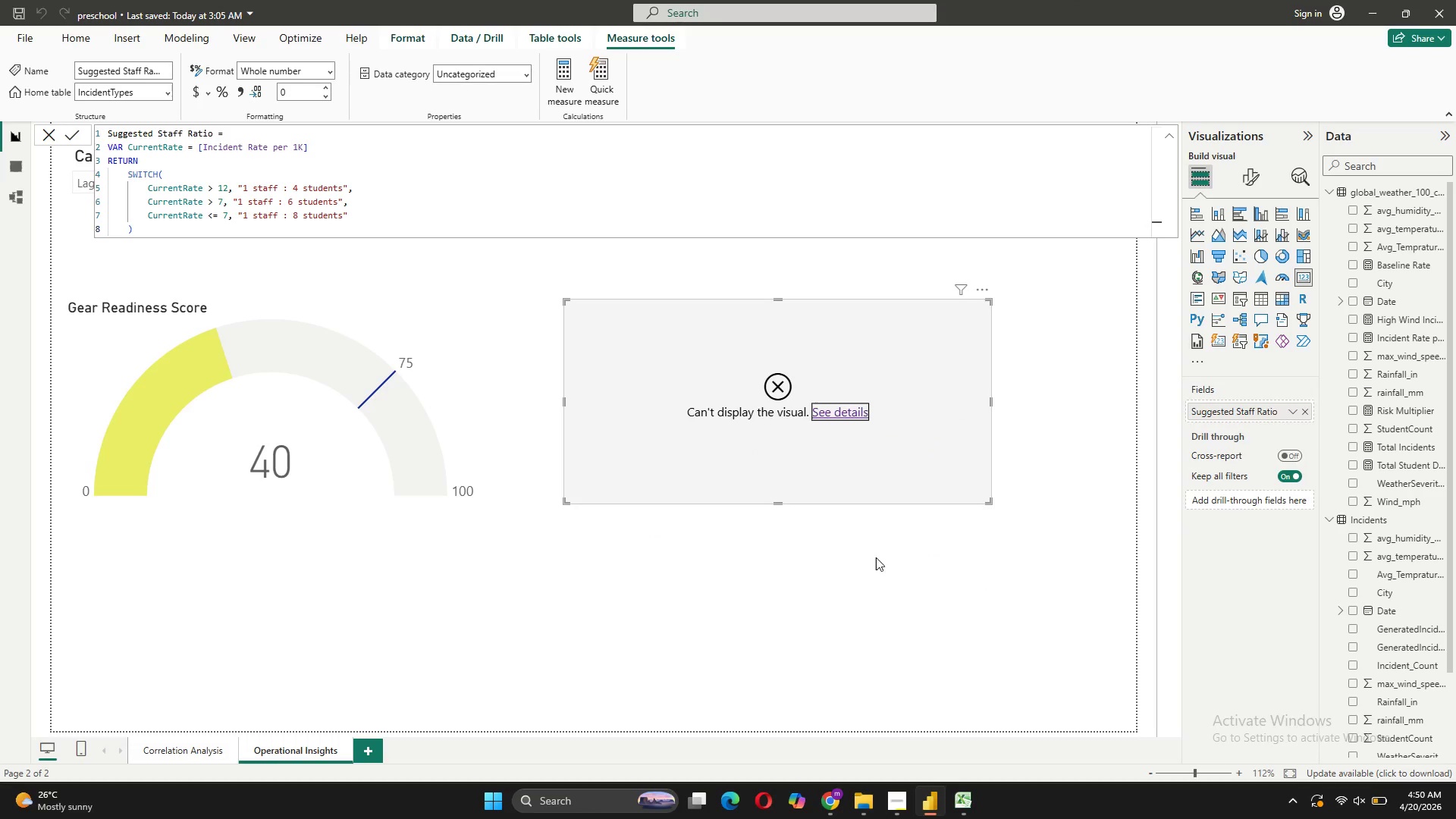 
mouse_move([936, 771])
 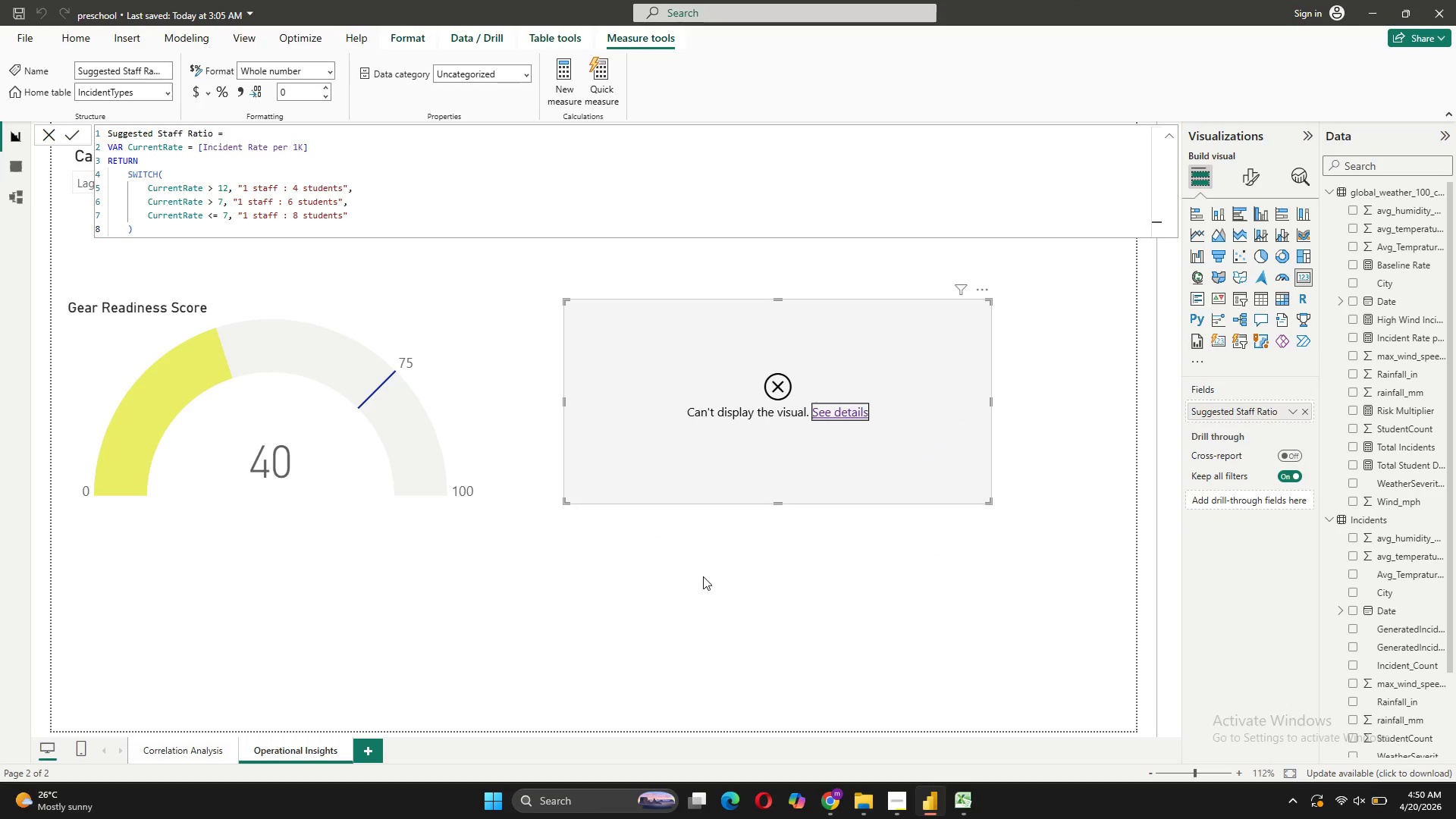 
mouse_move([836, 444])
 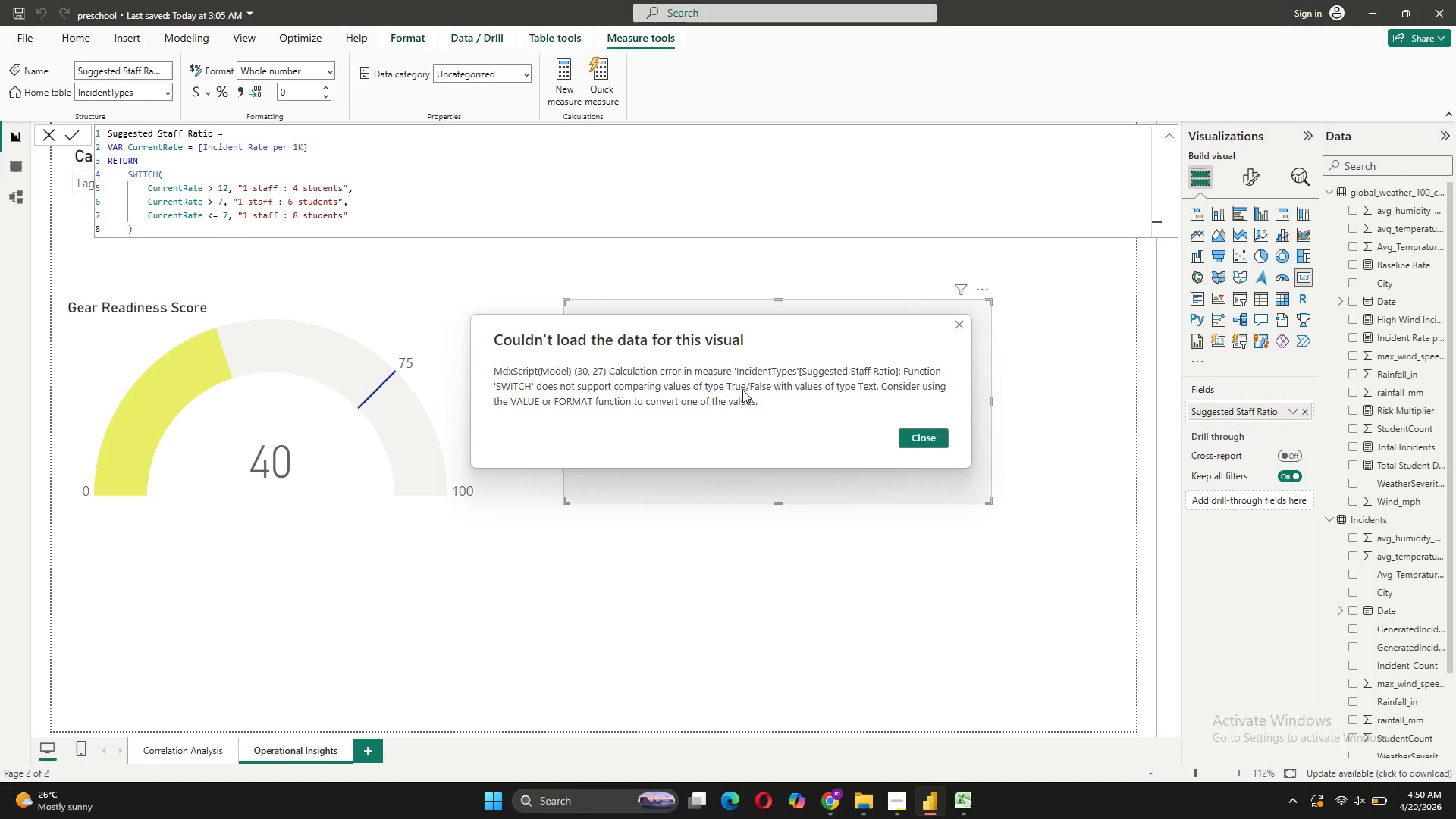 
left_click_drag(start_coordinate=[765, 402], to_coordinate=[504, 354])
 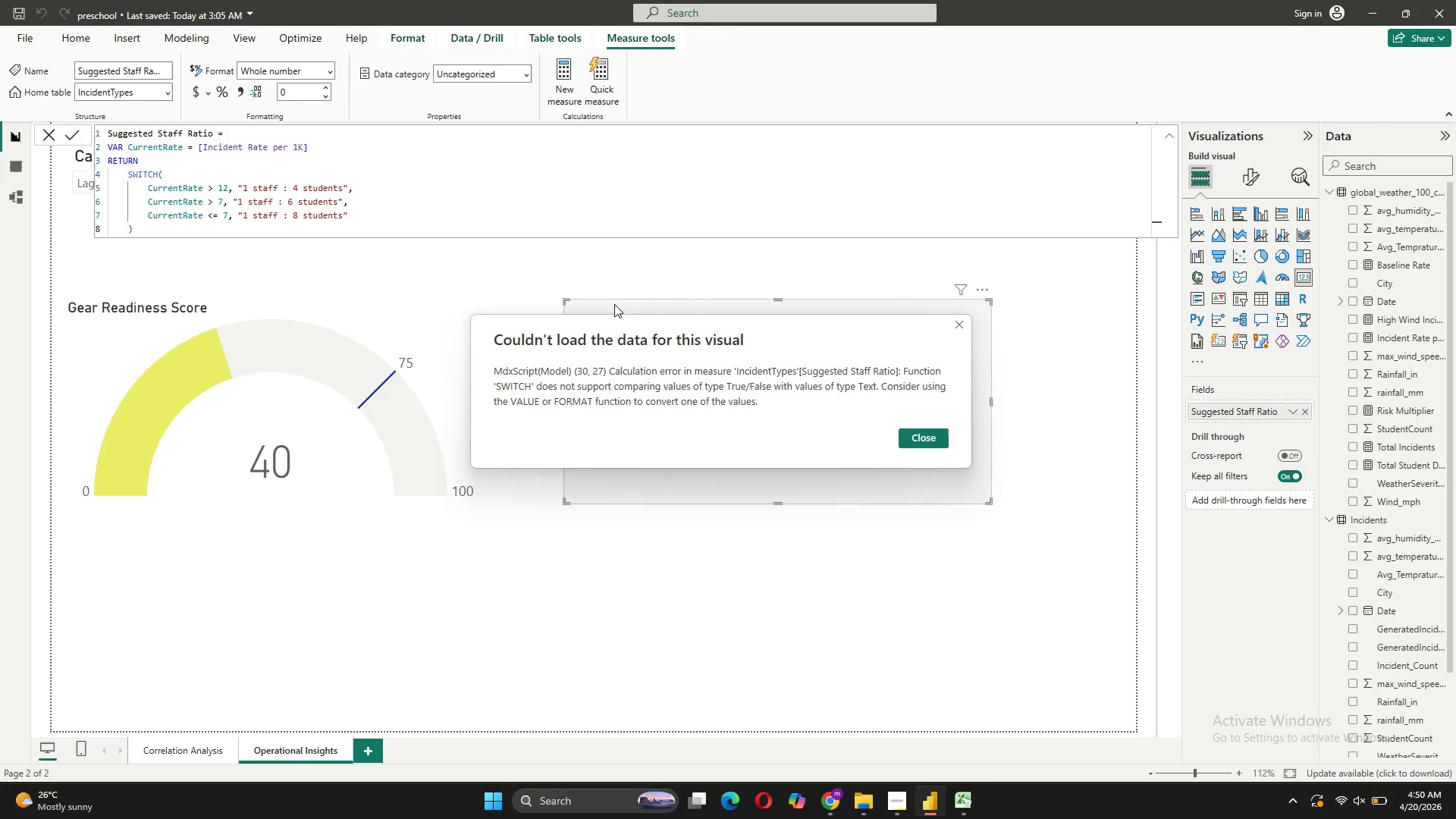 